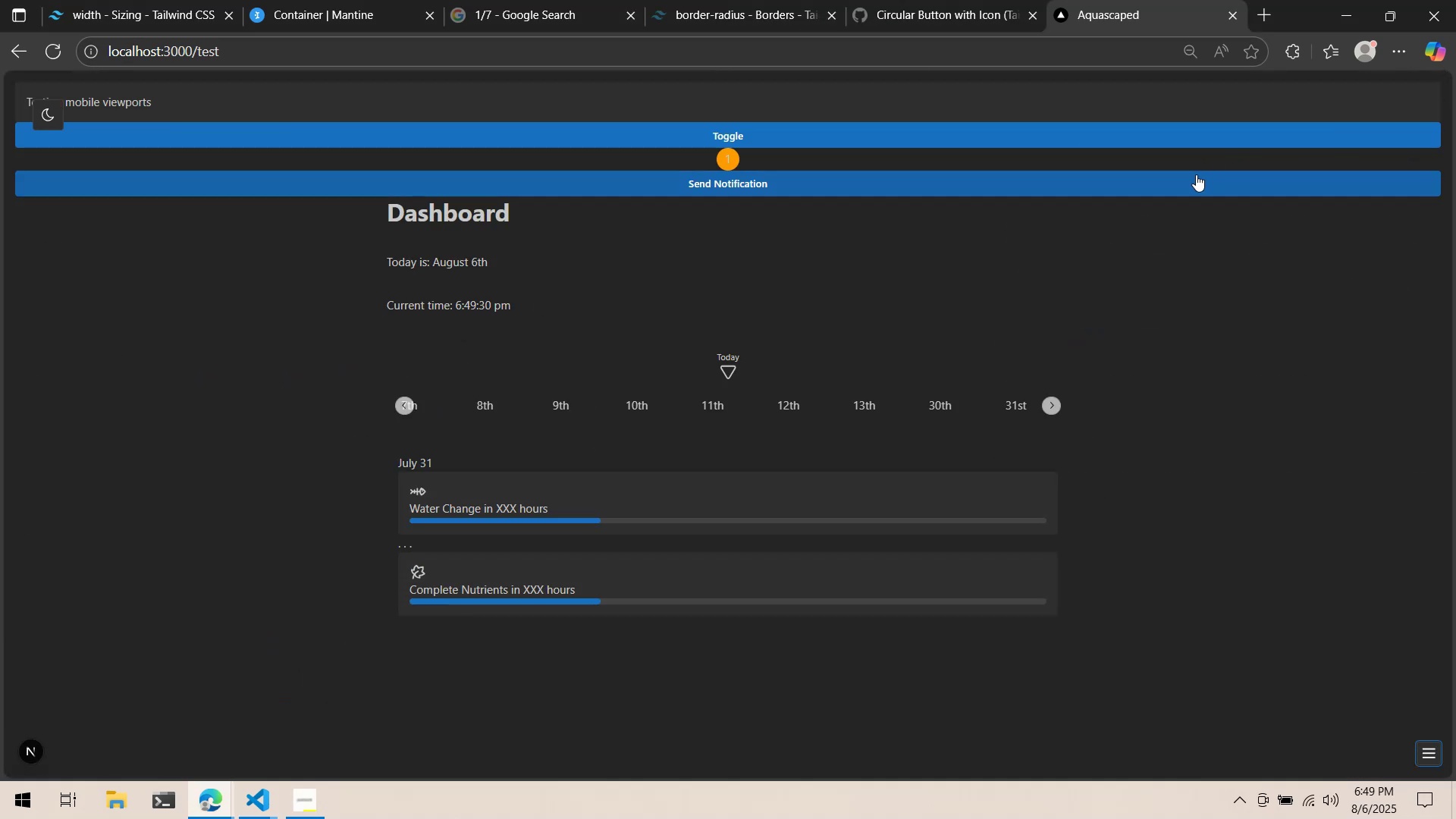 
key(Alt+AltLeft)
 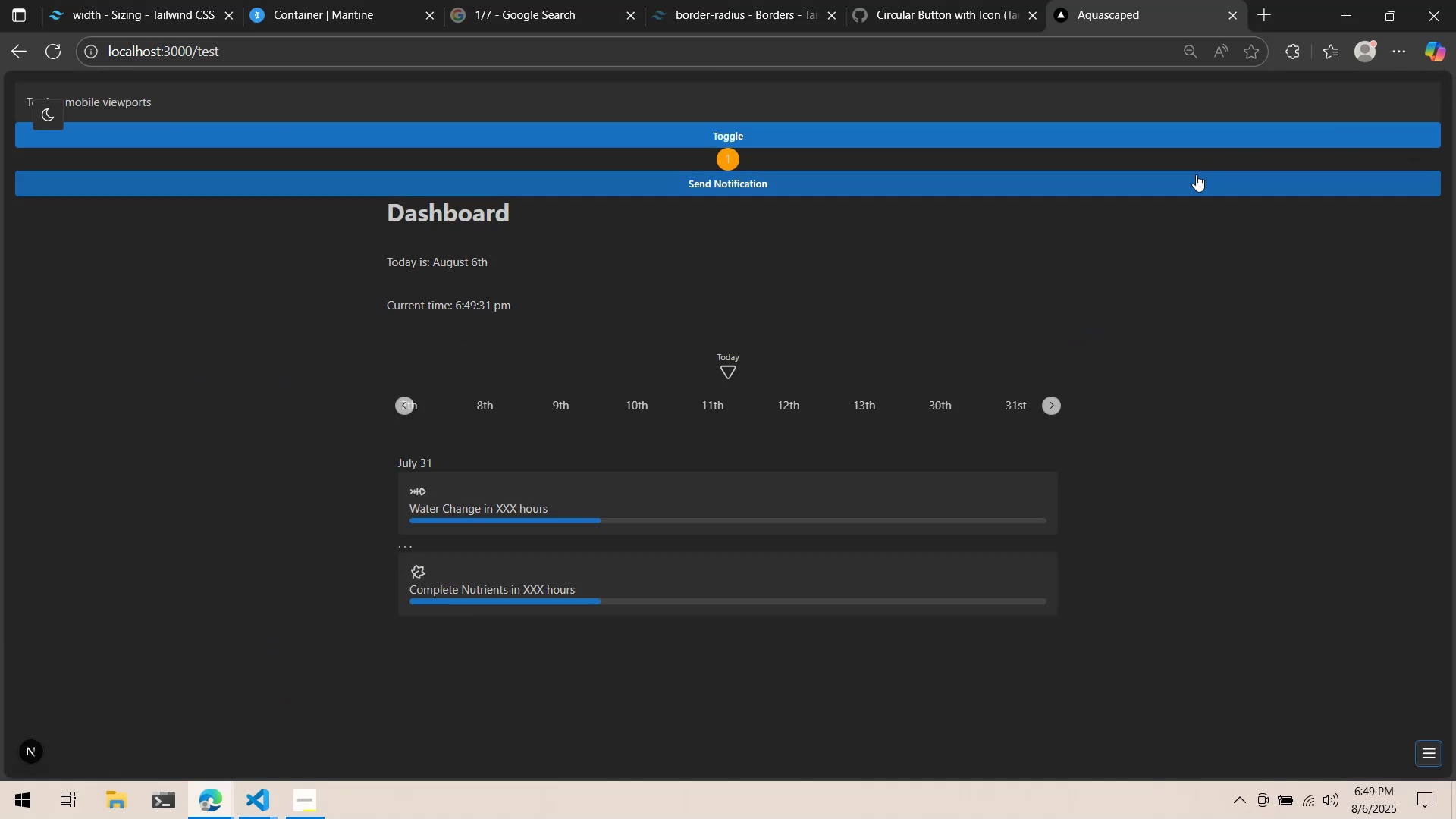 
key(Alt+Tab)
 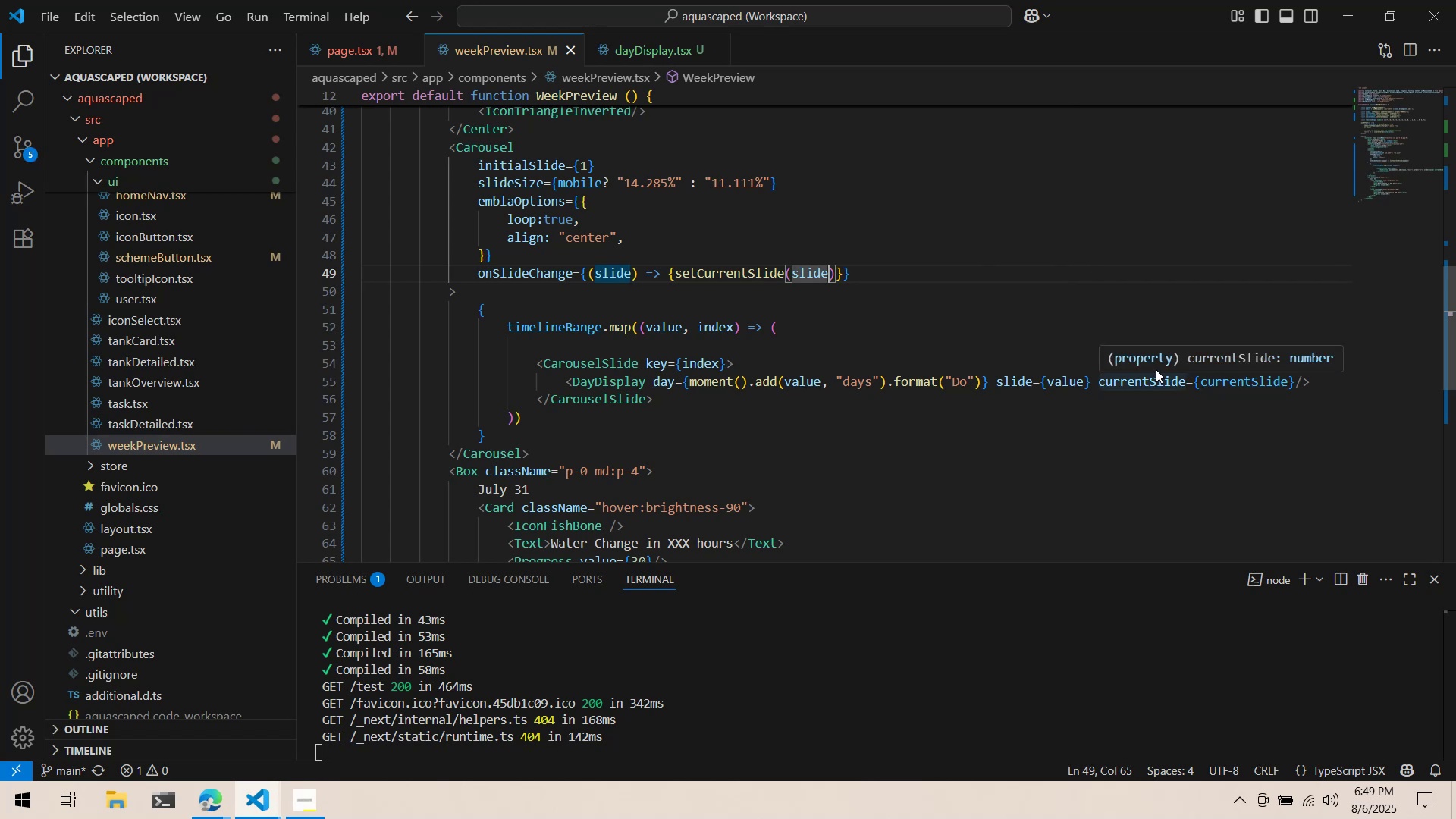 
wait(7.16)
 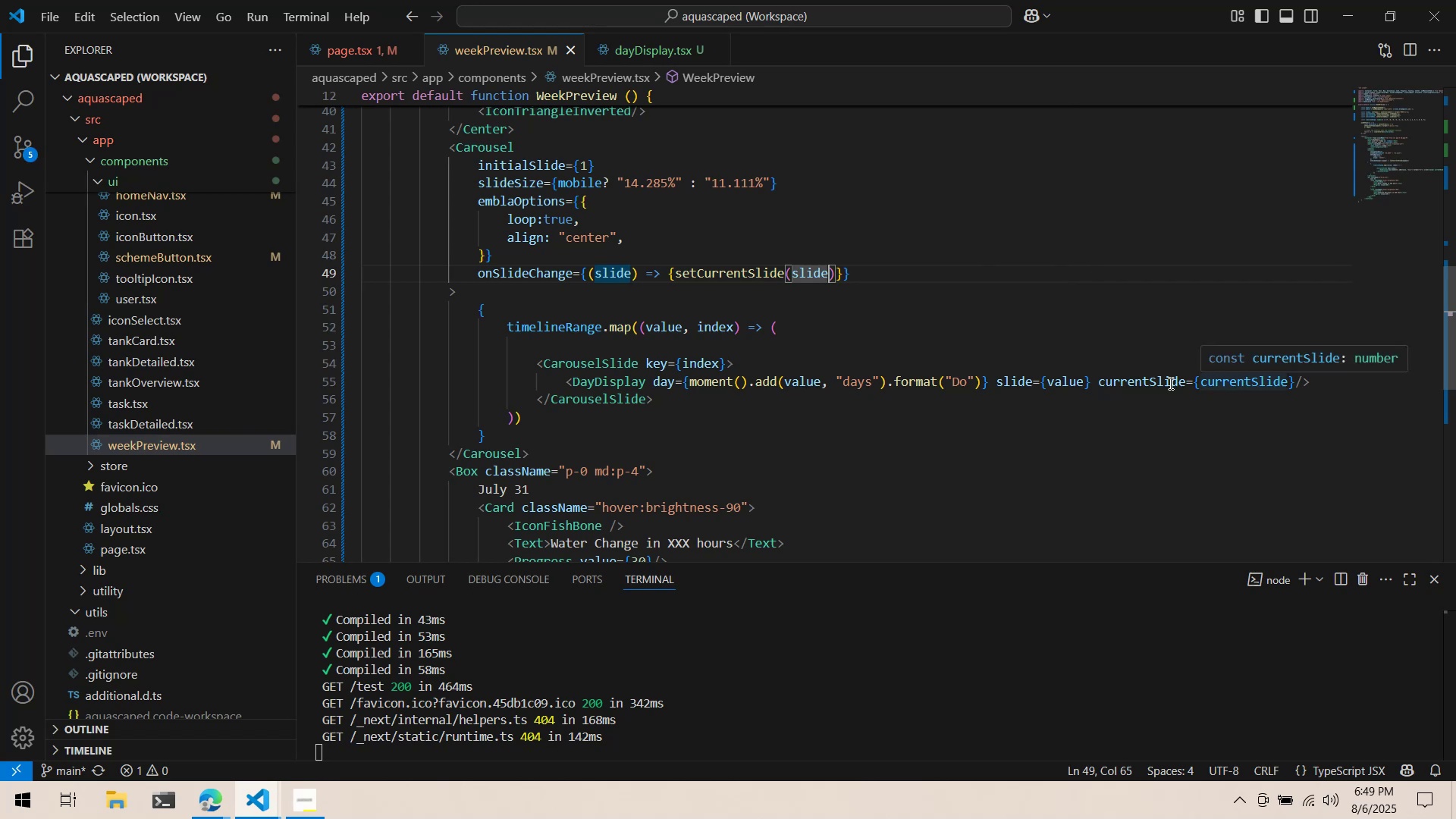 
mouse_move([1032, 385])
 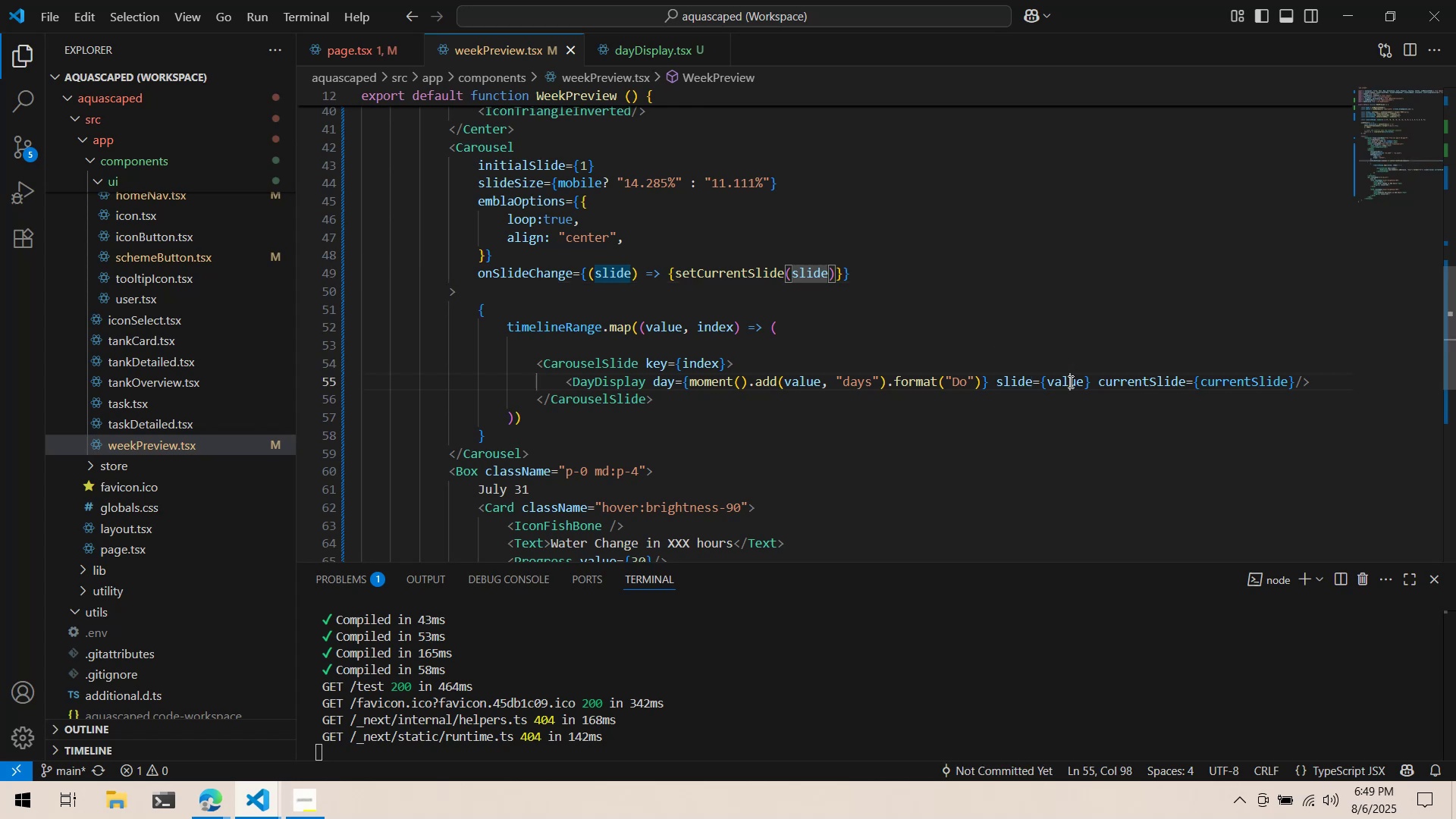 
double_click([1069, 381])
 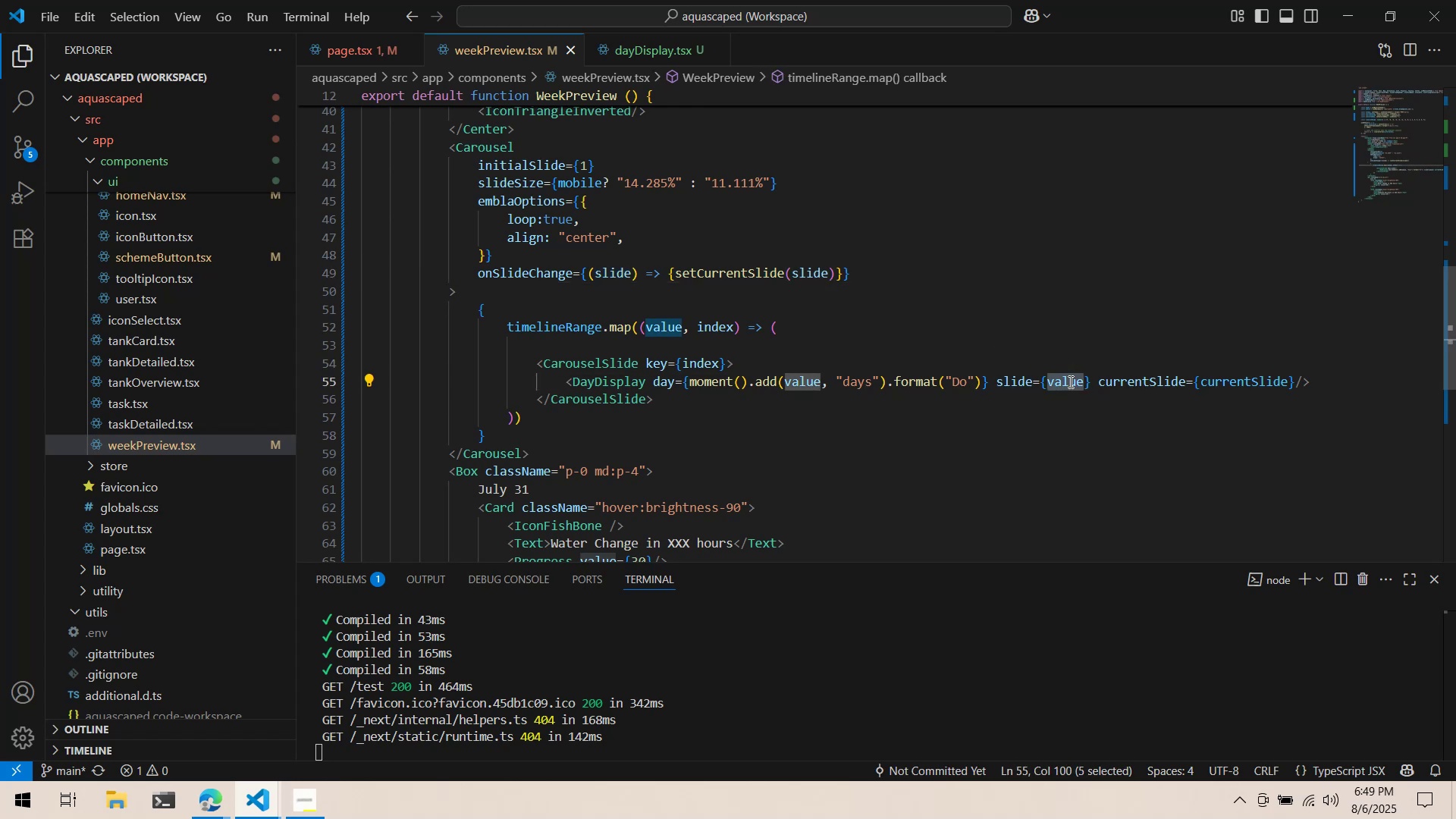 
type(index)
 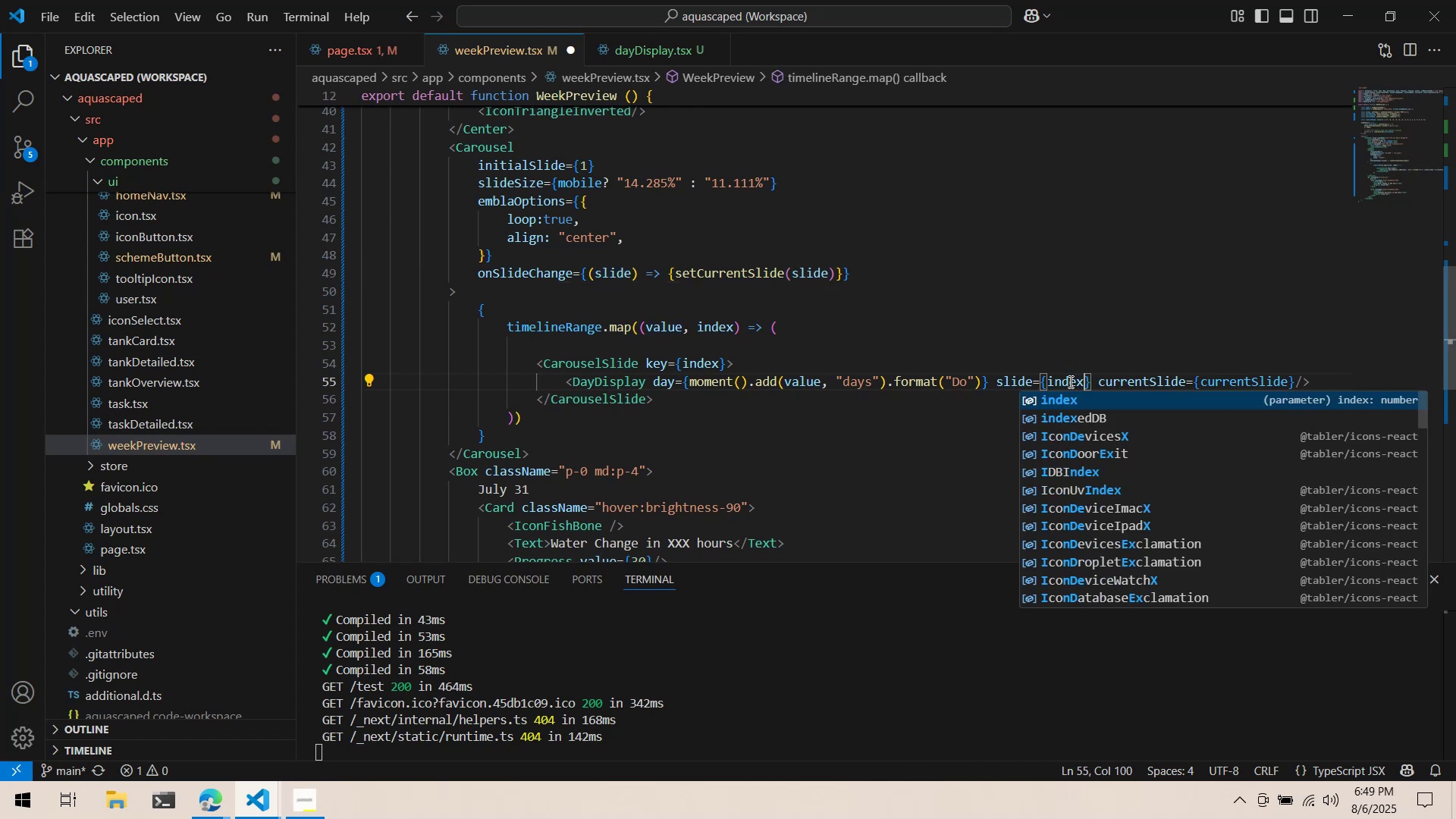 
key(Control+ControlLeft)
 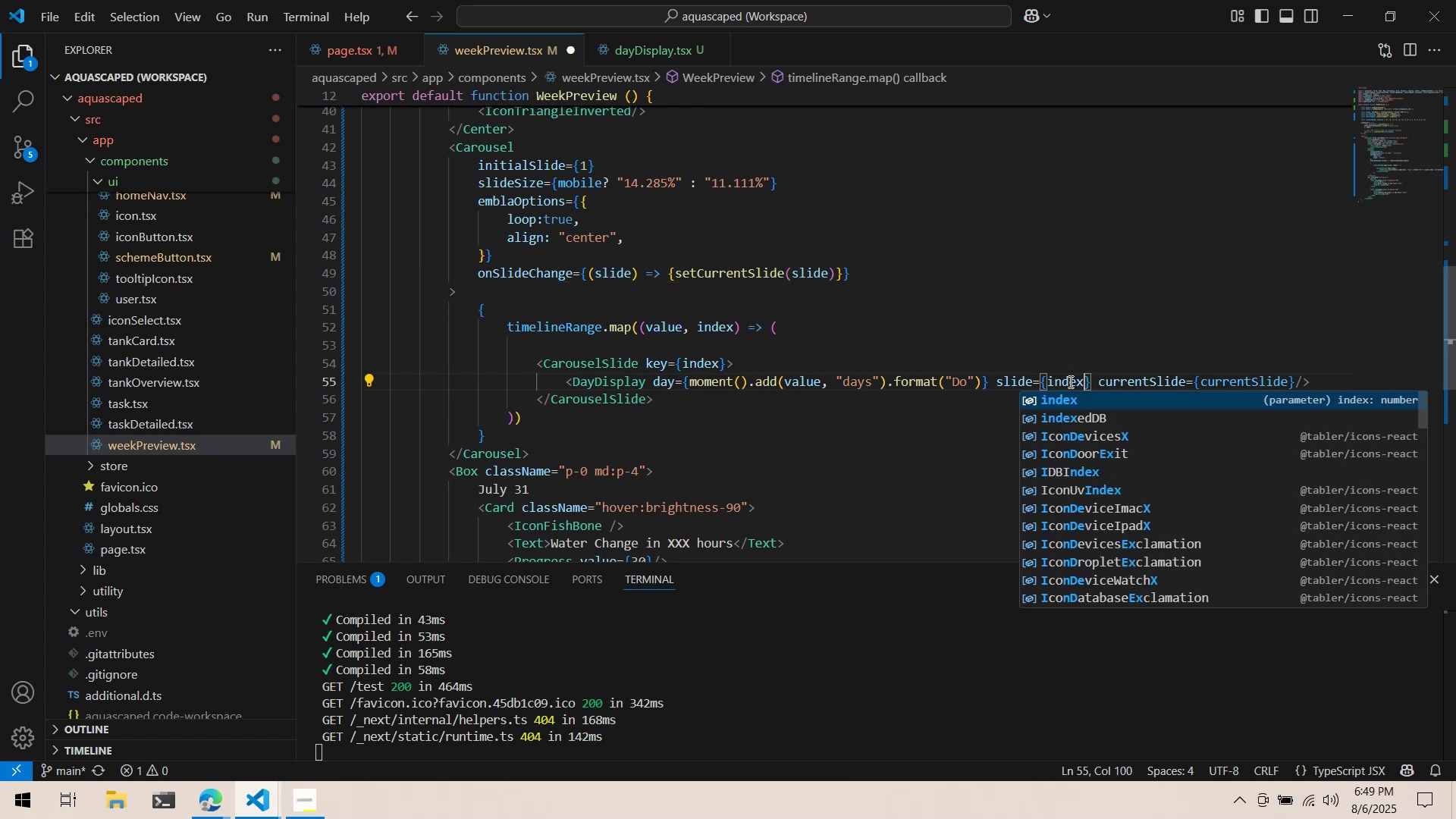 
key(Control+S)
 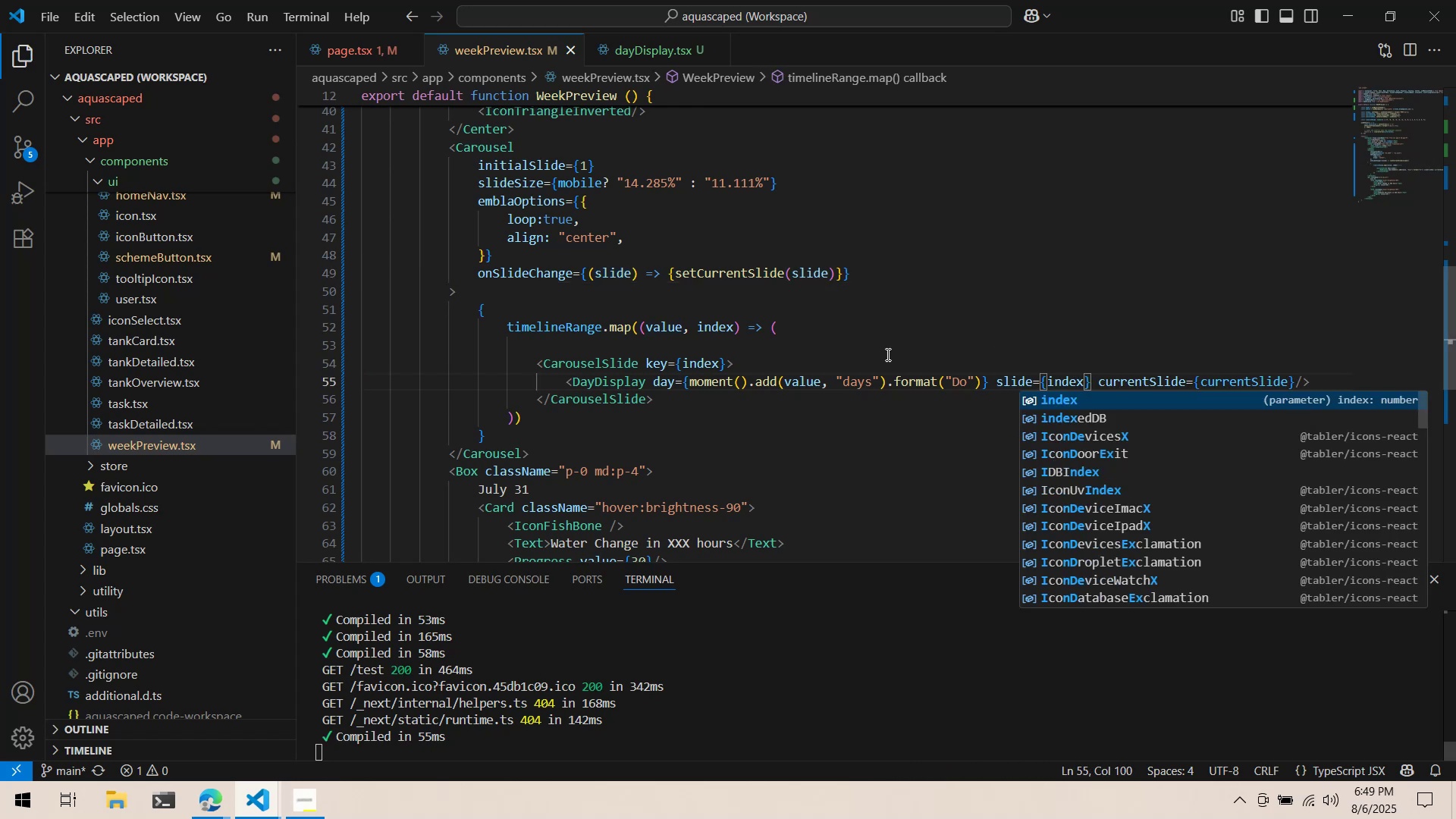 
left_click([886, 354])
 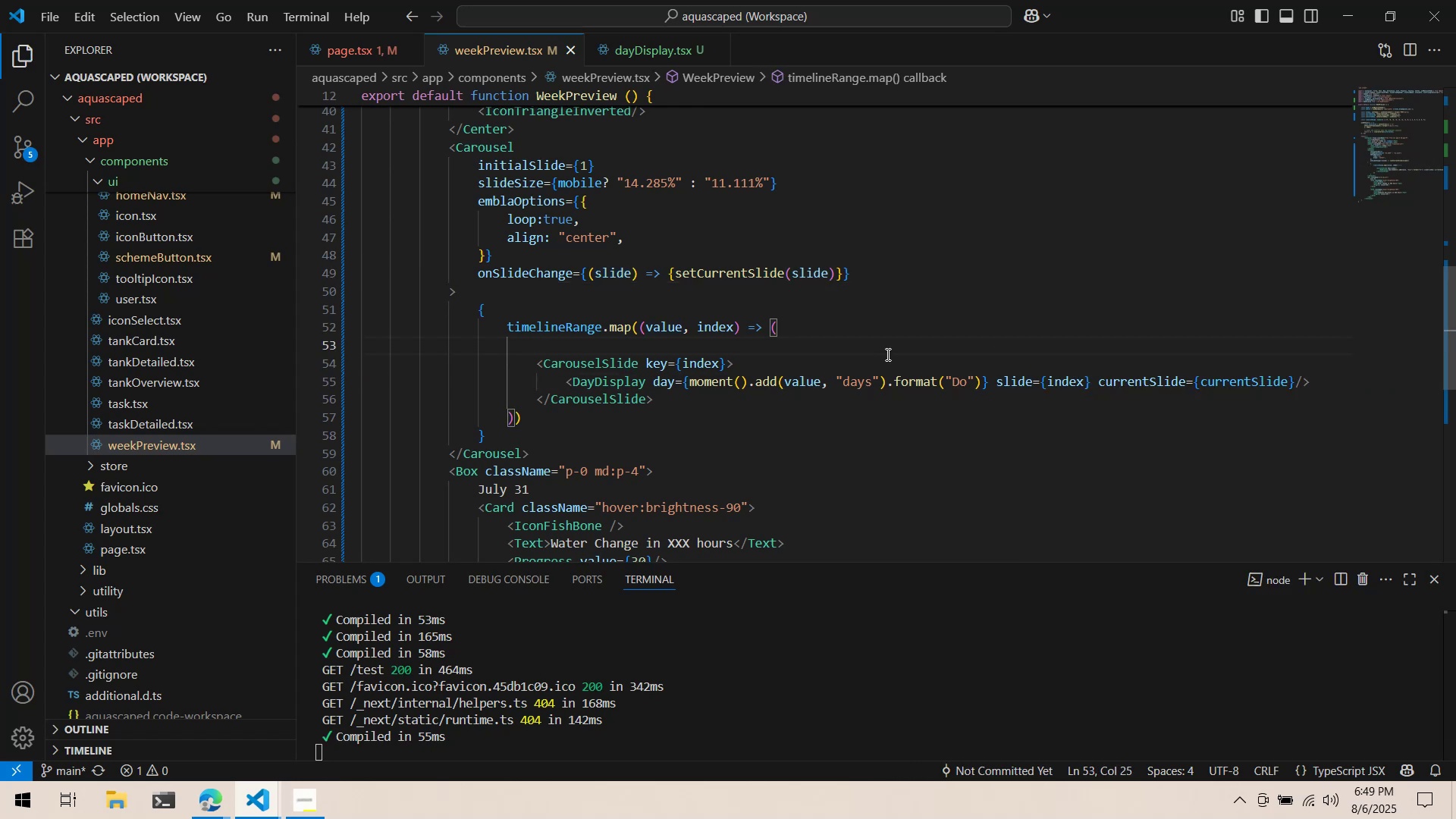 
key(Alt+AltLeft)
 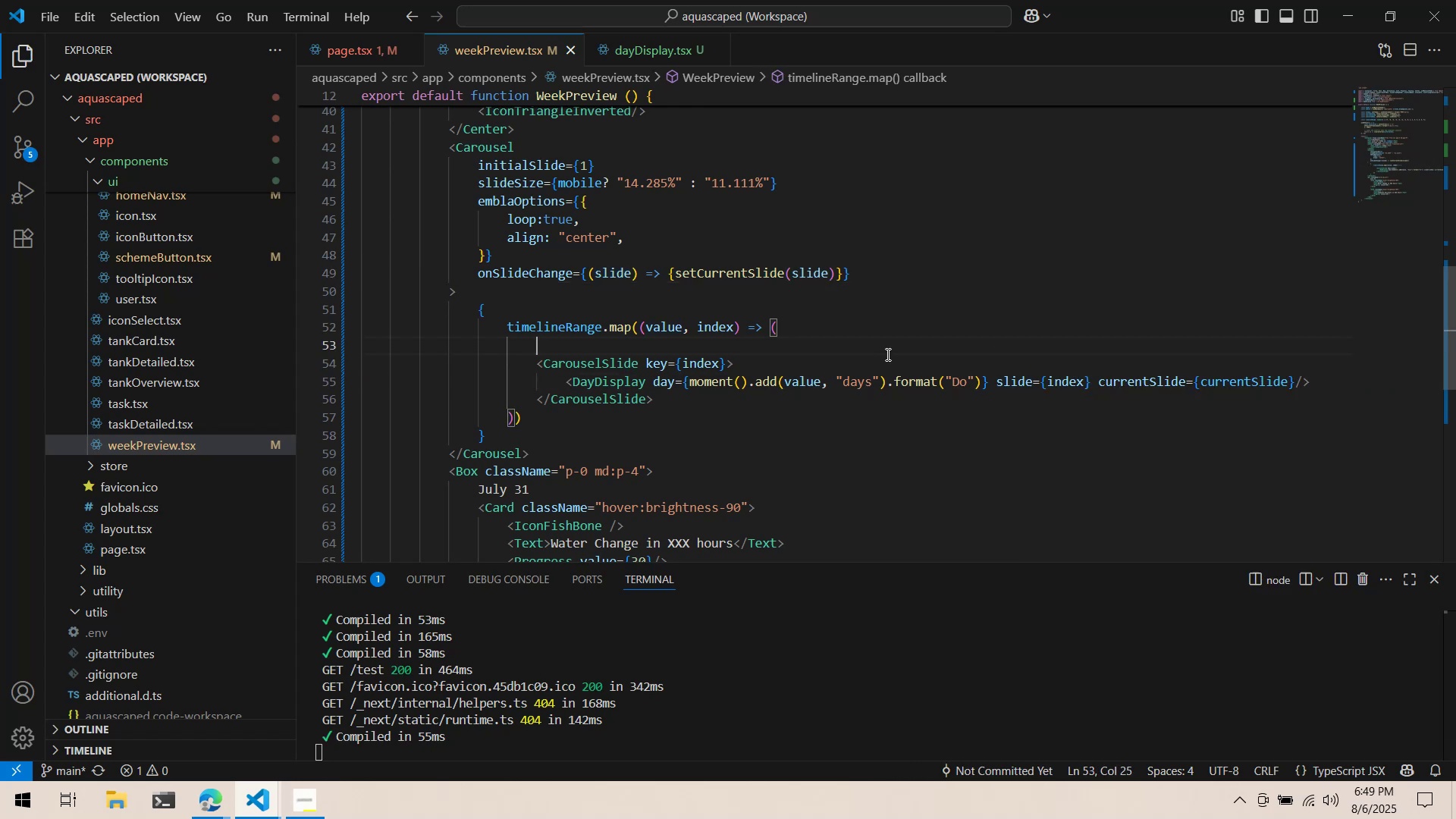 
key(Alt+Tab)
 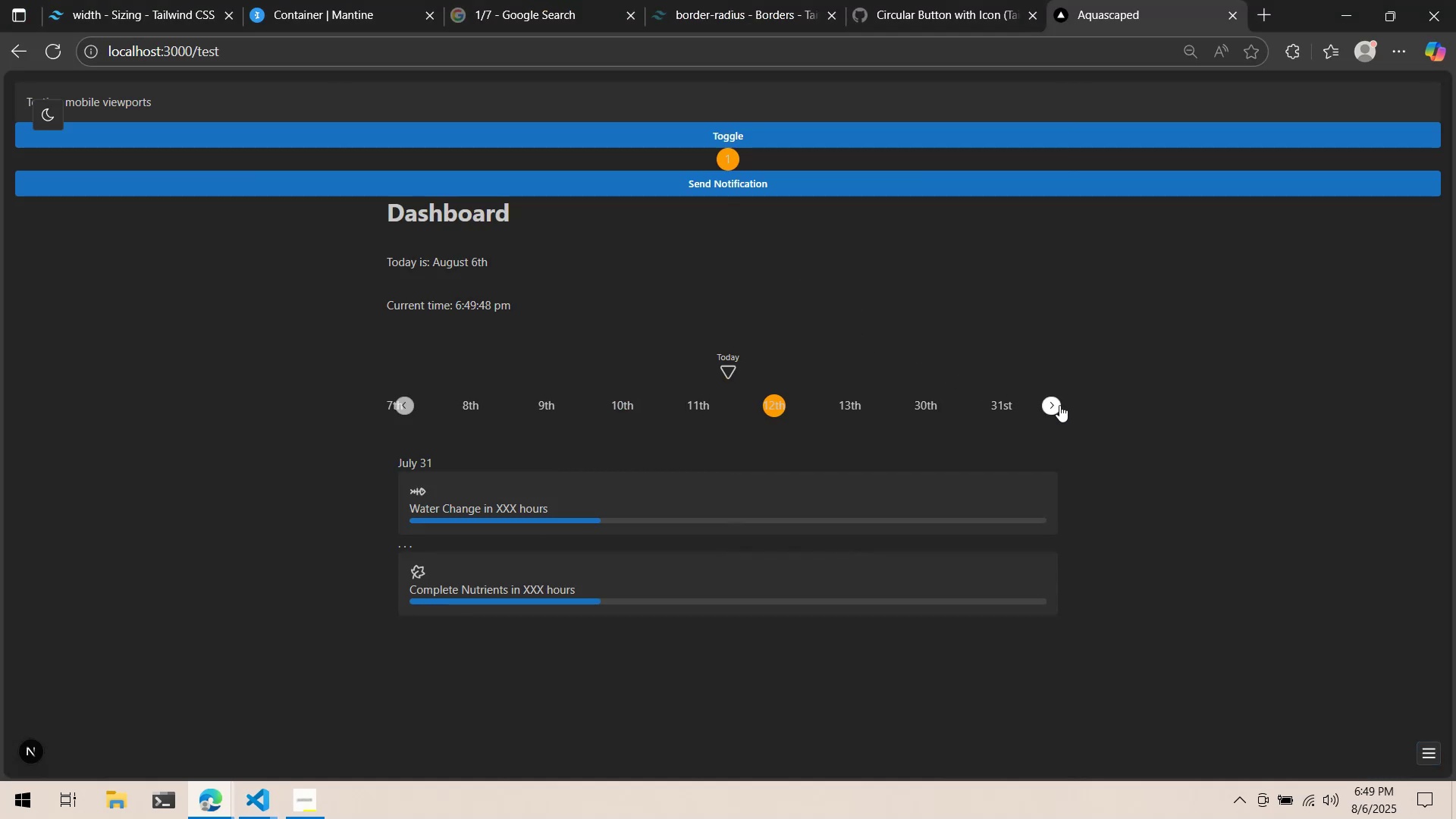 
left_click([1059, 405])
 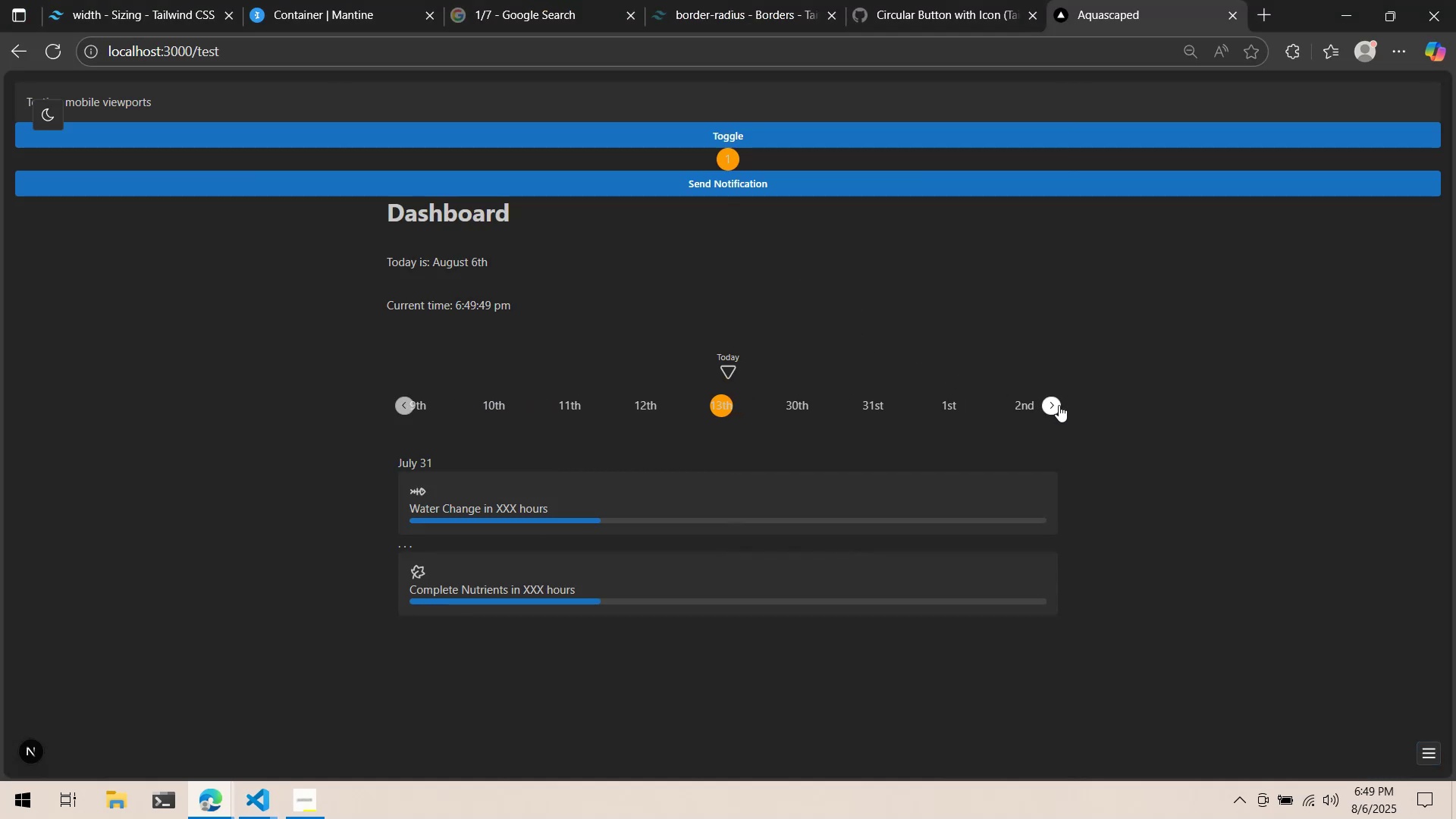 
double_click([1059, 405])
 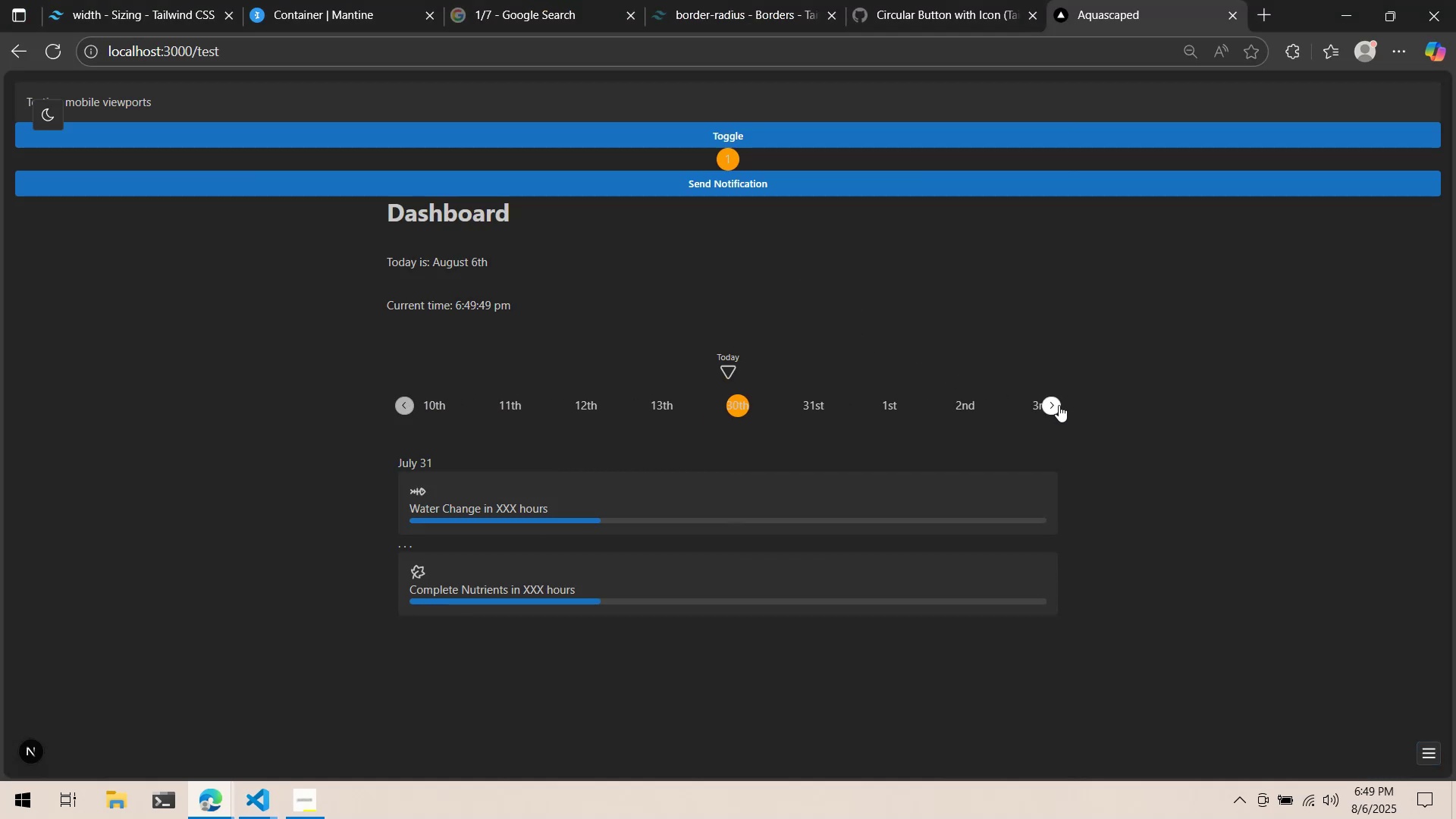 
triple_click([1059, 405])
 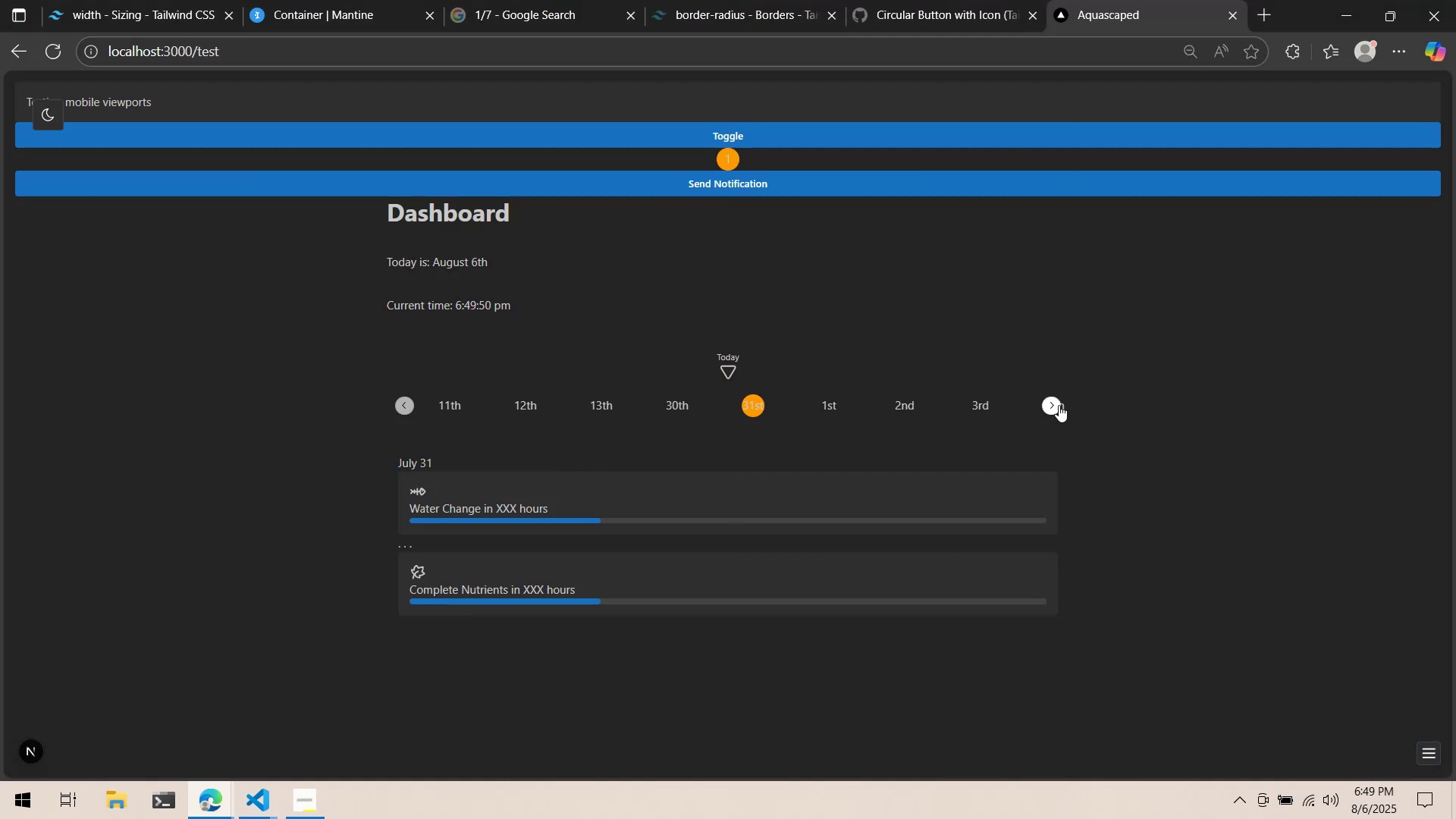 
triple_click([1059, 405])
 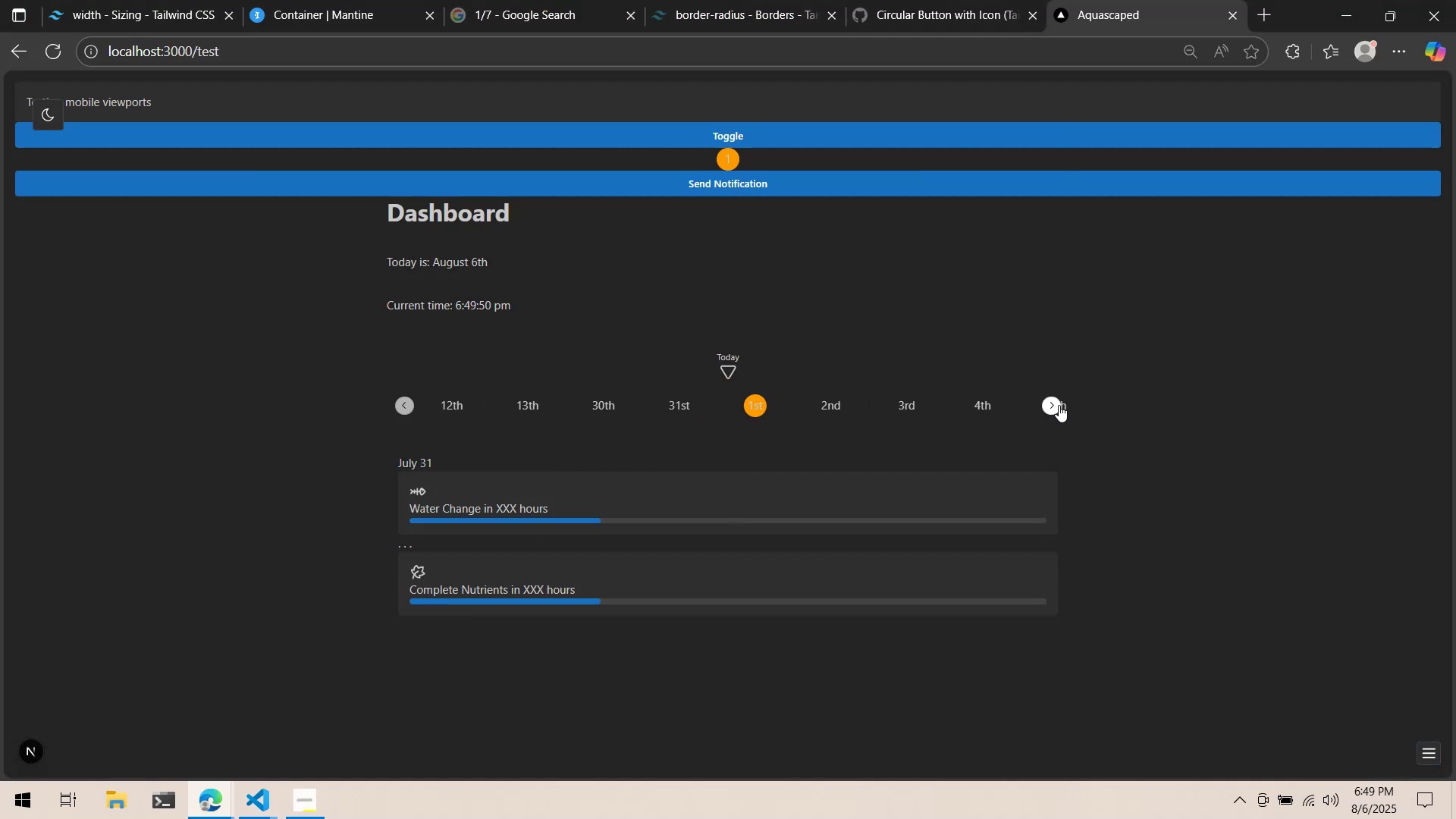 
key(Alt+AltLeft)
 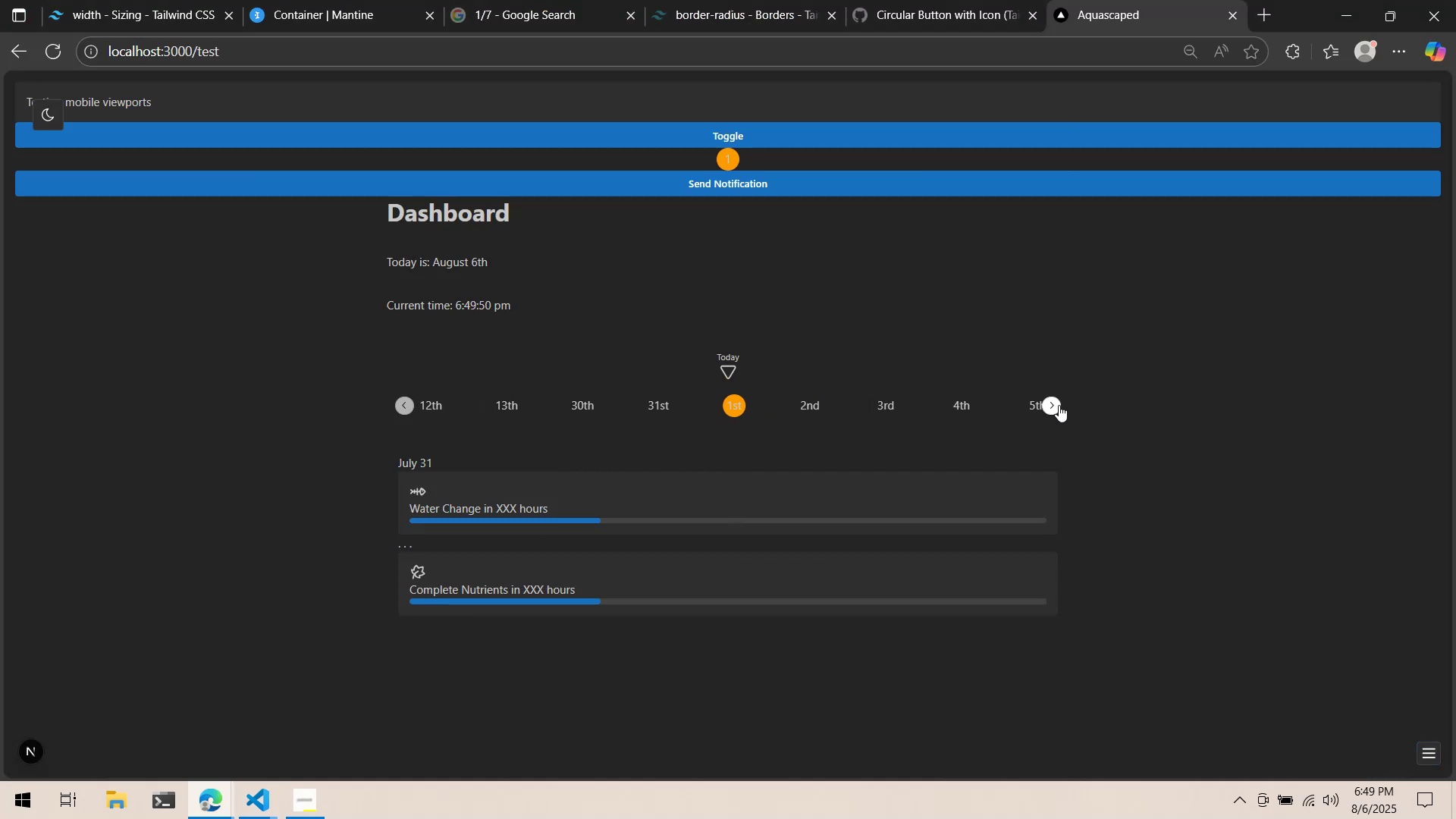 
key(Alt+Tab)
 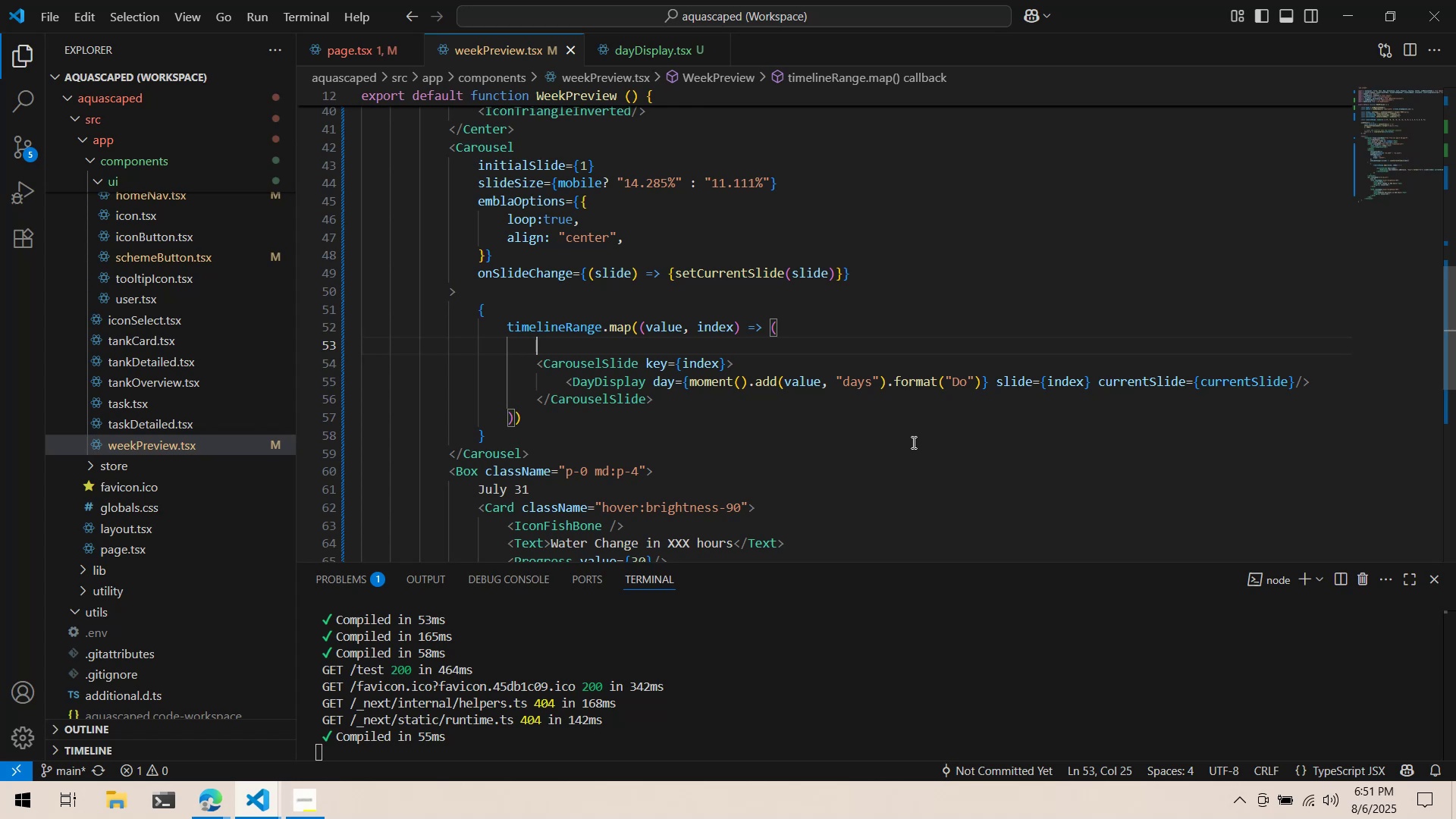 
wait(85.24)
 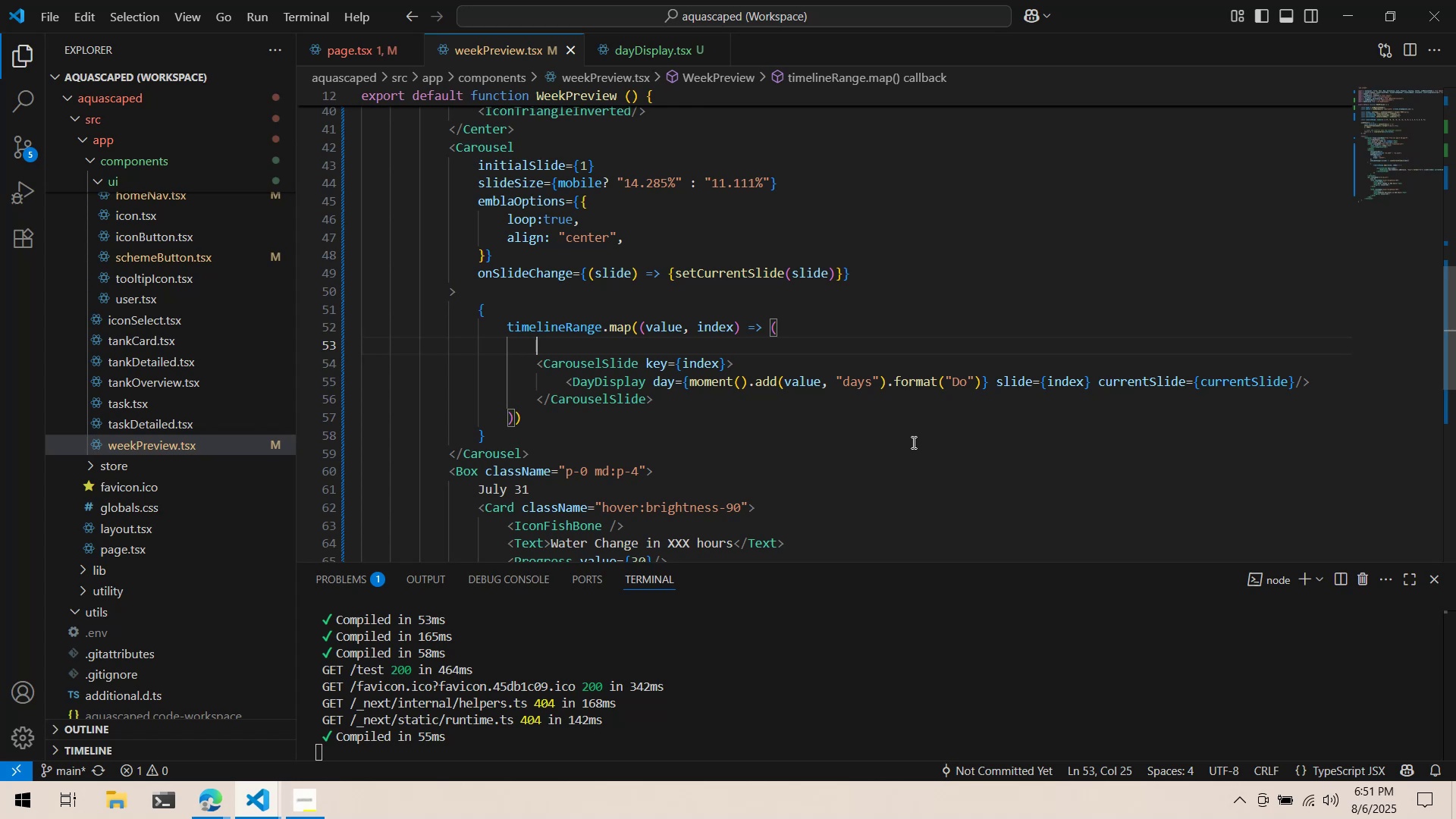 
left_click([840, 356])
 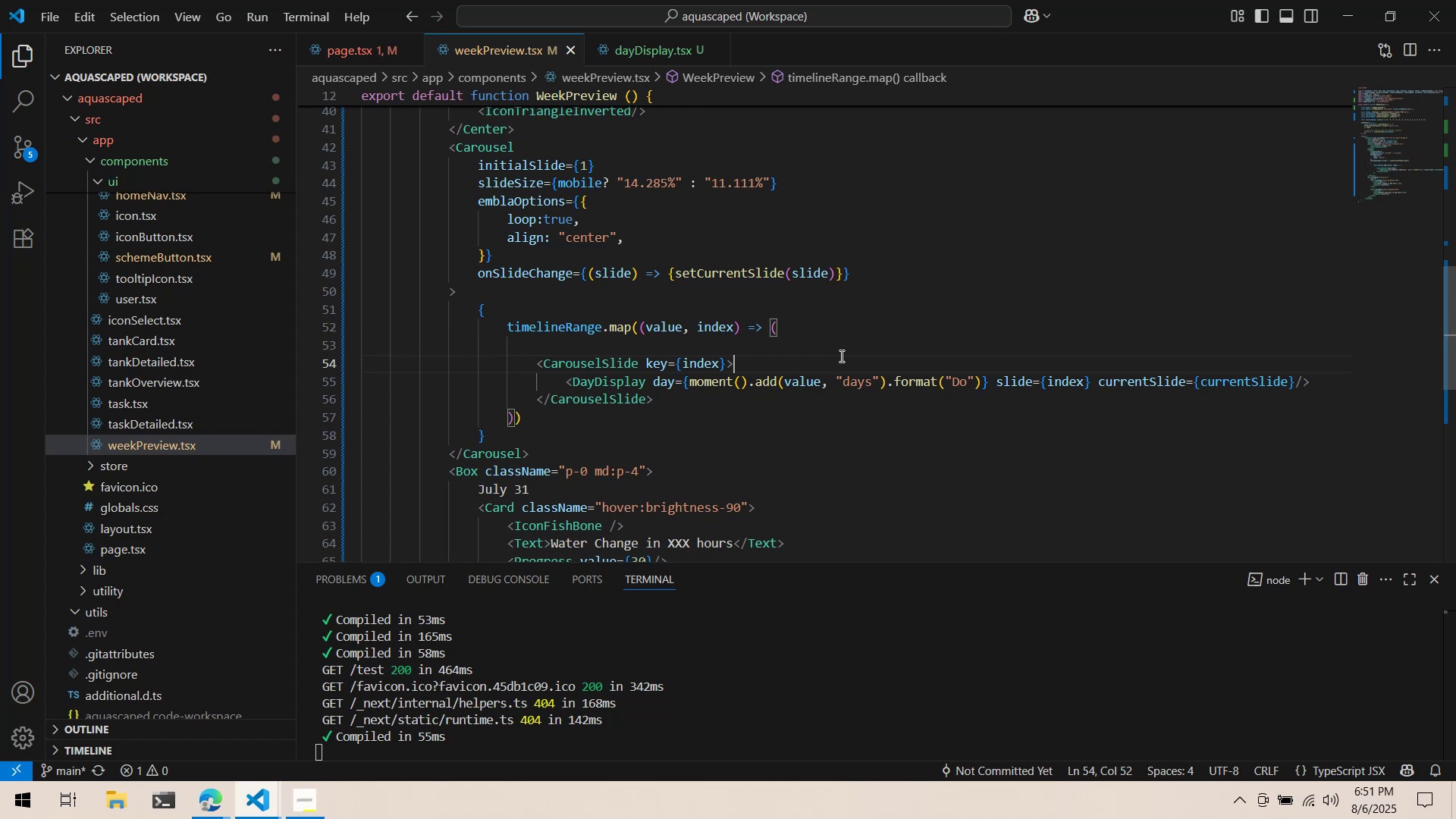 
key(Control+ControlLeft)
 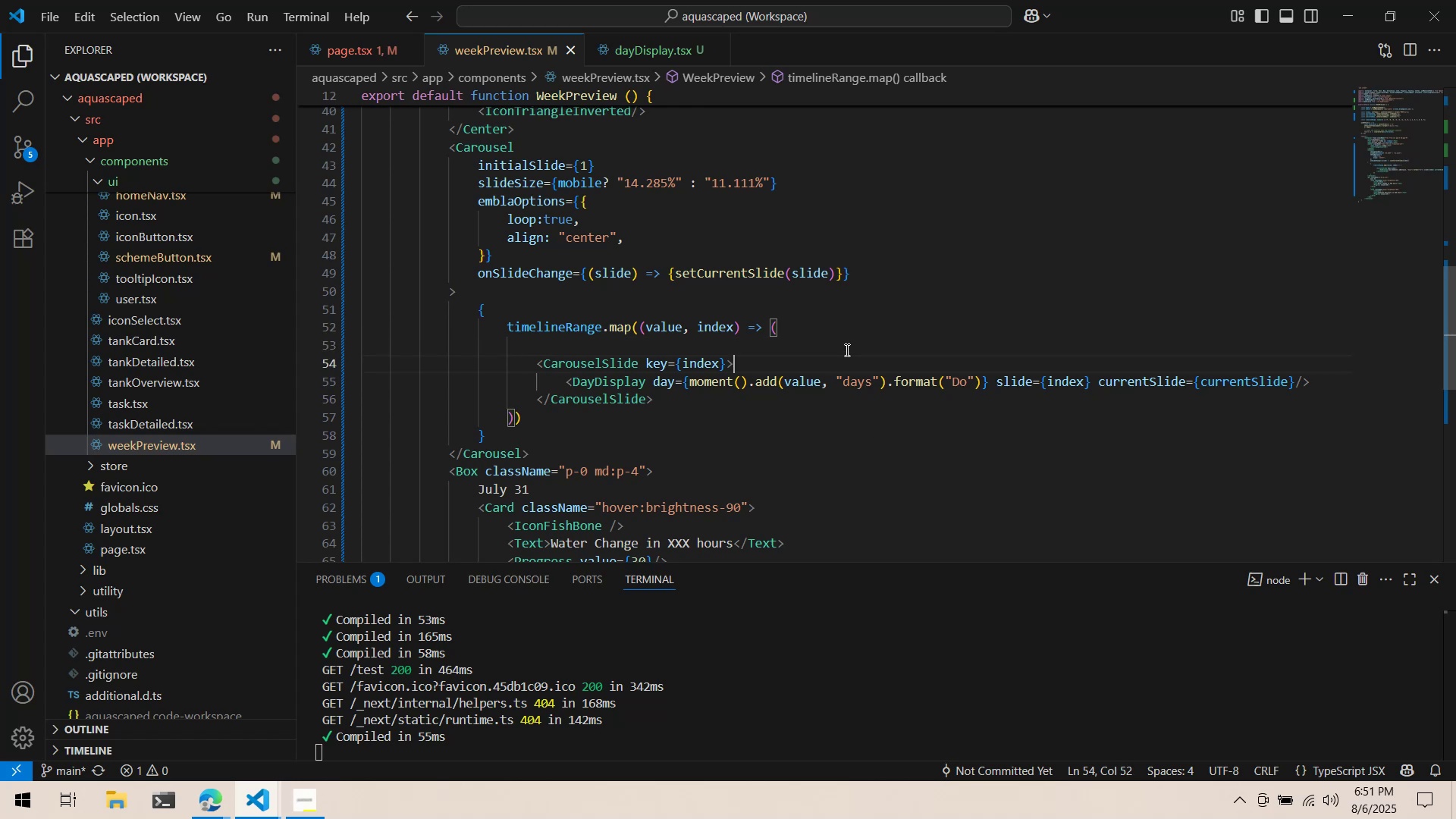 
double_click([846, 349])
 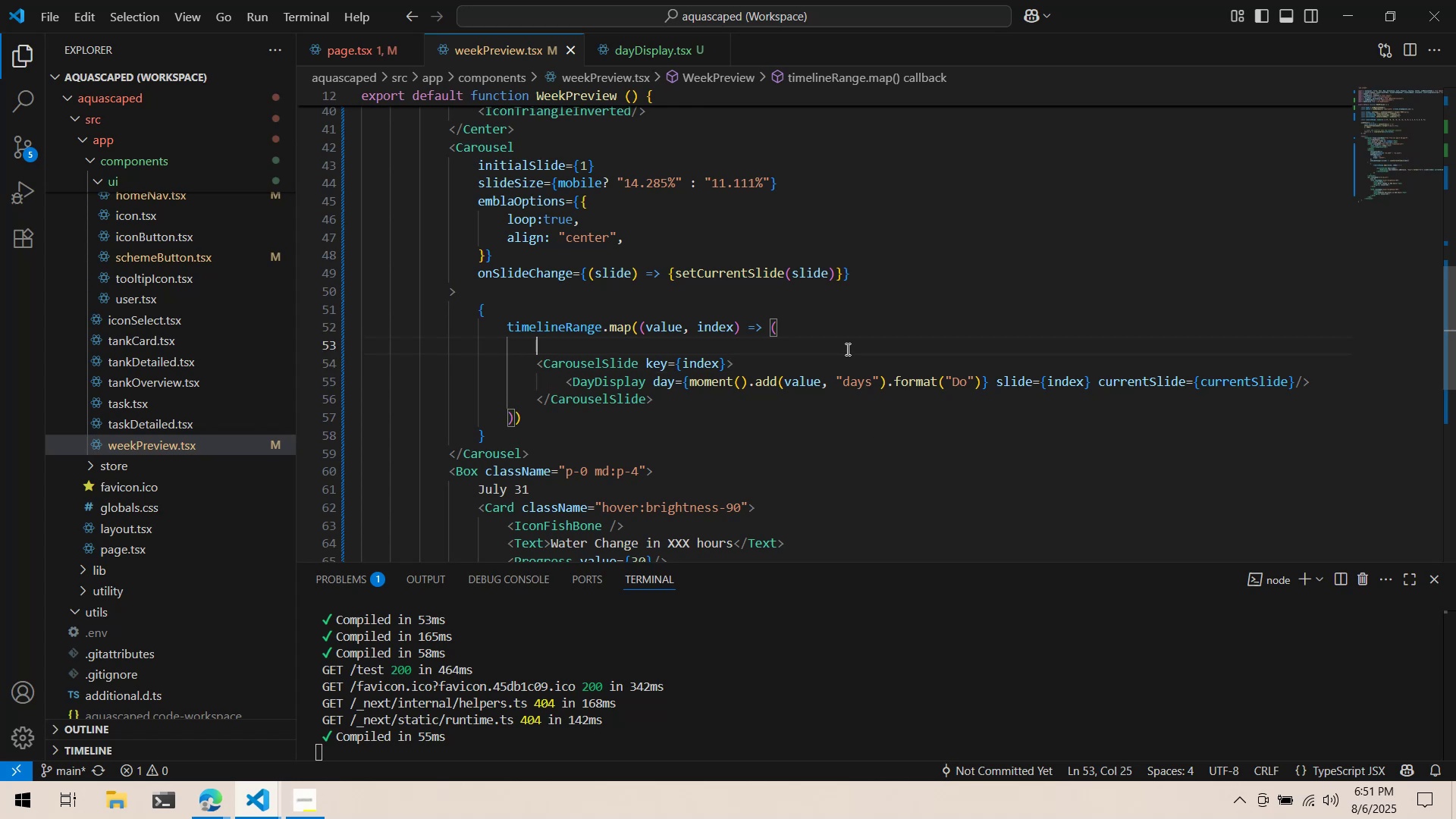 
key(Control+ControlLeft)
 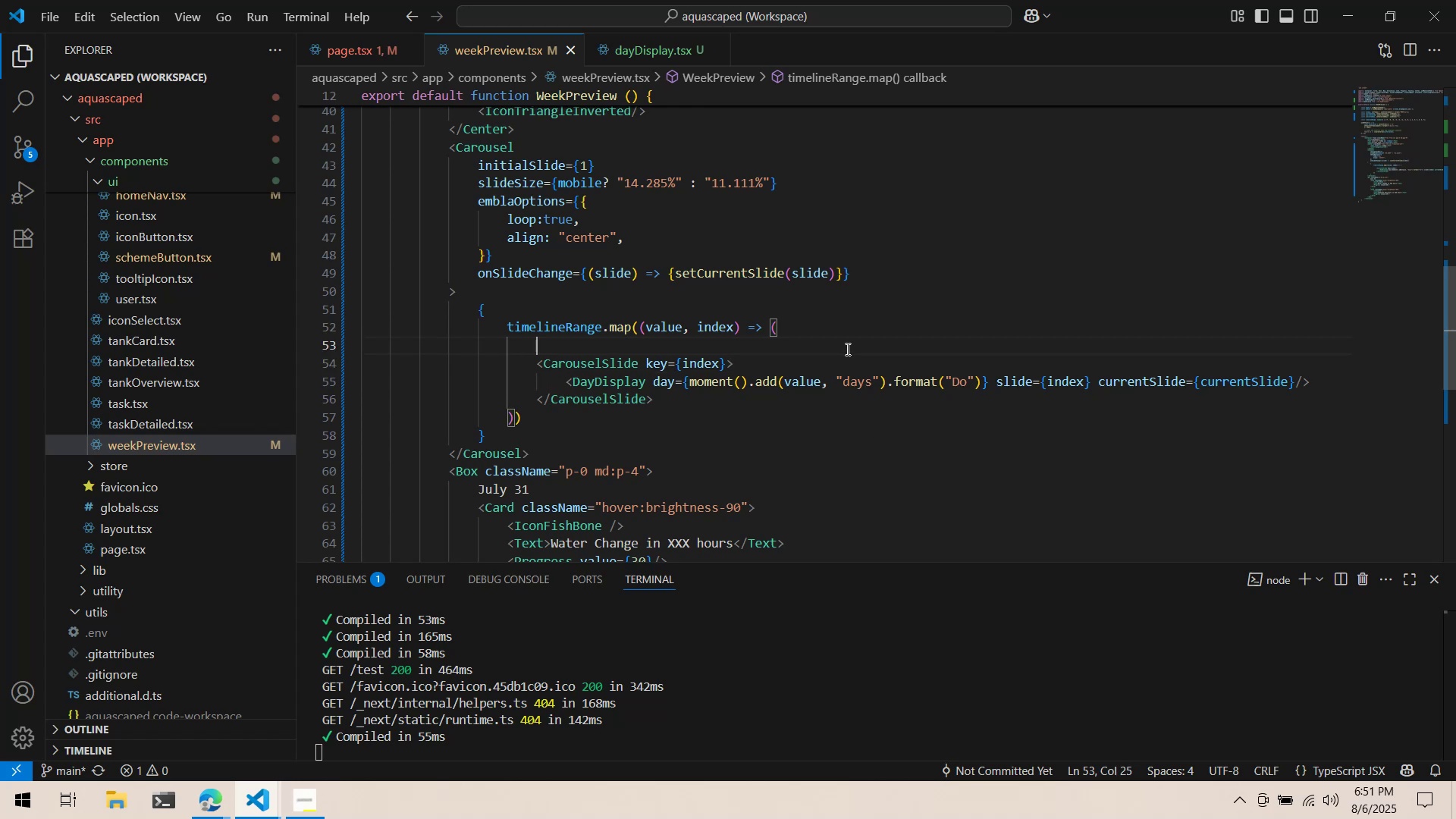 
key(Control+X)
 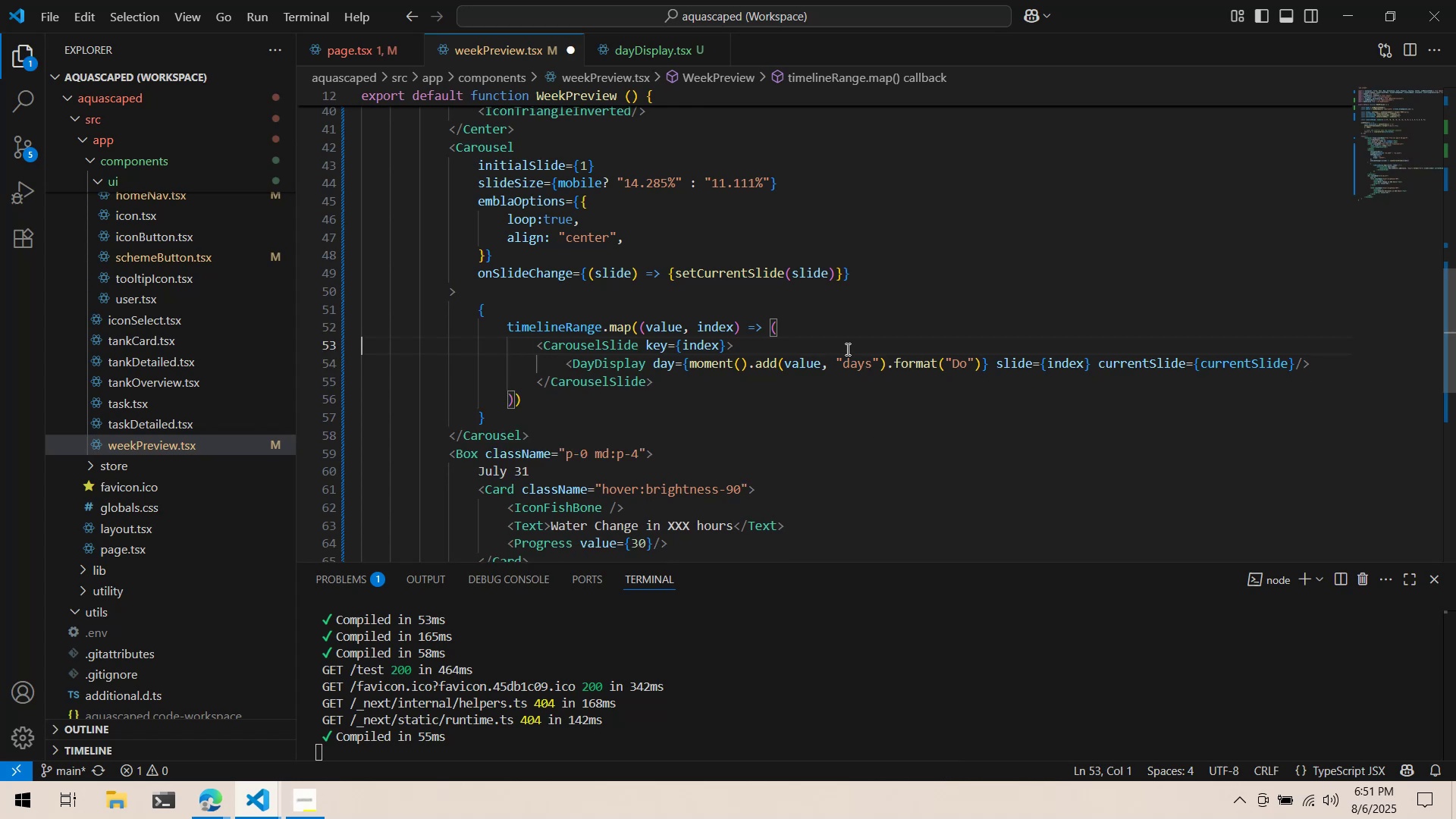 
key(Control+ControlLeft)
 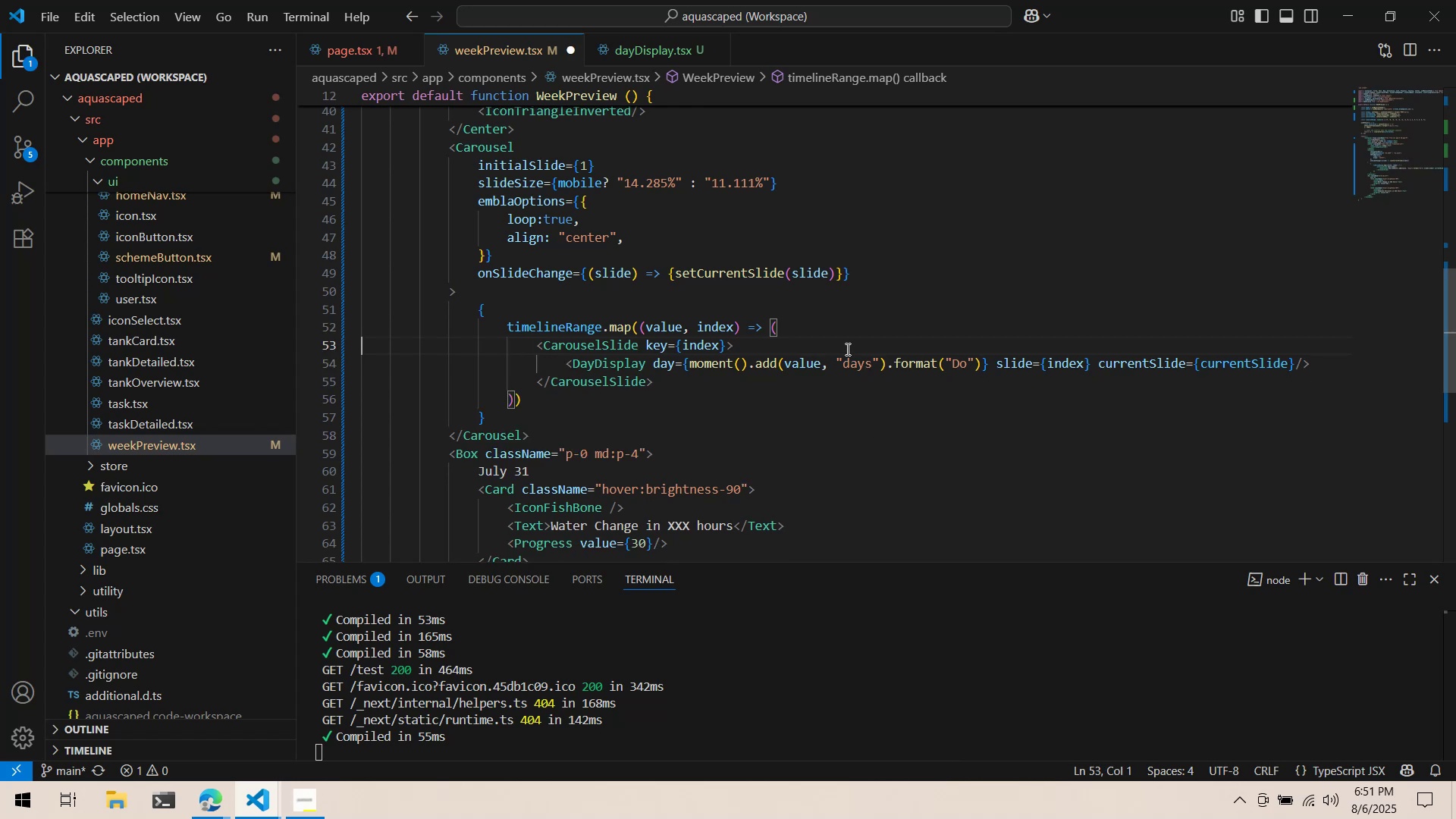 
key(Control+S)
 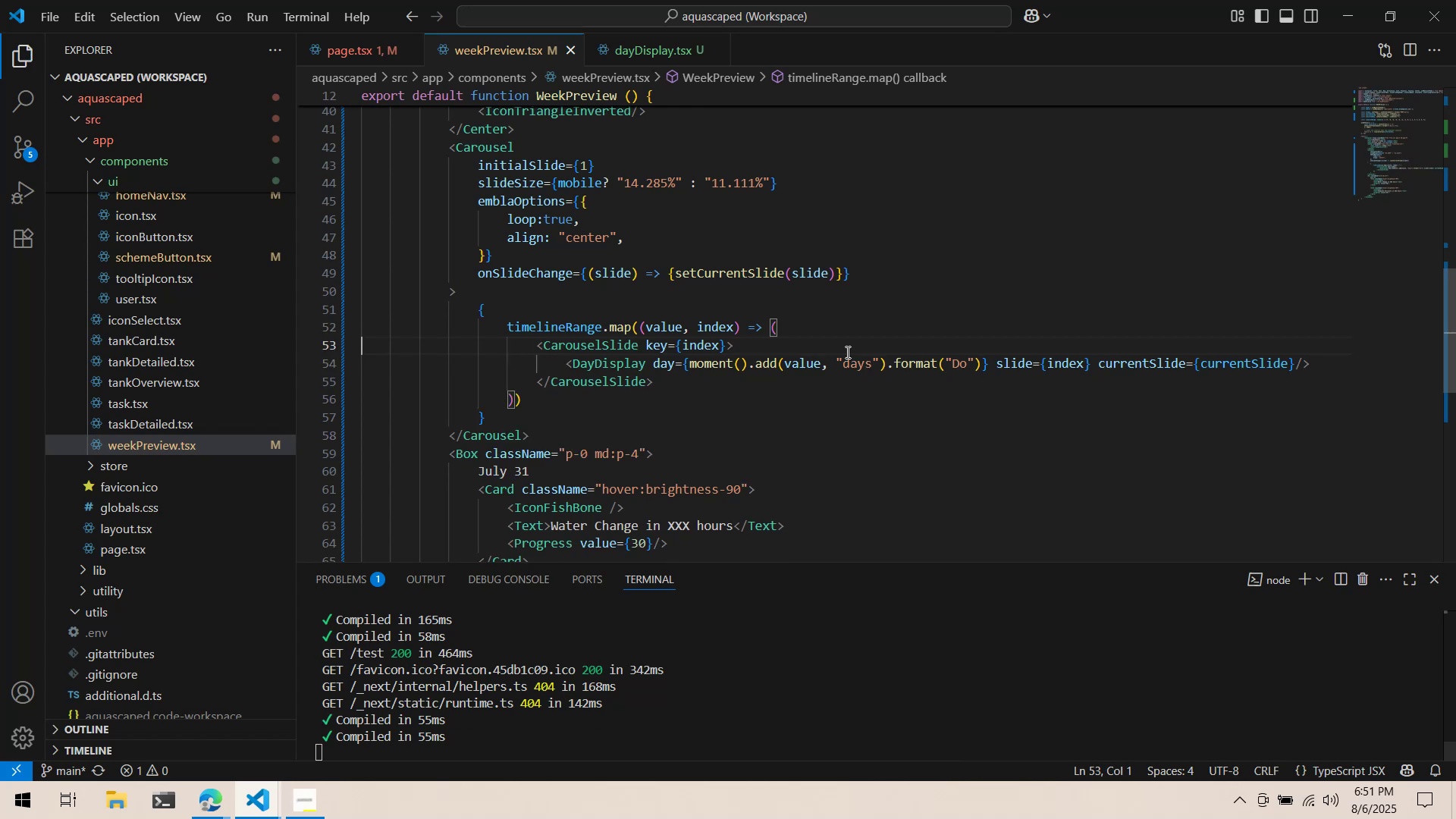 
key(Alt+AltLeft)
 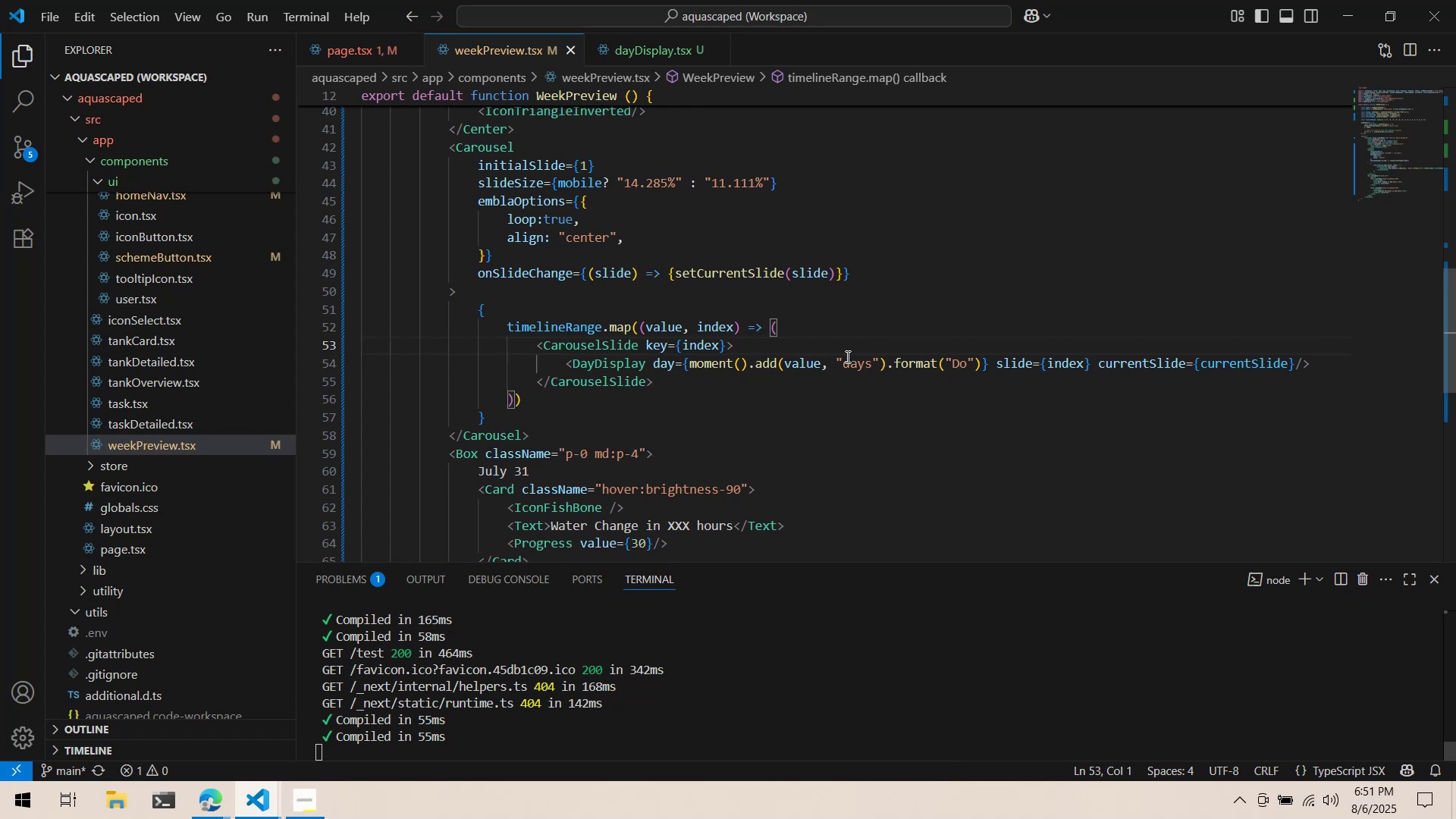 
key(Alt+Tab)
 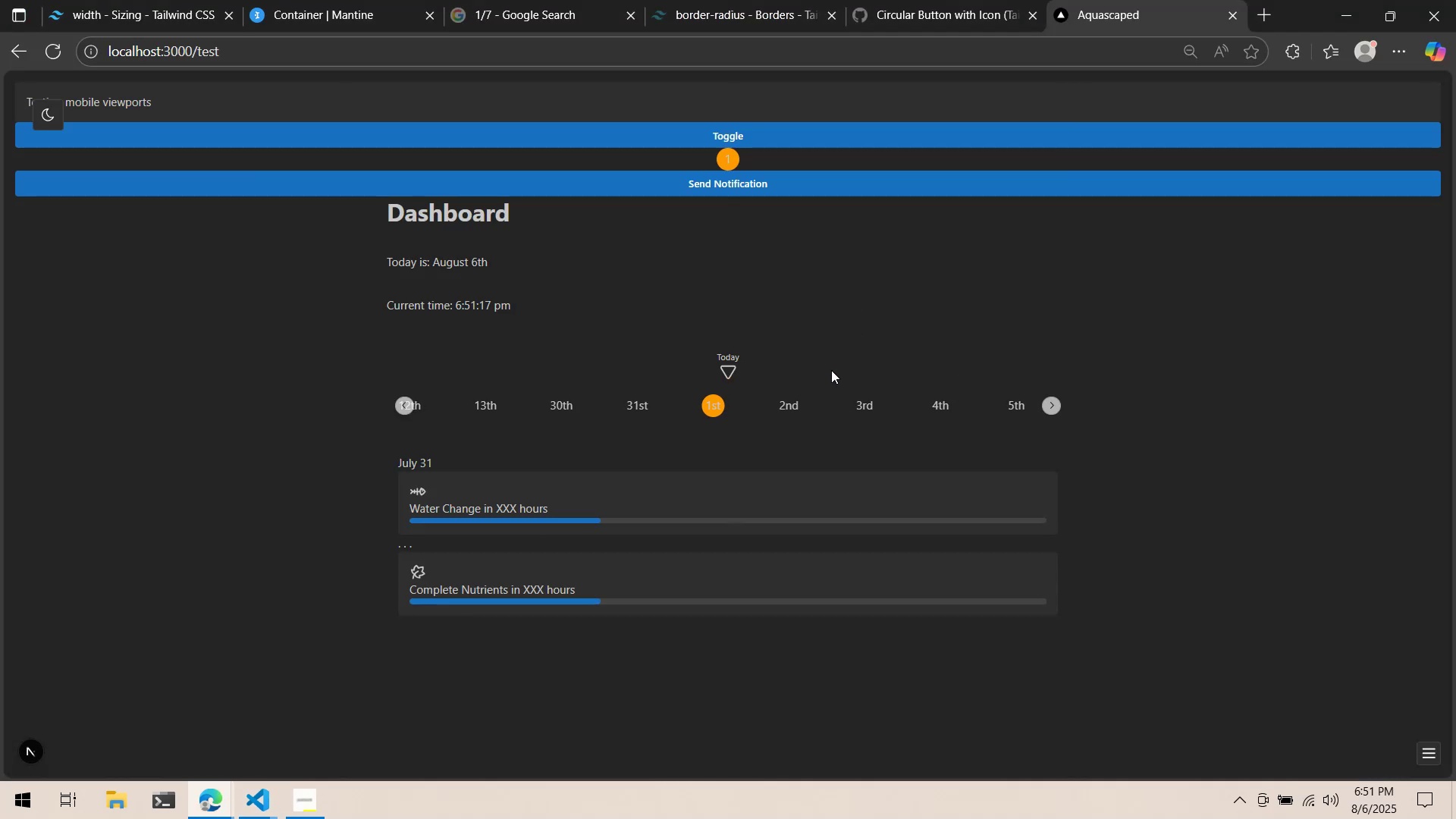 
key(Alt+AltLeft)
 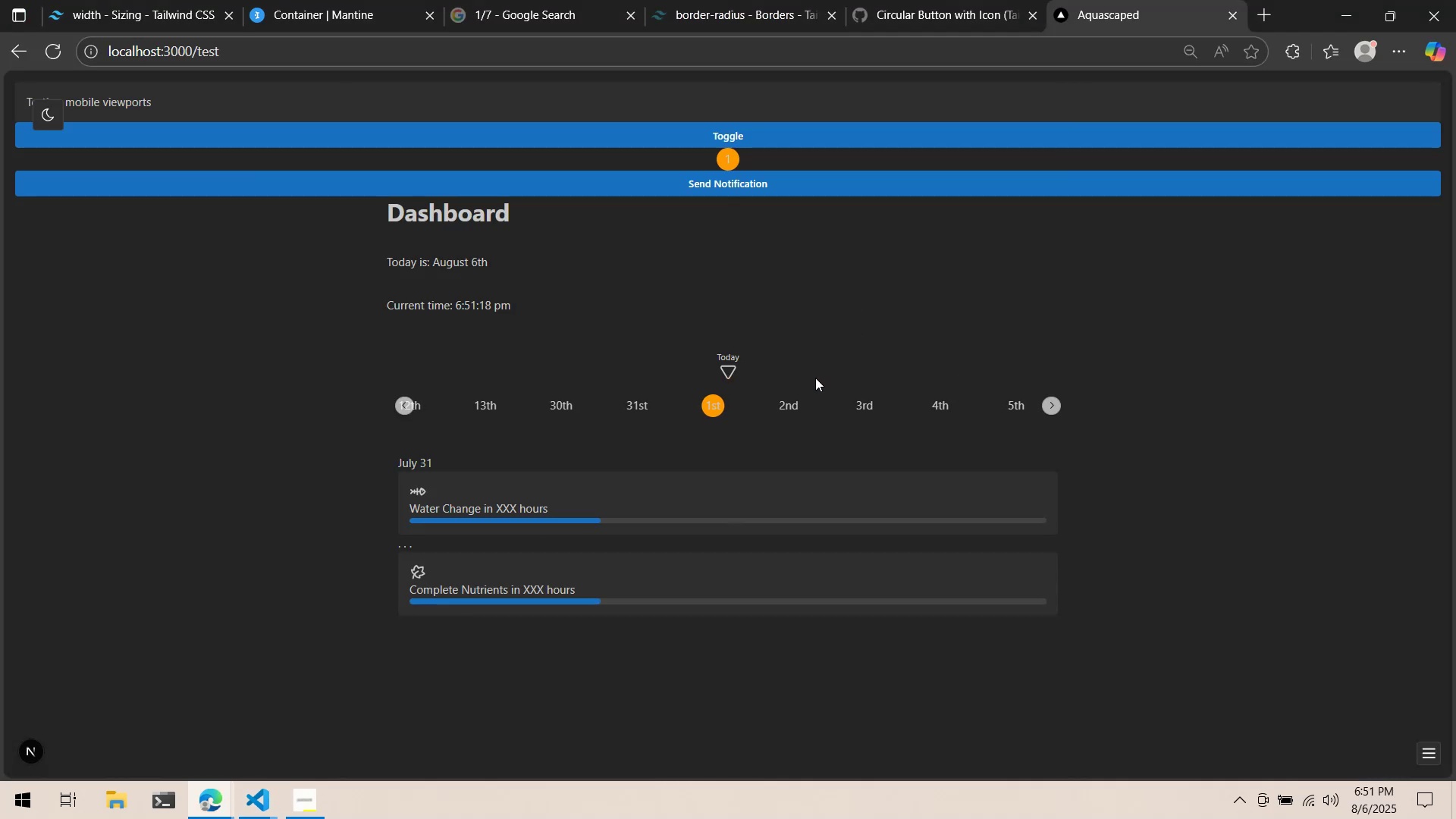 
key(Alt+Tab)
 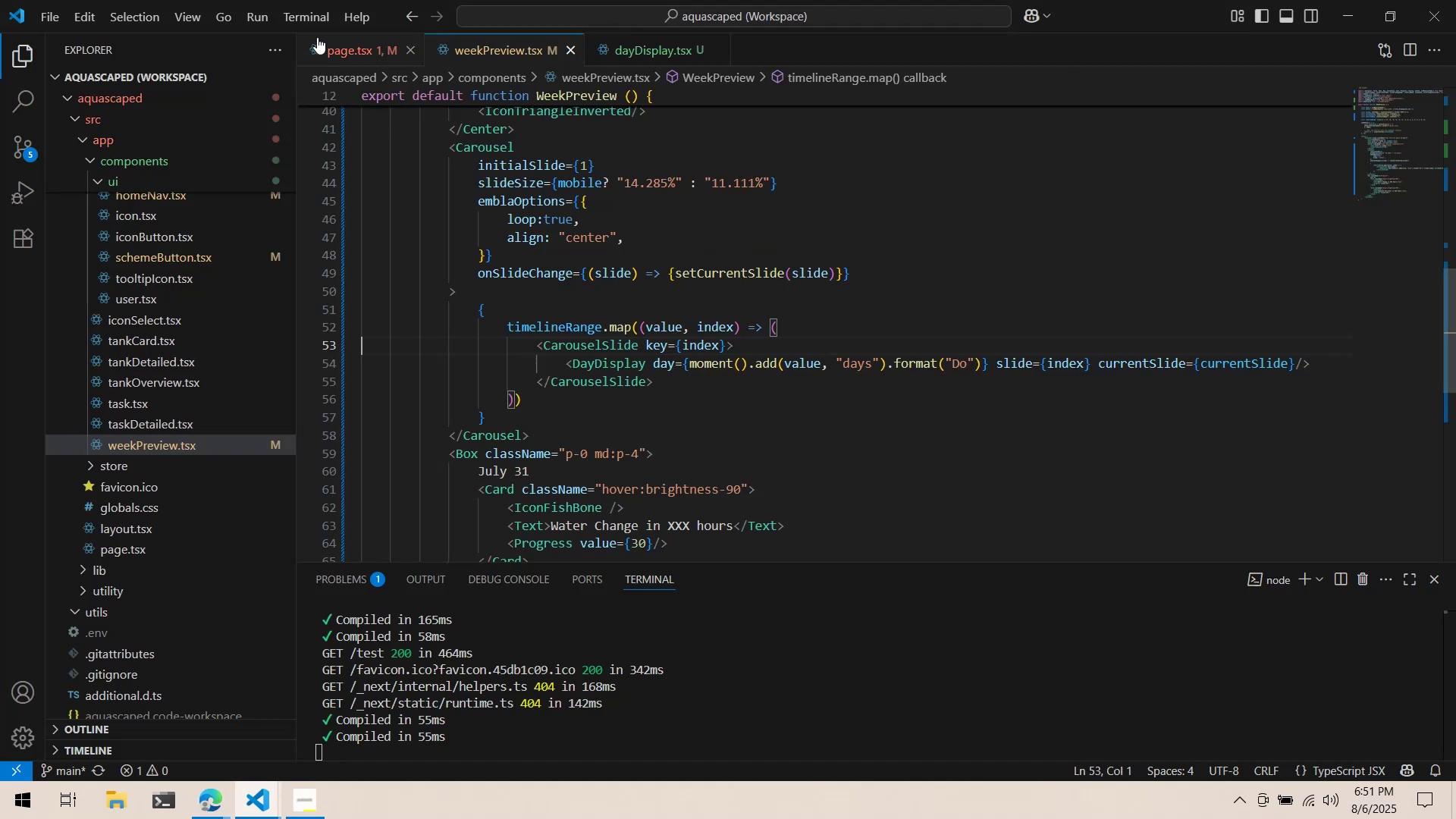 
left_click([322, 36])
 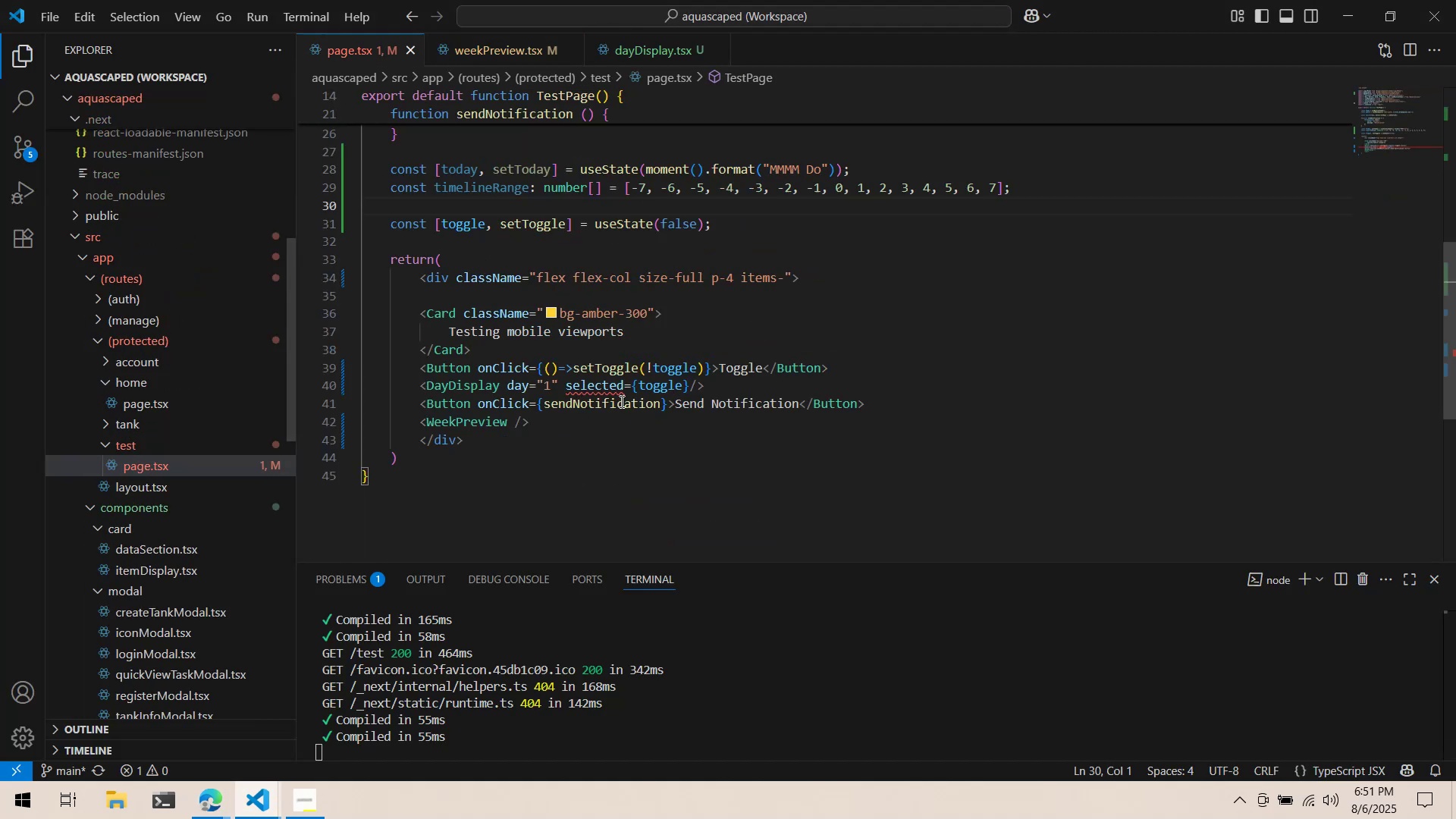 
left_click([613, 379])
 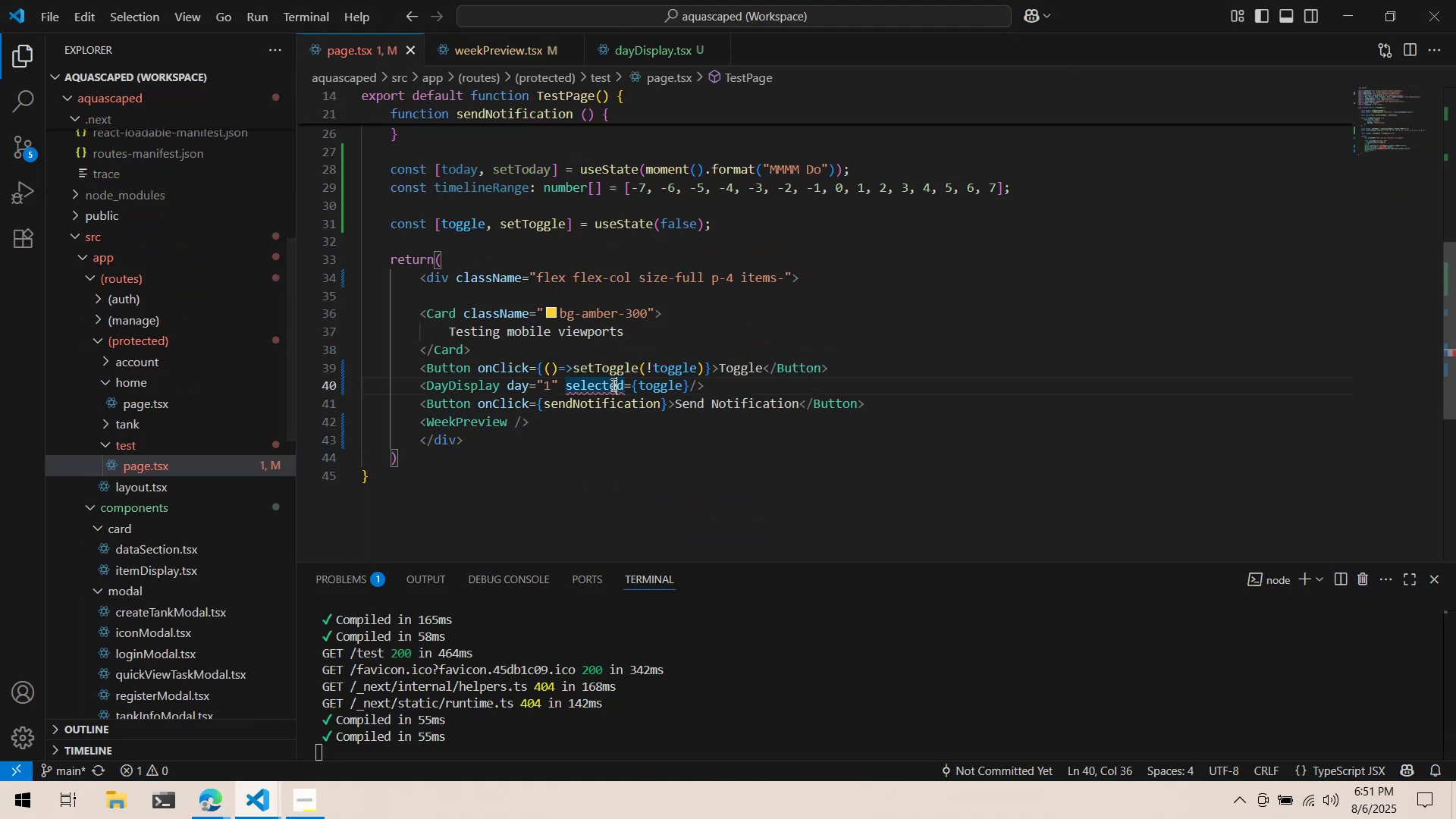 
key(Control+X)
 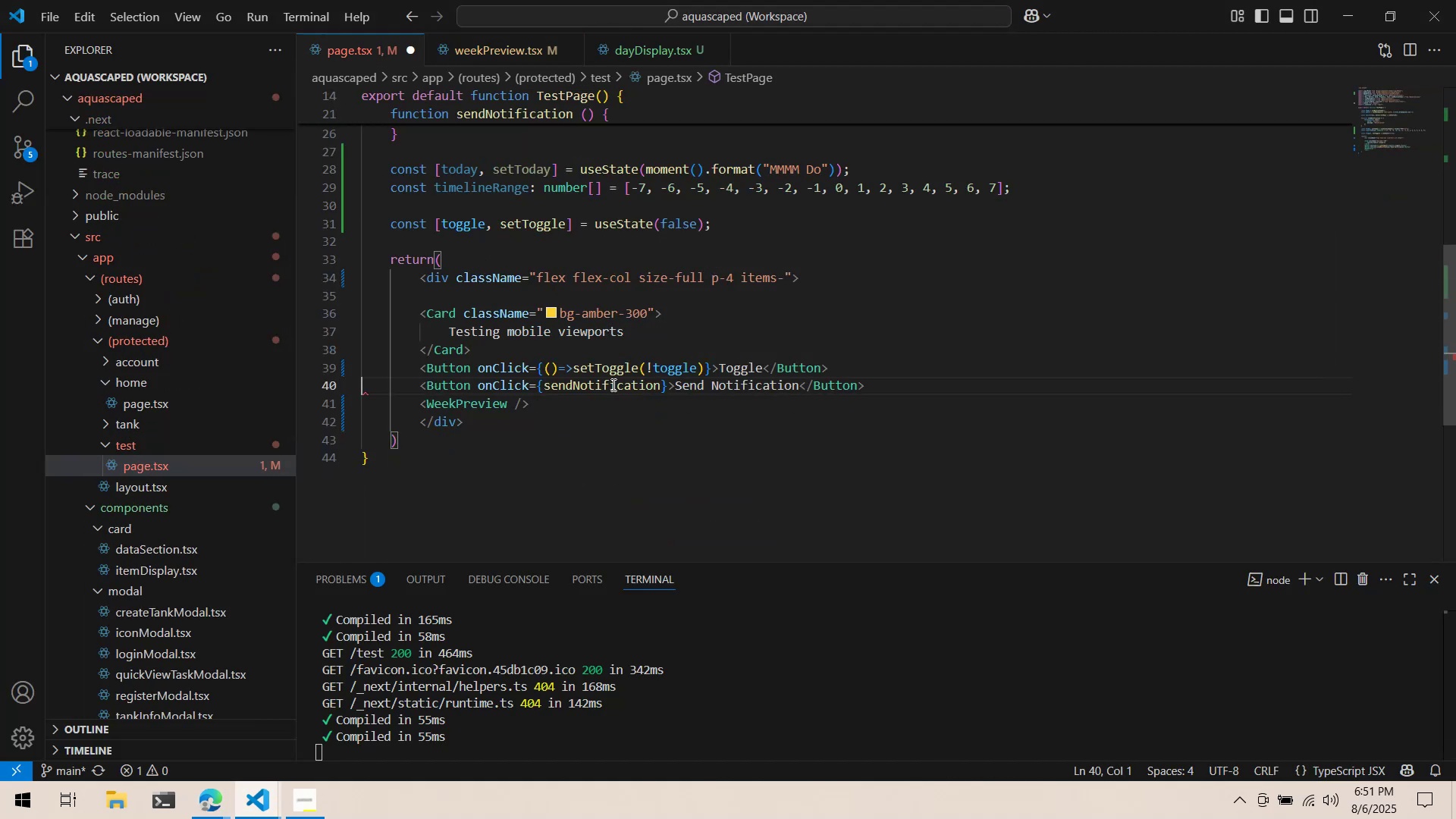 
key(Control+ControlLeft)
 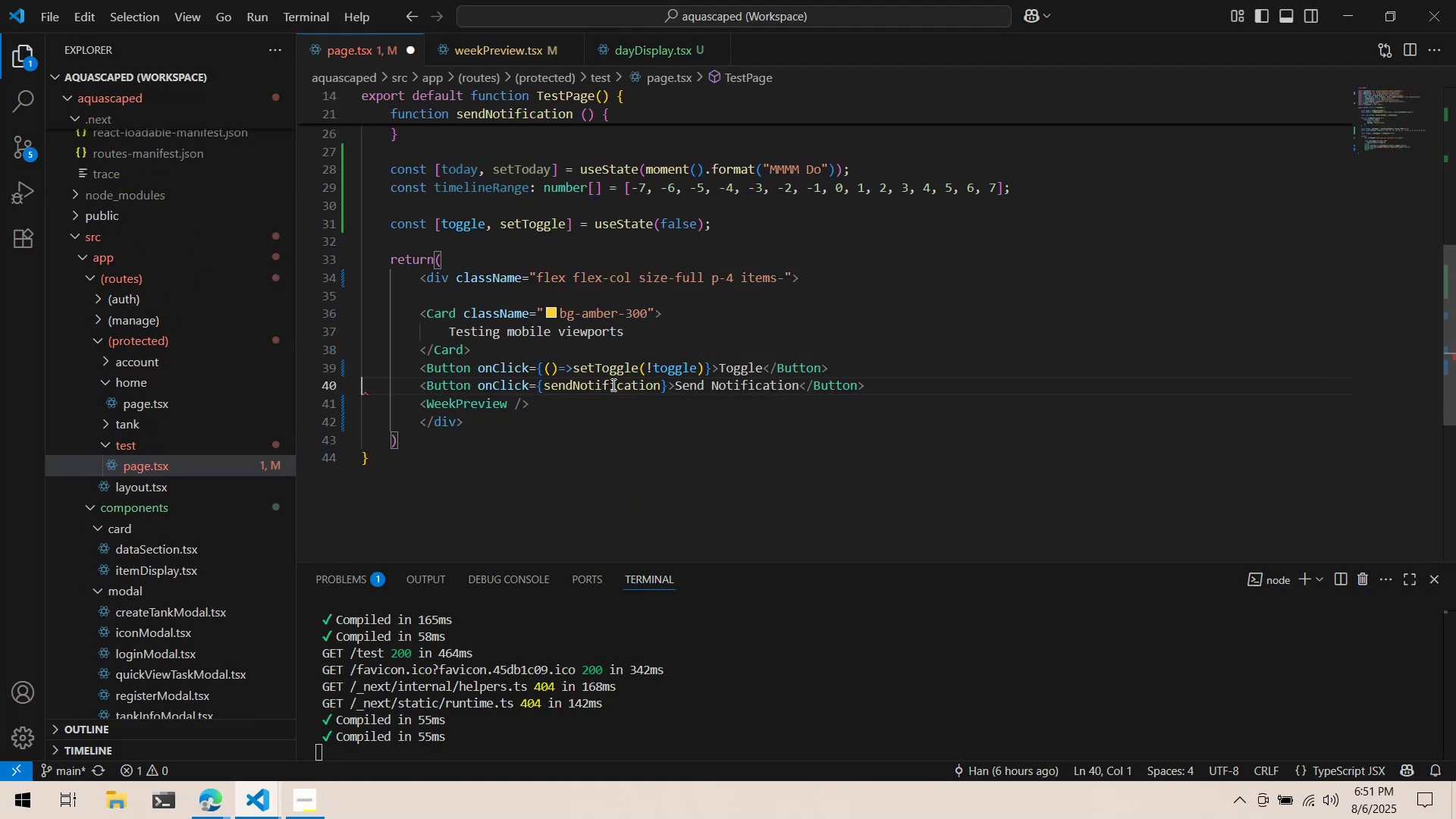 
key(Control+S)
 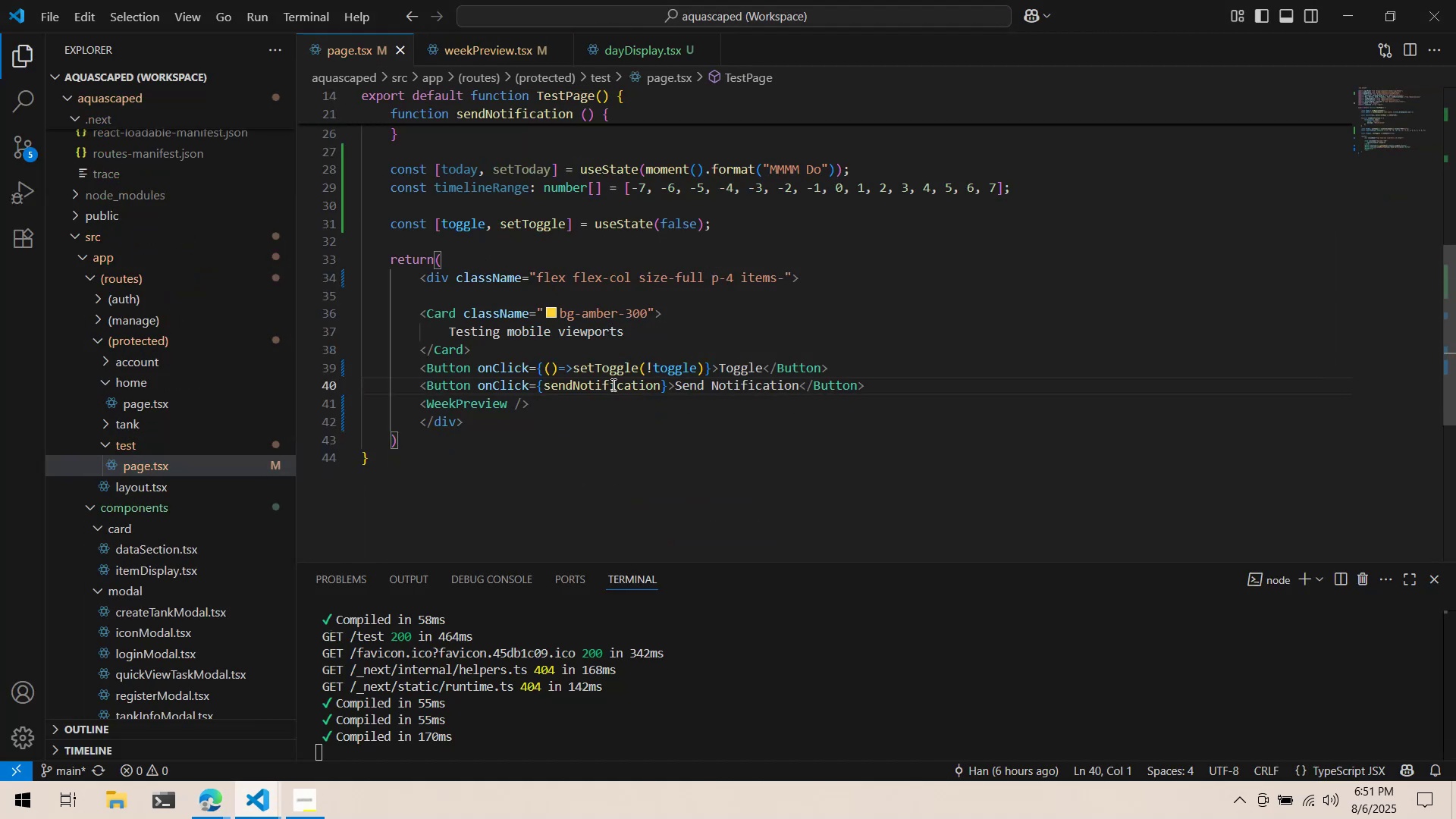 
scroll: coordinate [612, 383], scroll_direction: up, amount: 1.0
 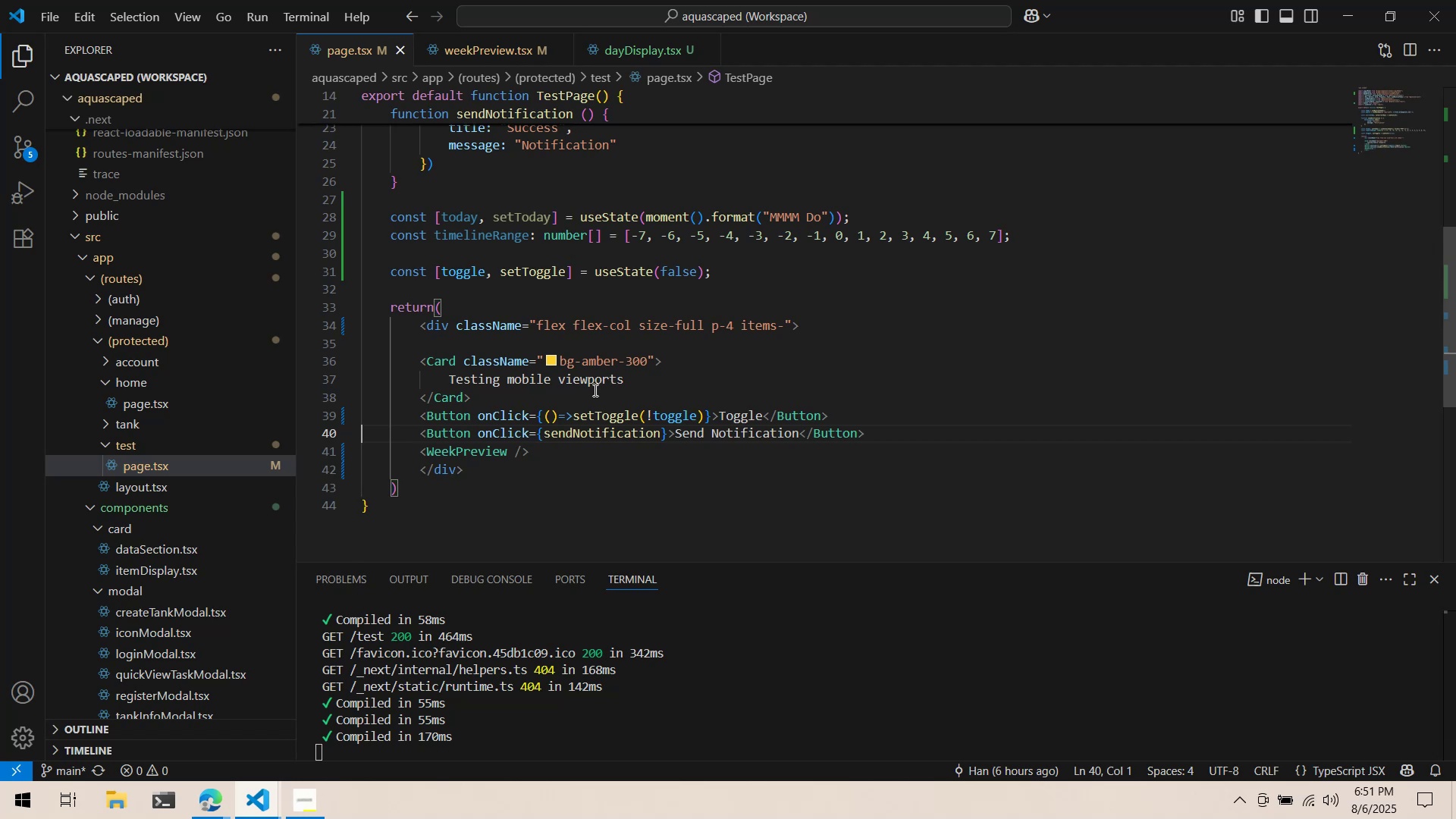 
key(Alt+AltLeft)
 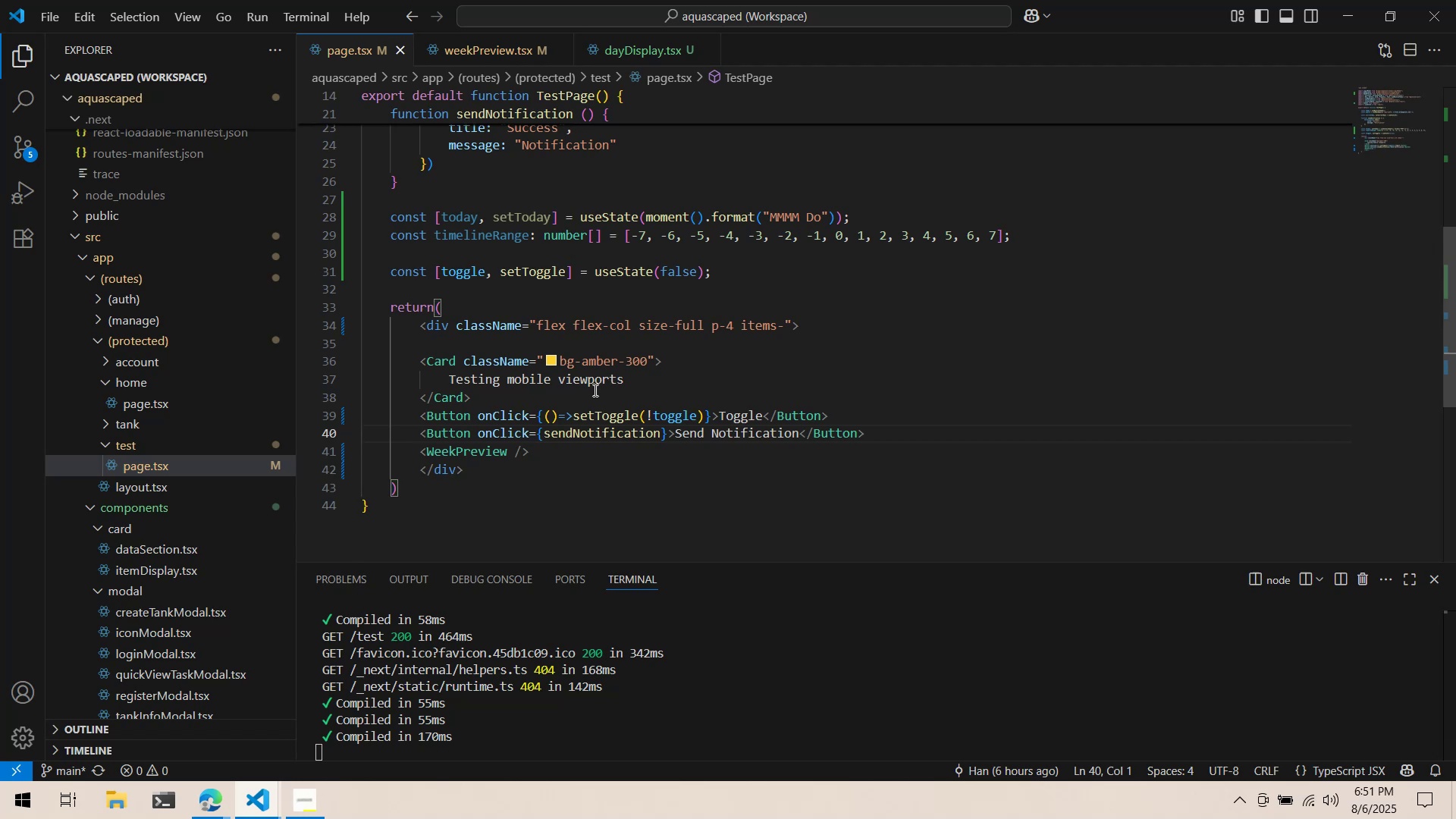 
key(Alt+Tab)
 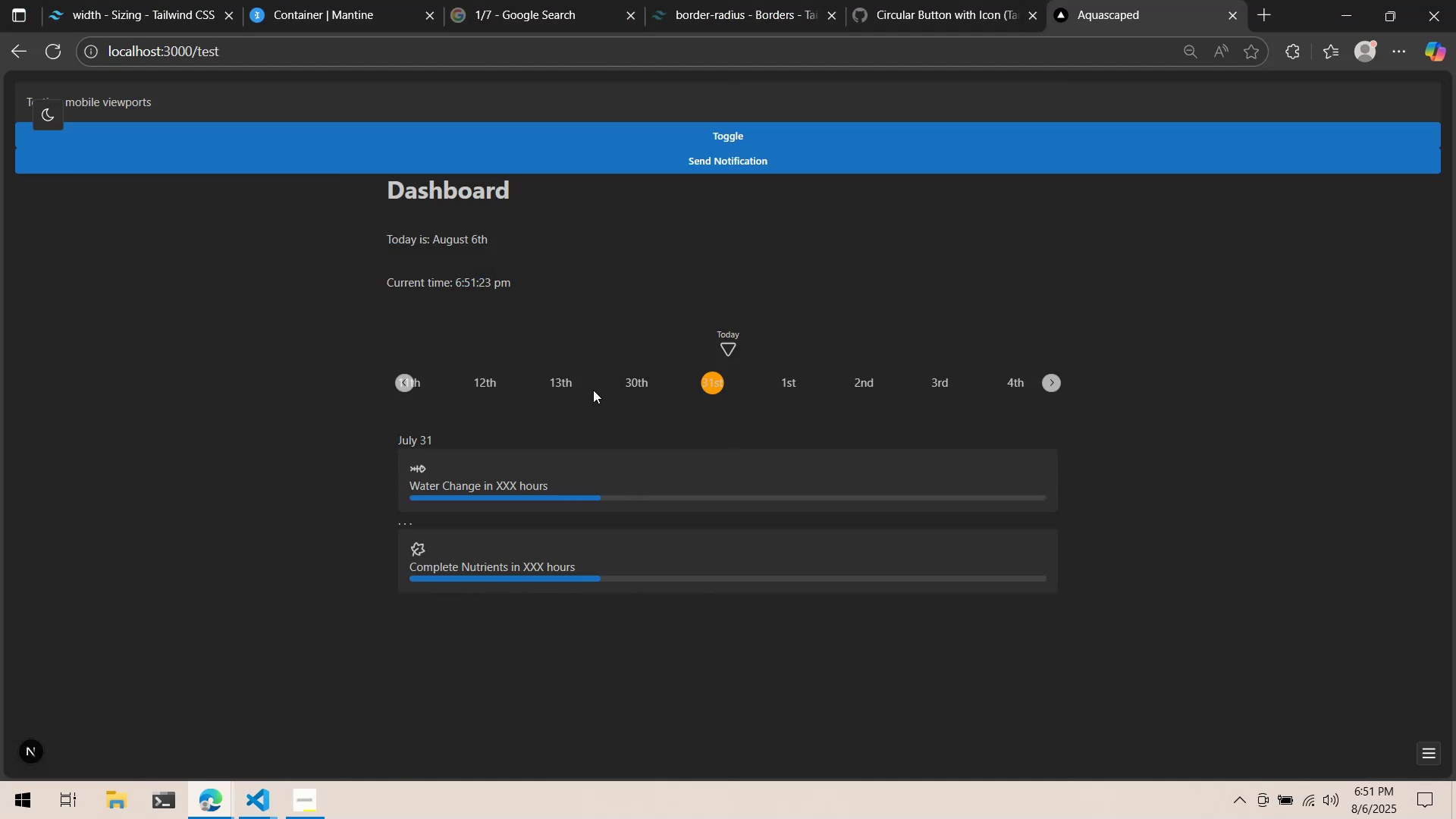 
key(Alt+AltLeft)
 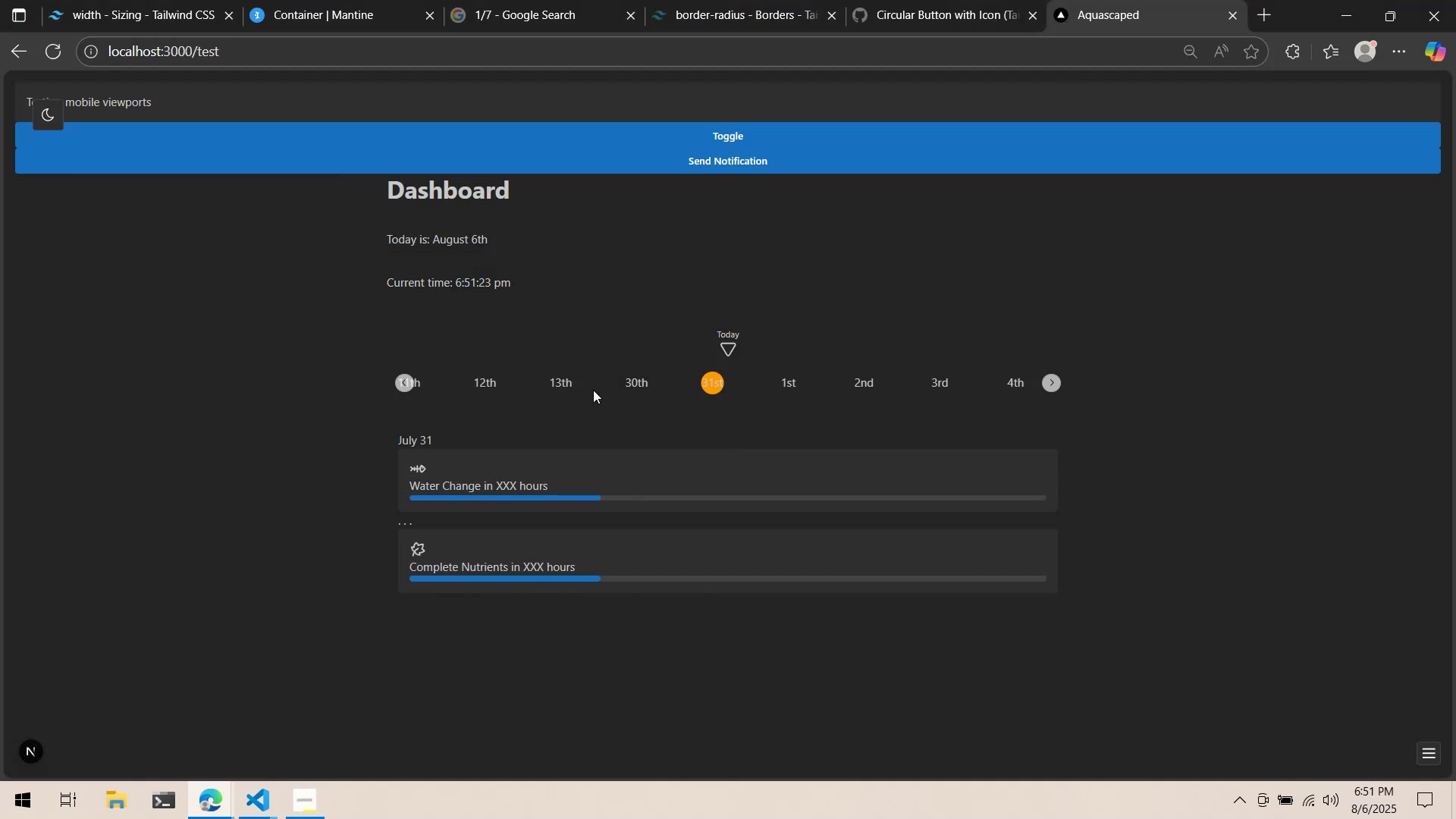 
key(Alt+Tab)
 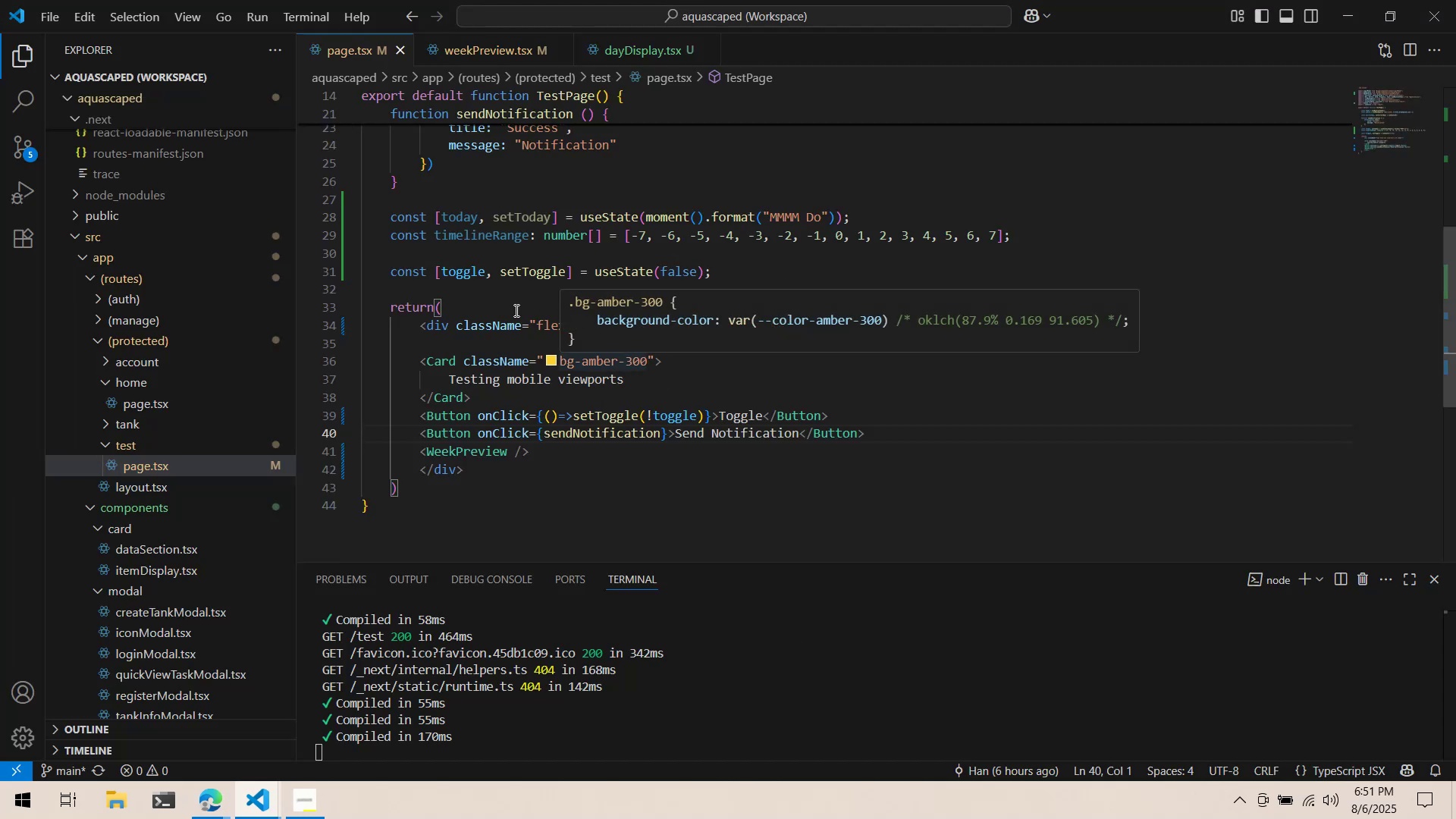 
left_click([500, 302])
 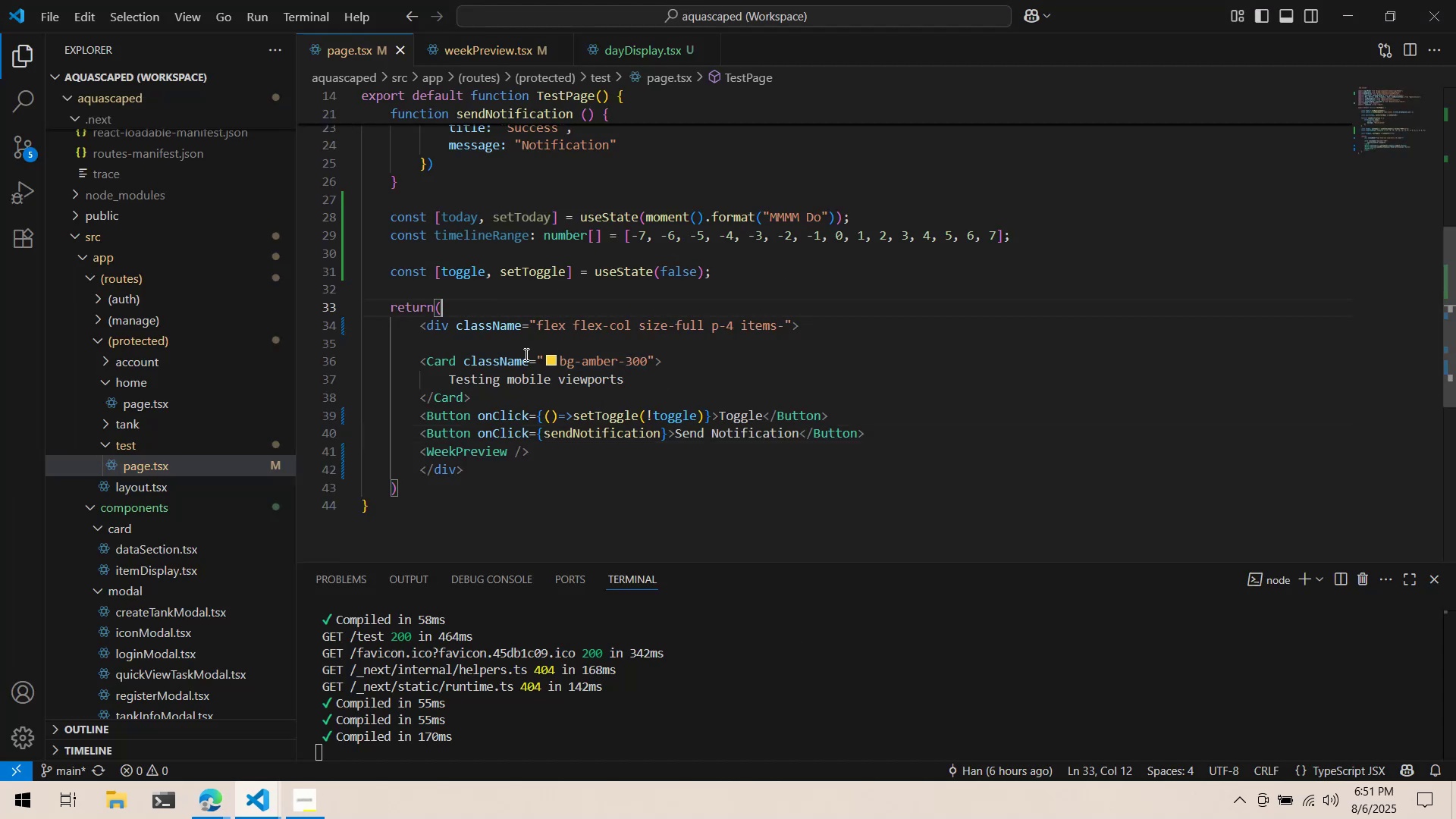 
double_click([536, 350])
 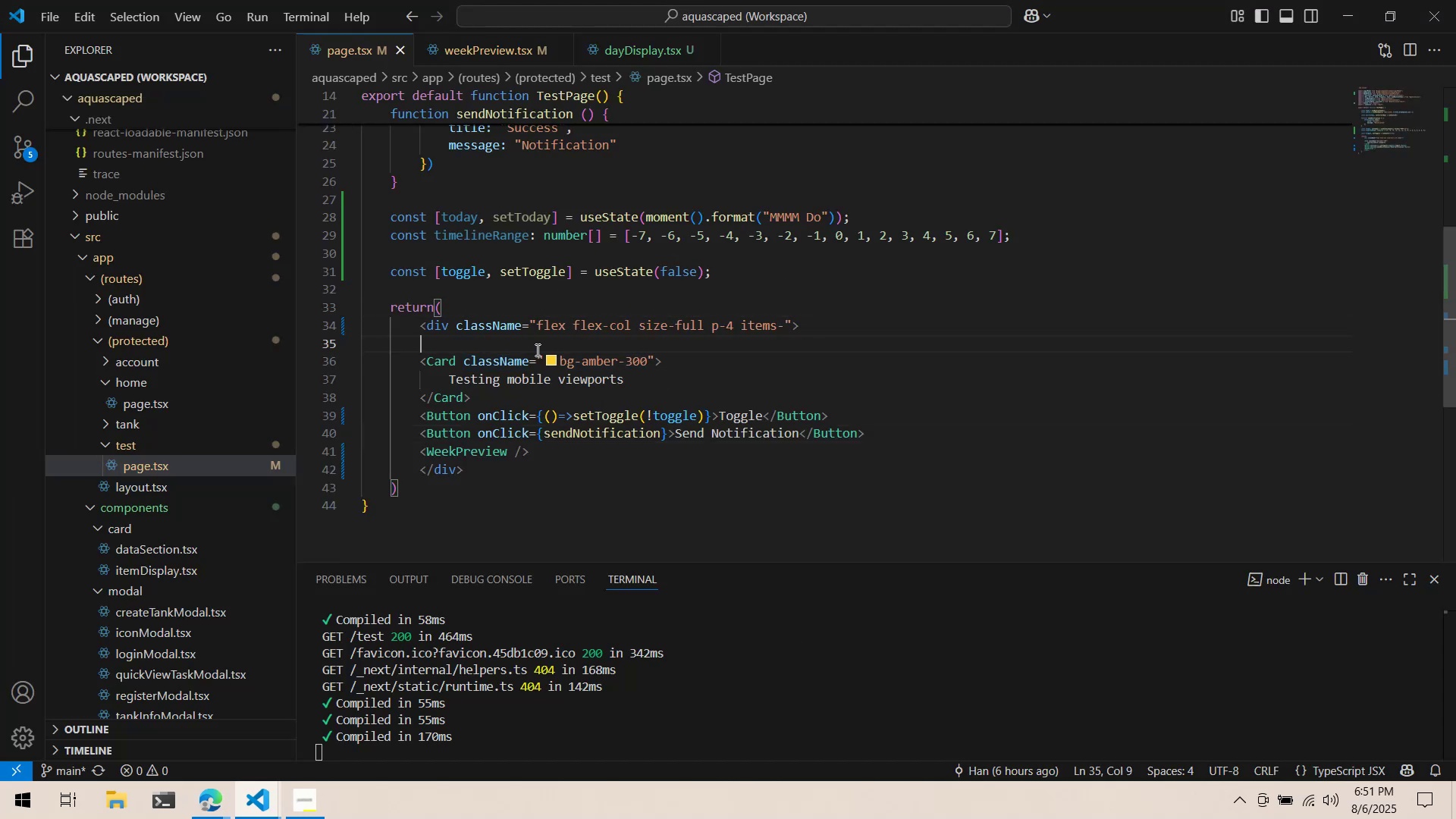 
key(Tab)
key(Backspace)
type(<Container>)
 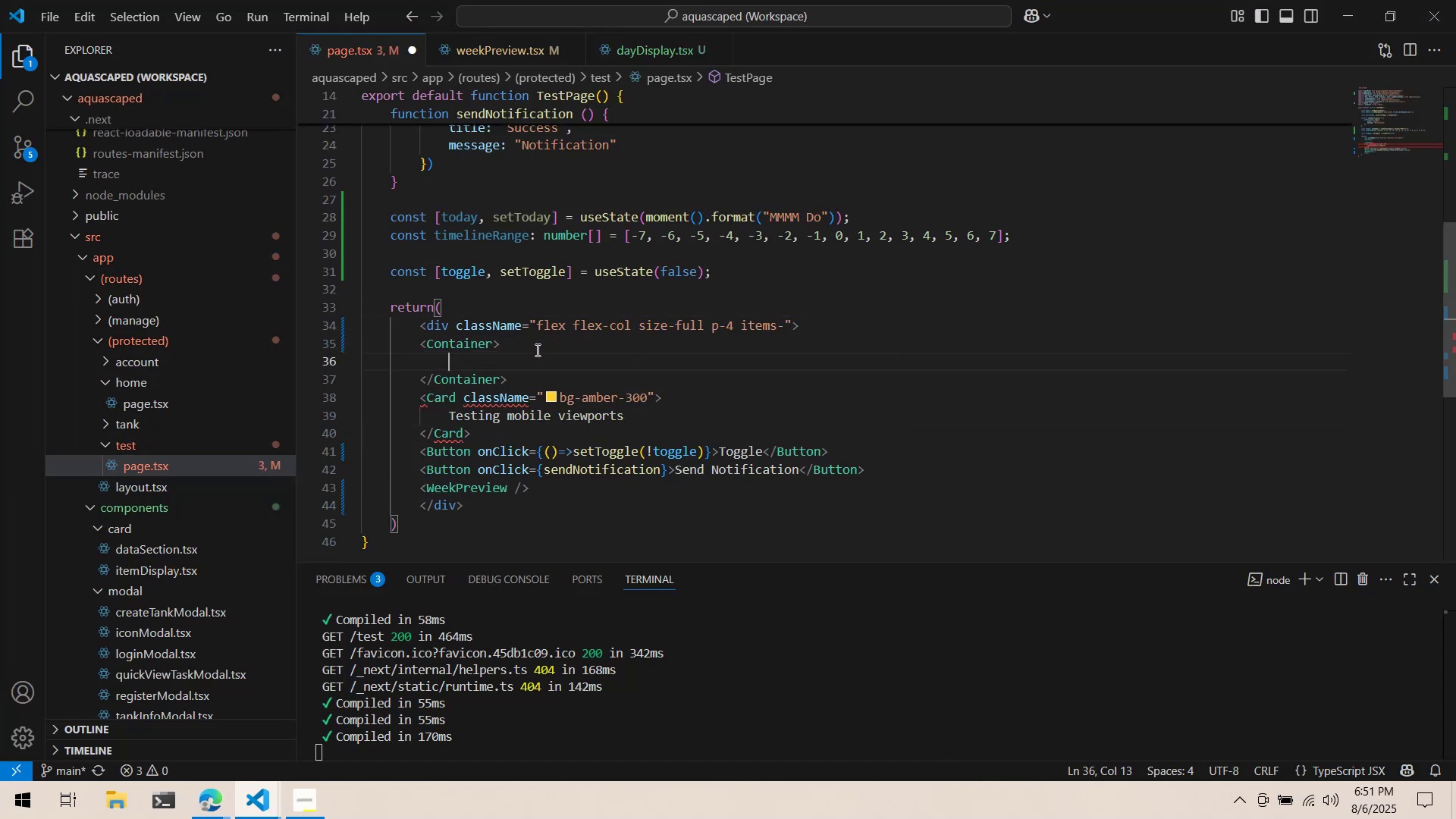 
 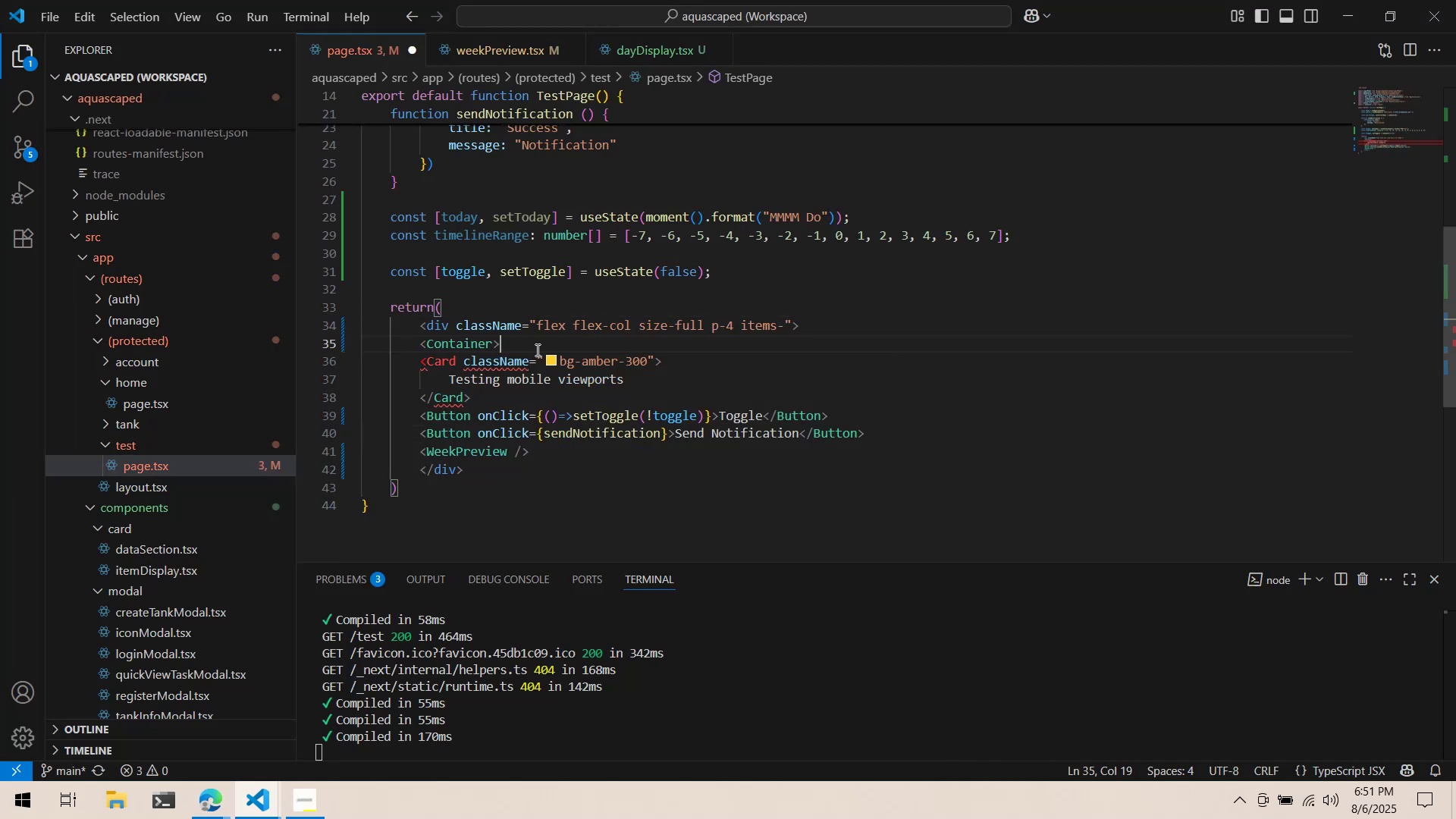 
key(Enter)
 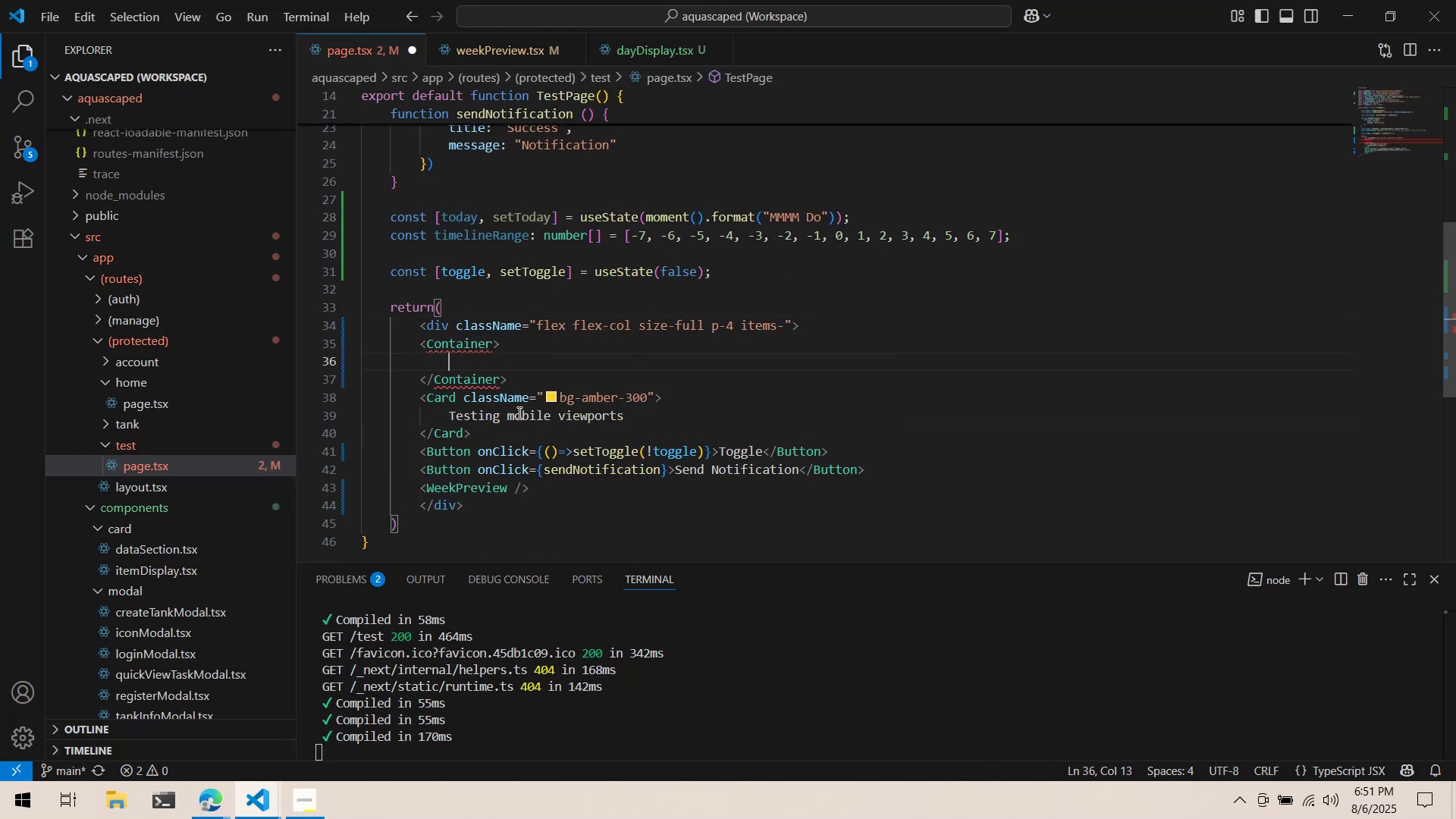 
left_click([473, 346])
 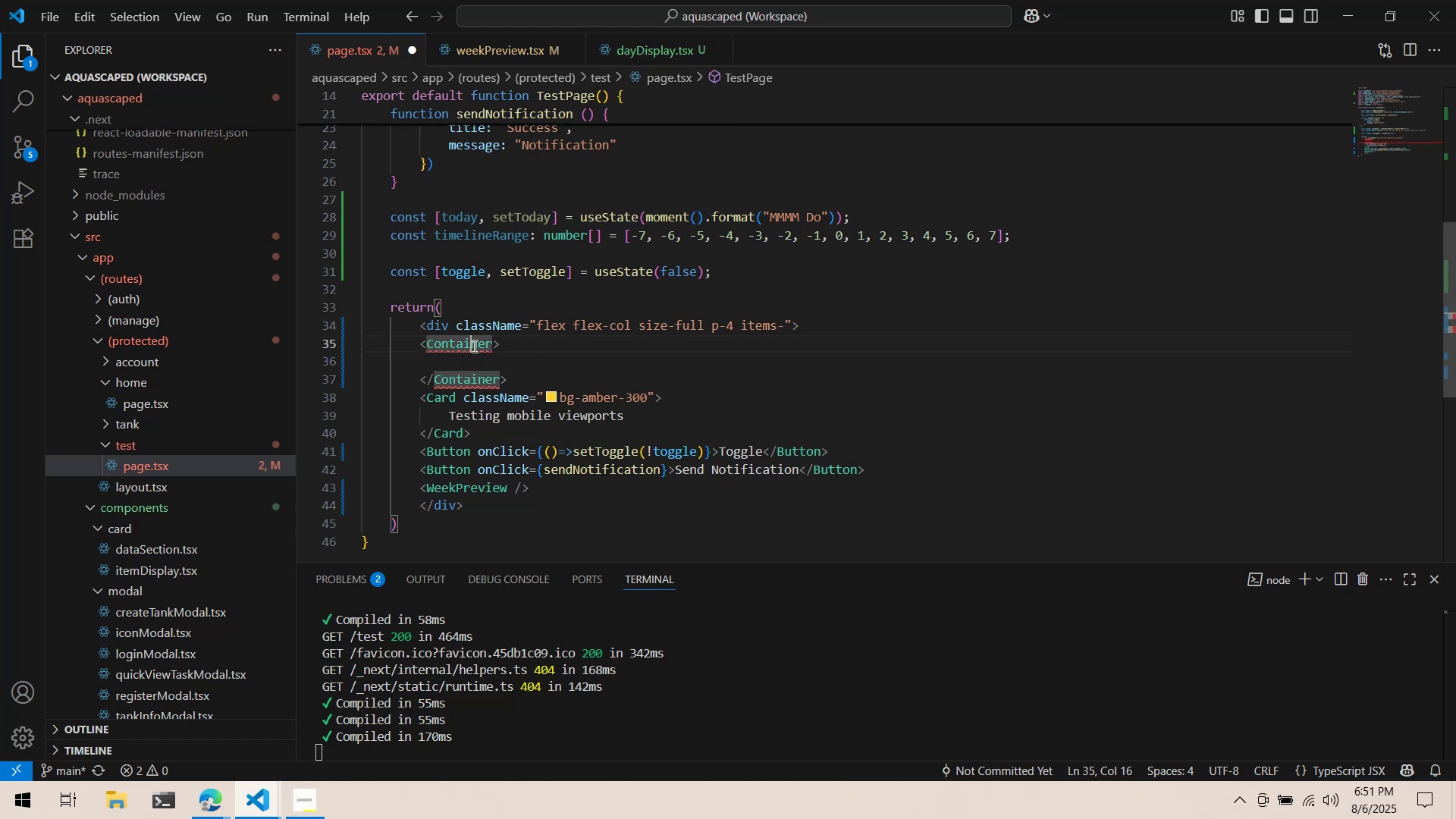 
key(Control+Period)
 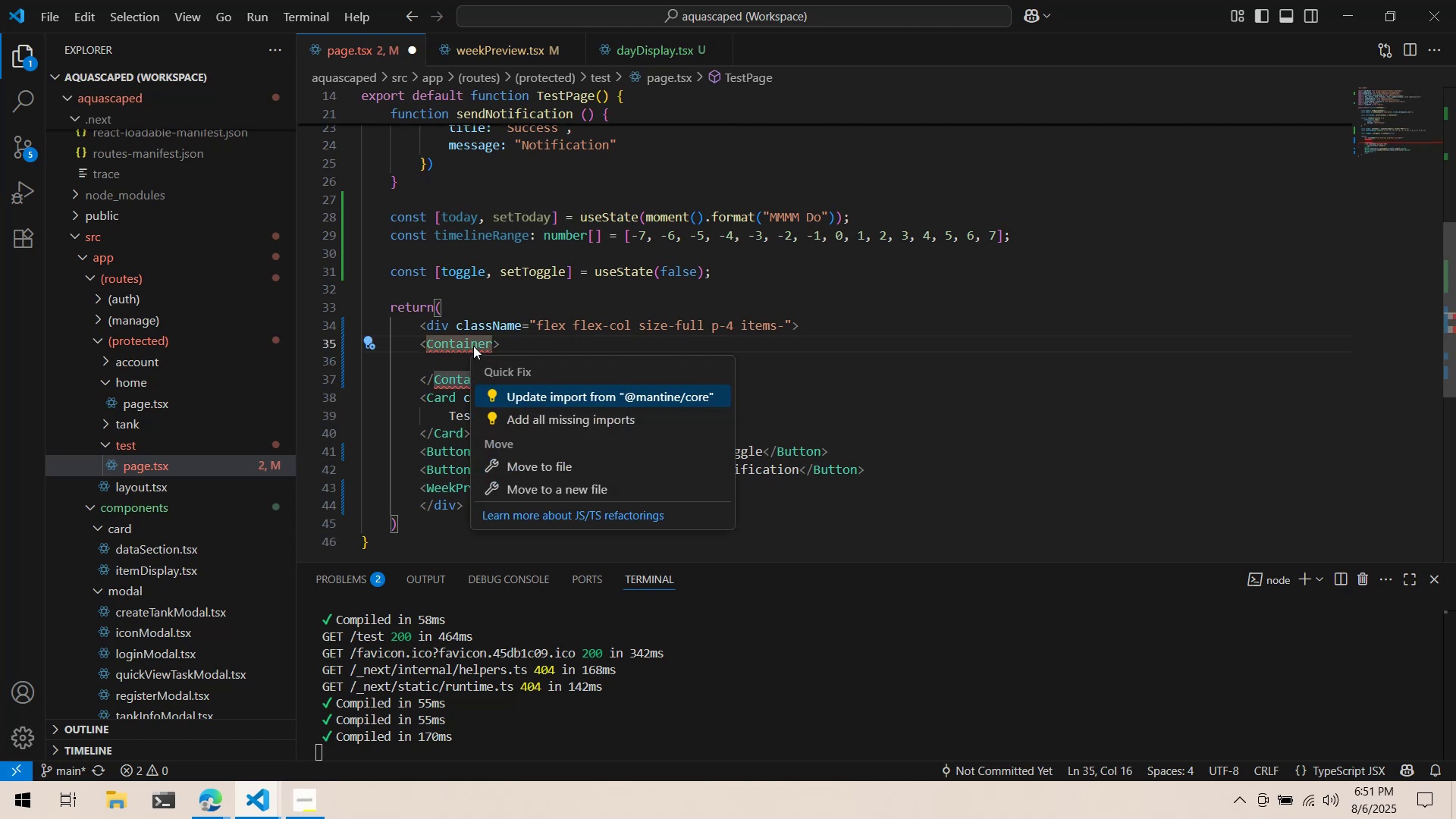 
key(Enter)
 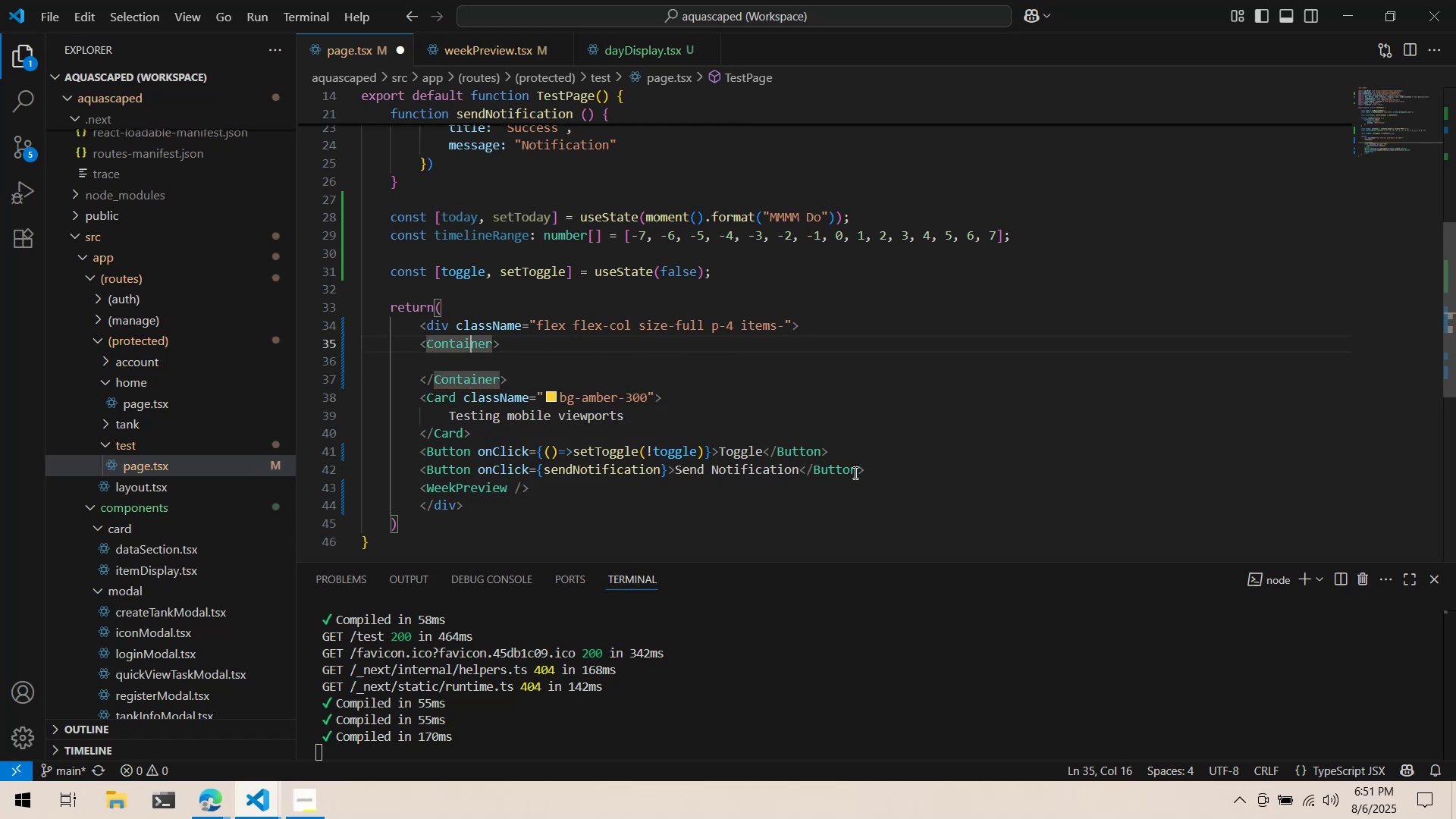 
left_click([884, 450])
 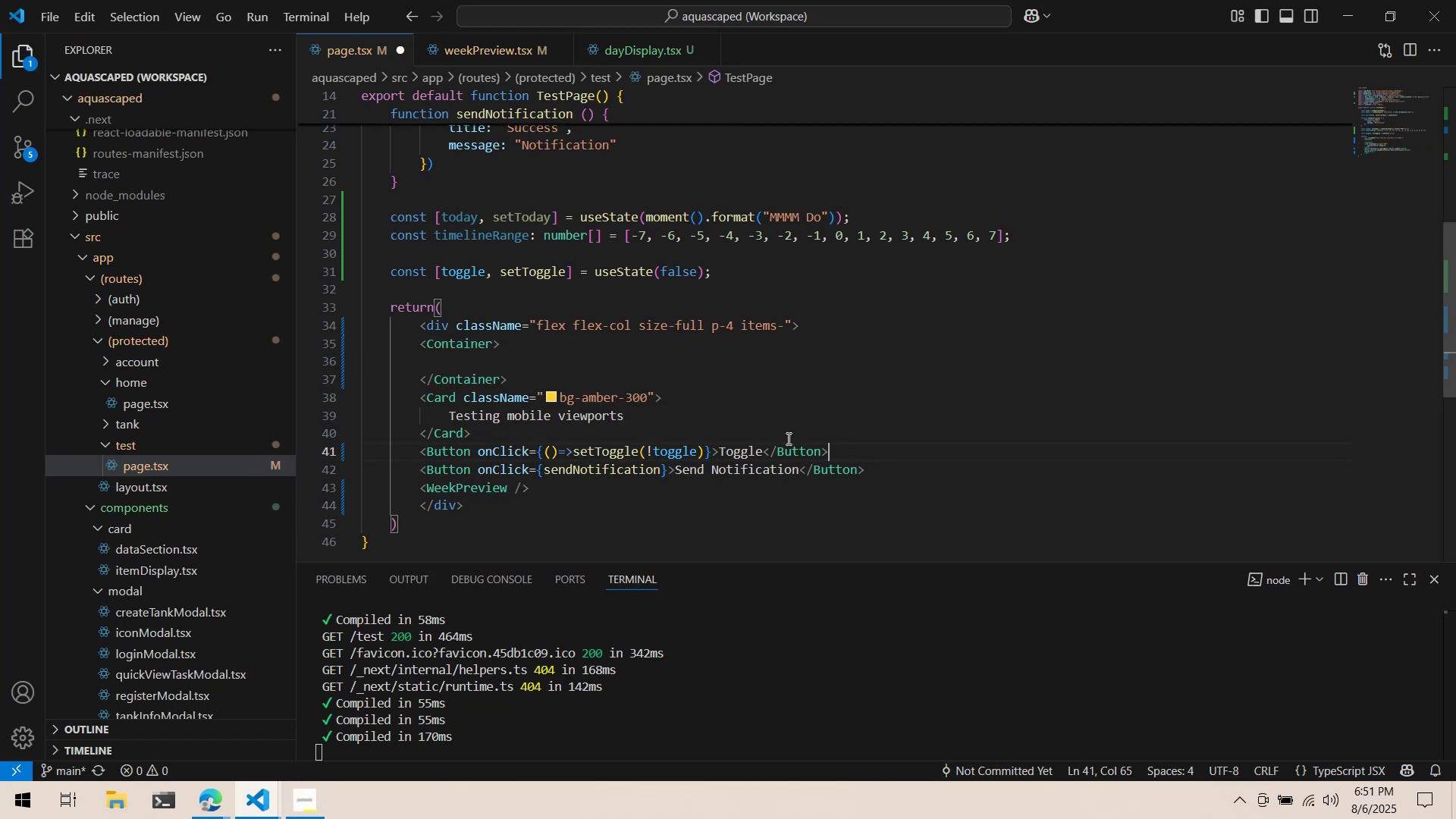 
left_click_drag(start_coordinate=[761, 435], to_coordinate=[541, 429])
 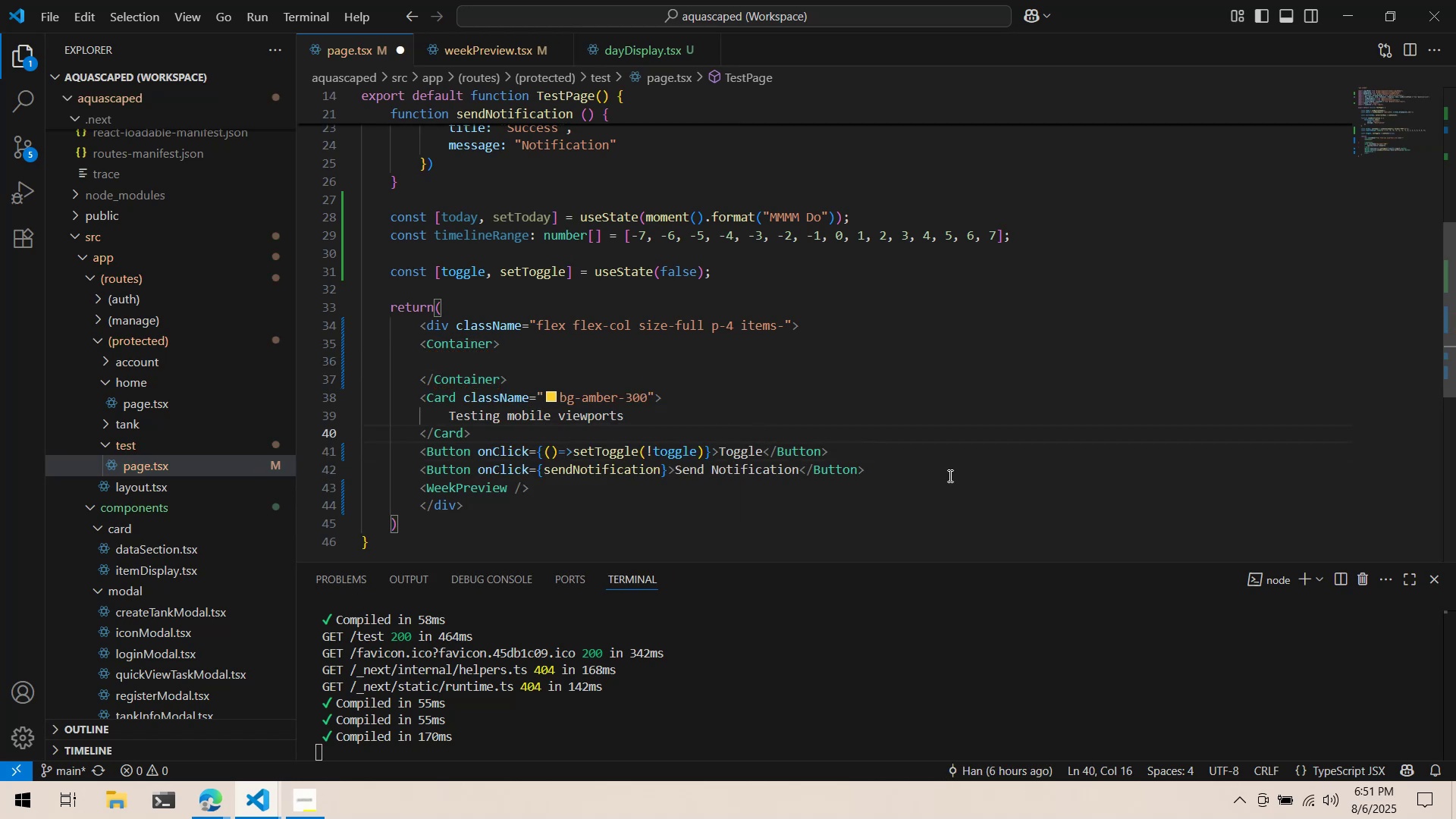 
left_click_drag(start_coordinate=[953, 471], to_coordinate=[300, 403])
 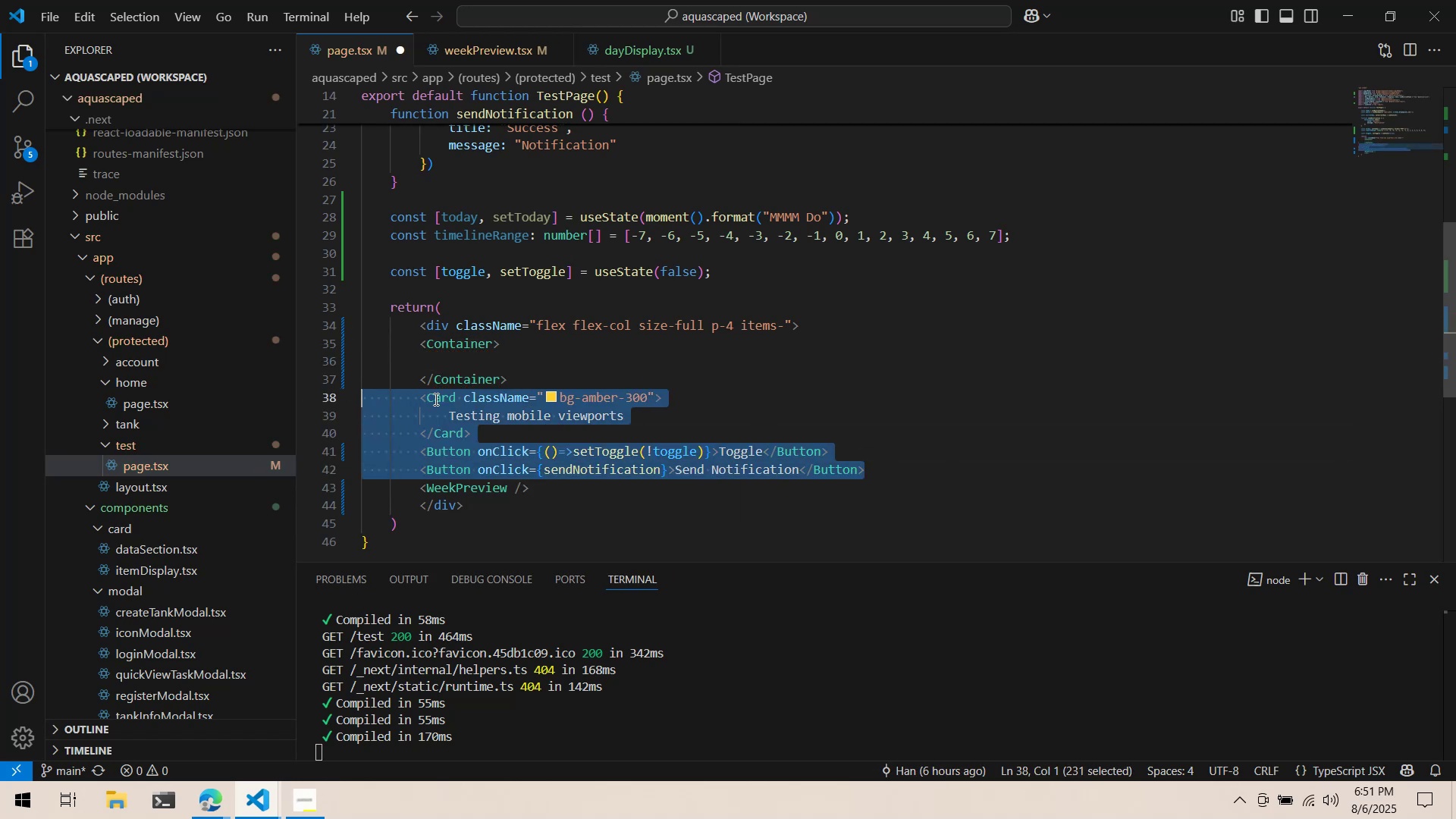 
left_click_drag(start_coordinate=[436, 399], to_coordinate=[350, 359])
 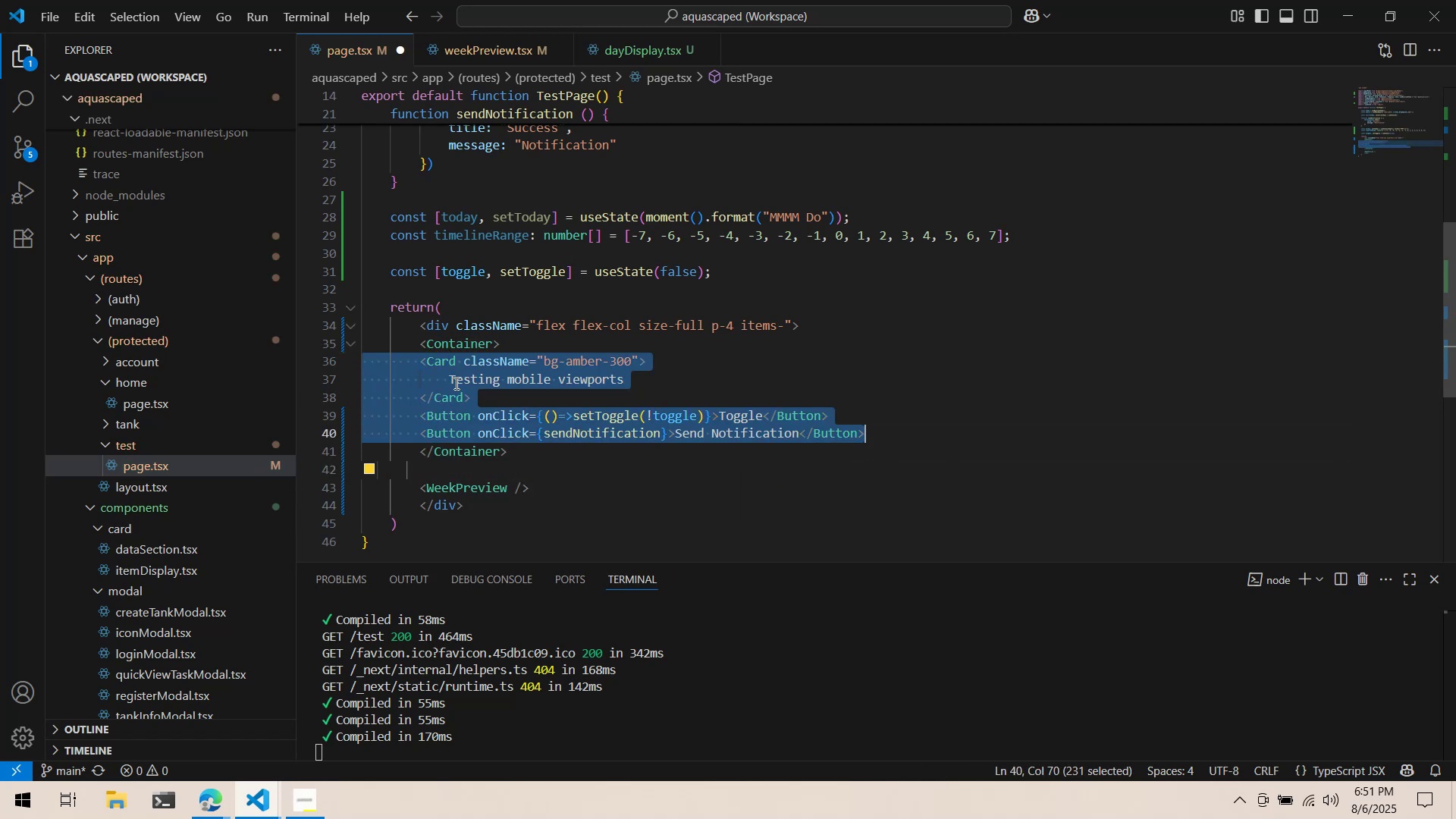 
key(Tab)
 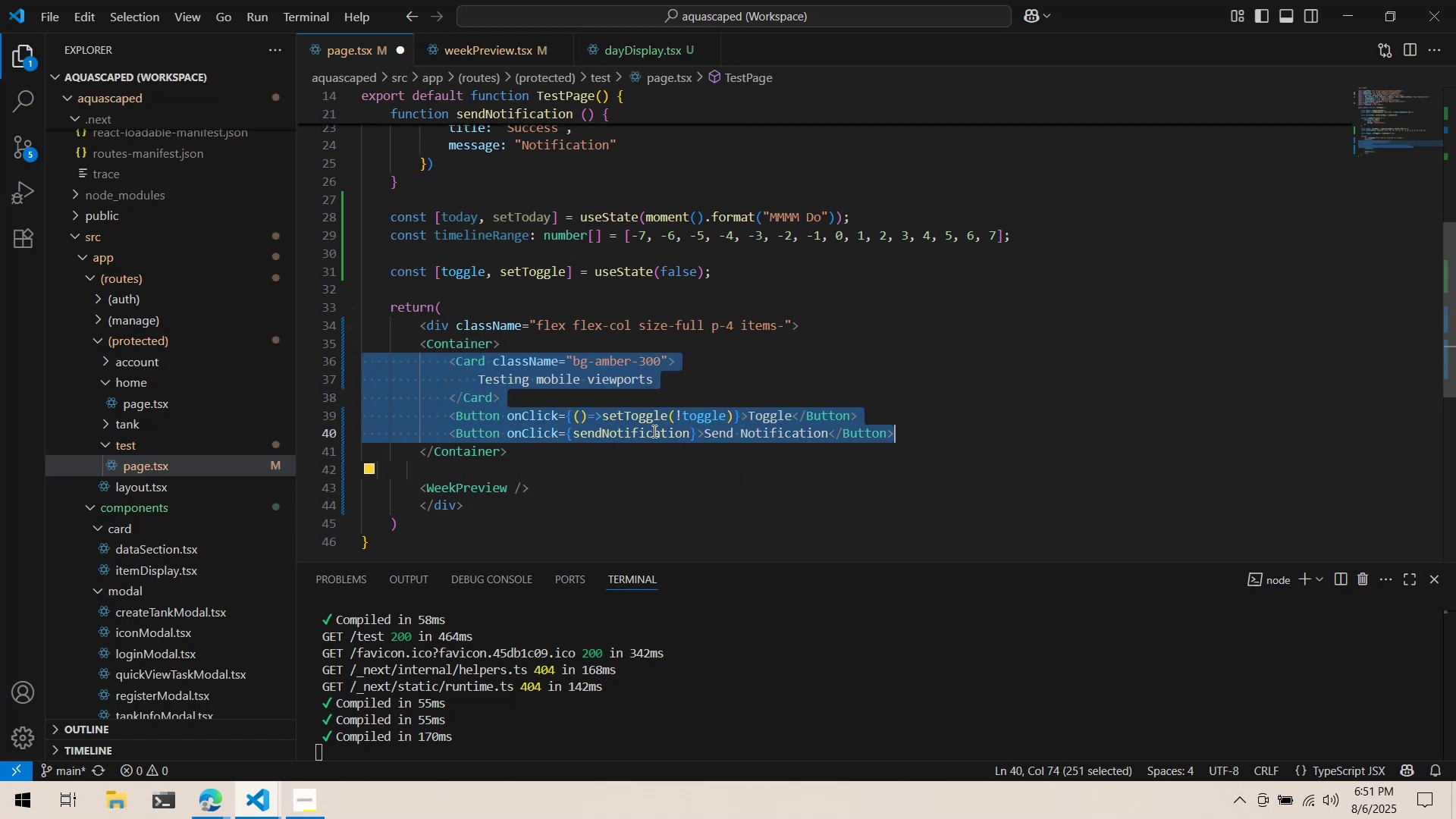 
left_click([653, 431])
 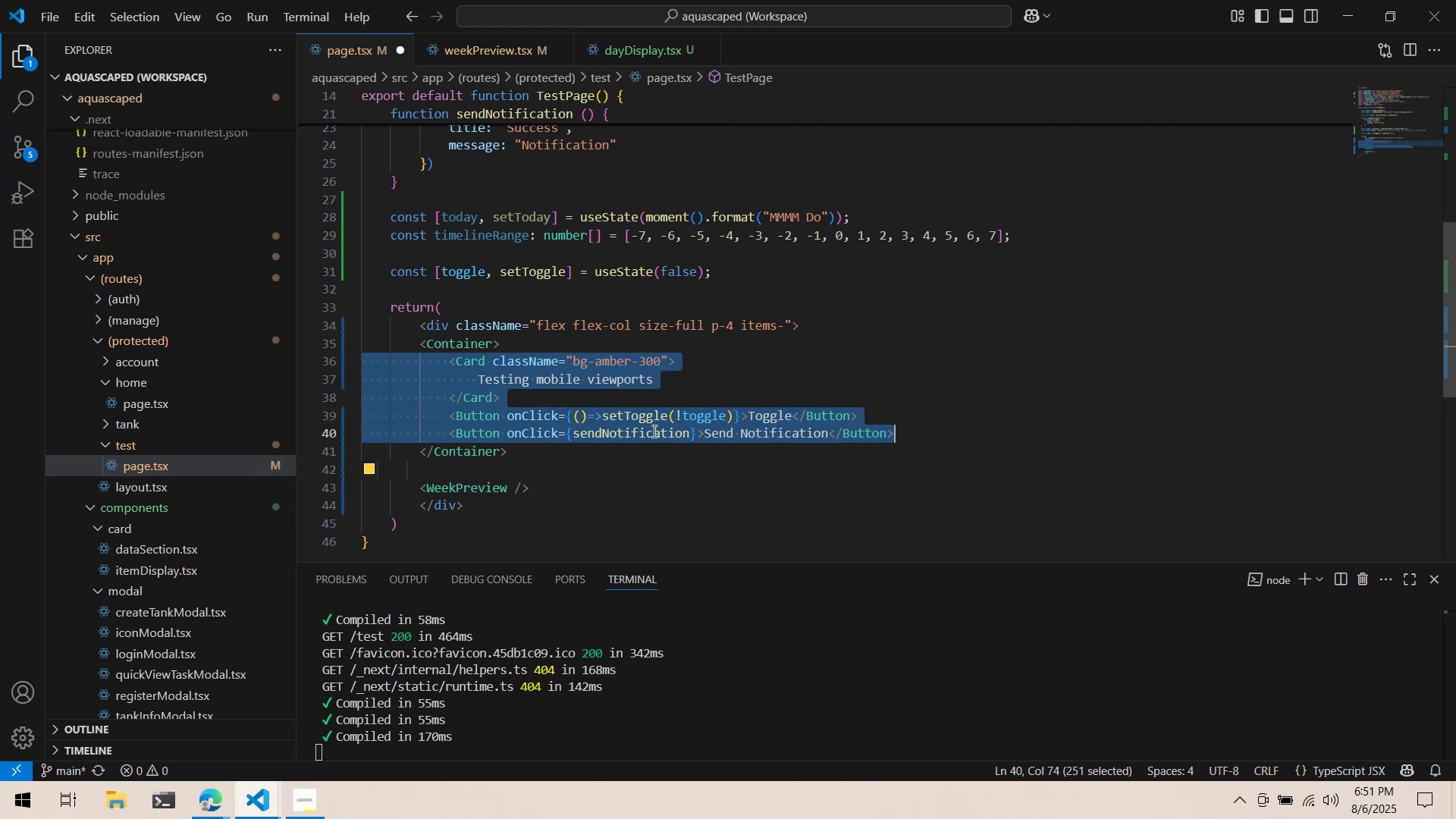 
key(Control+ControlLeft)
 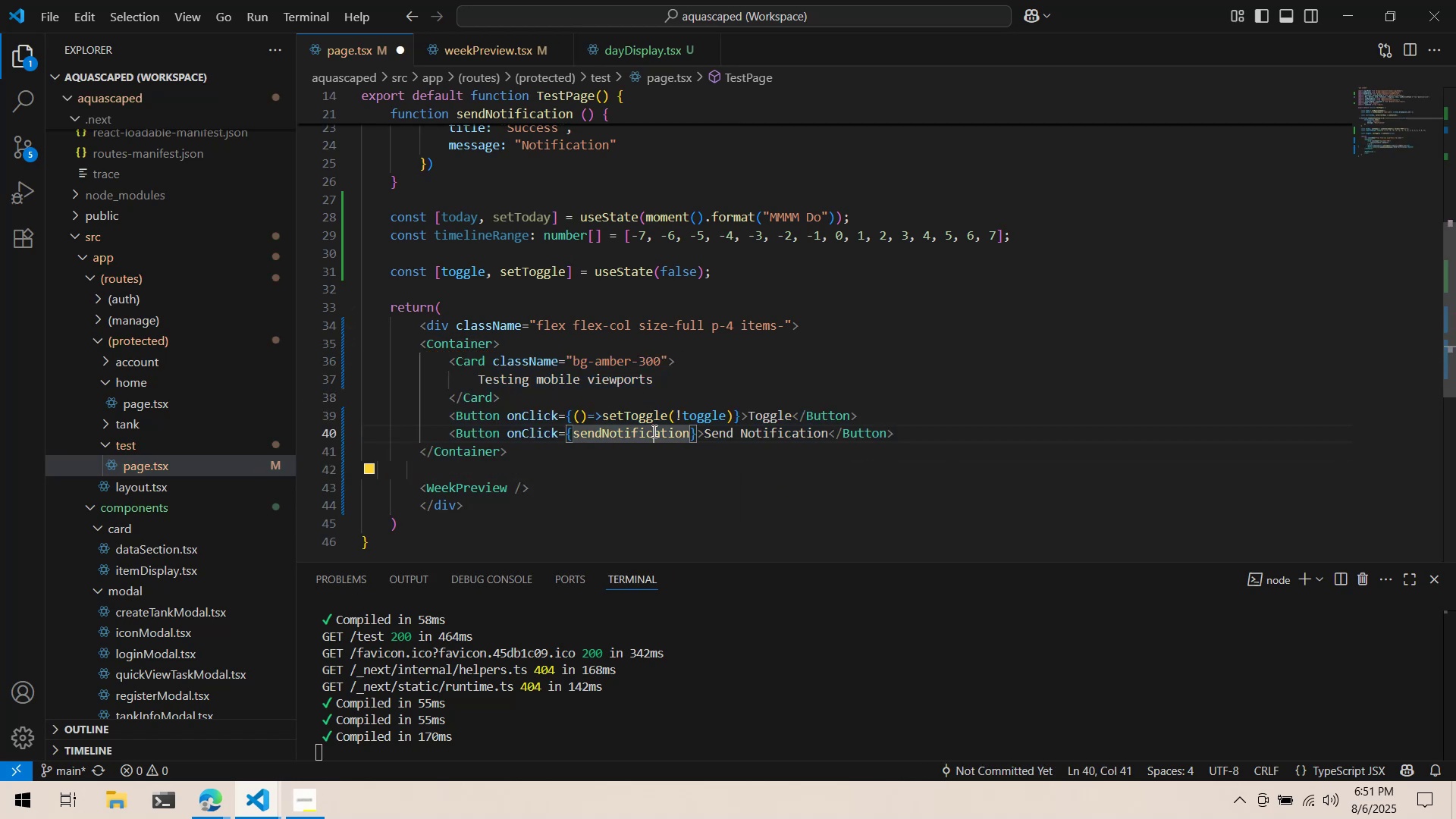 
key(Control+S)
 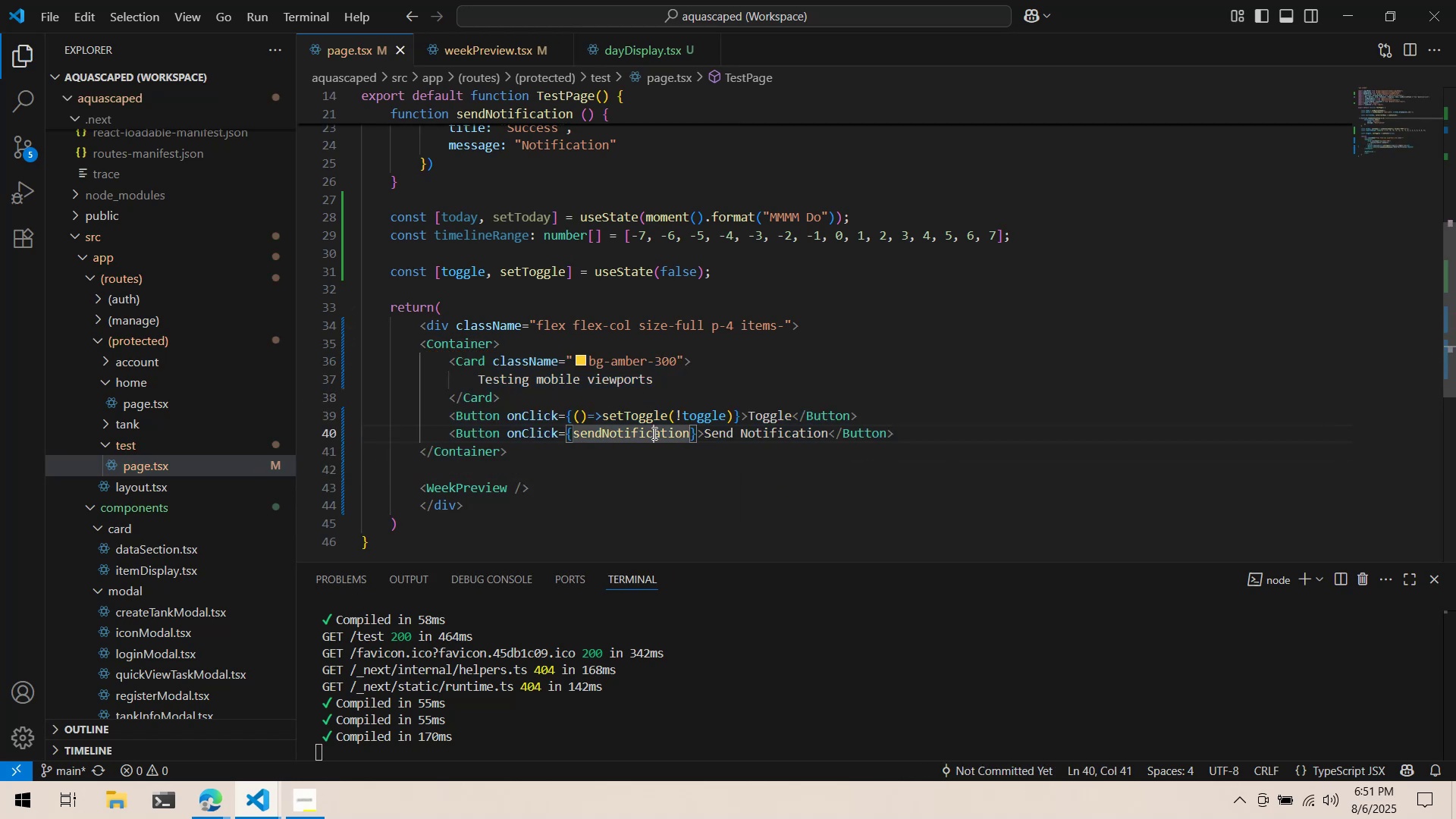 
key(Alt+AltLeft)
 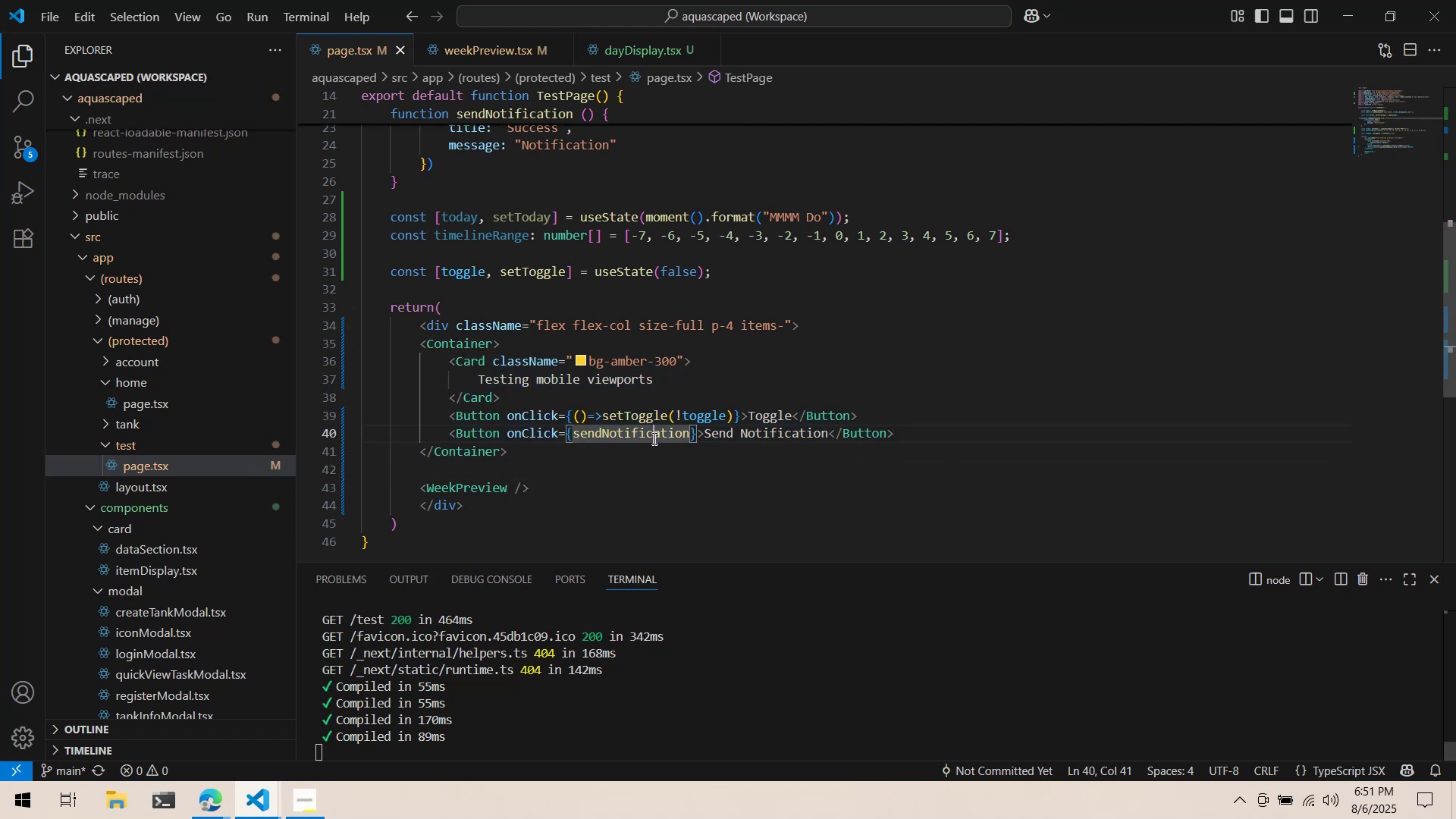 
key(Alt+Tab)
 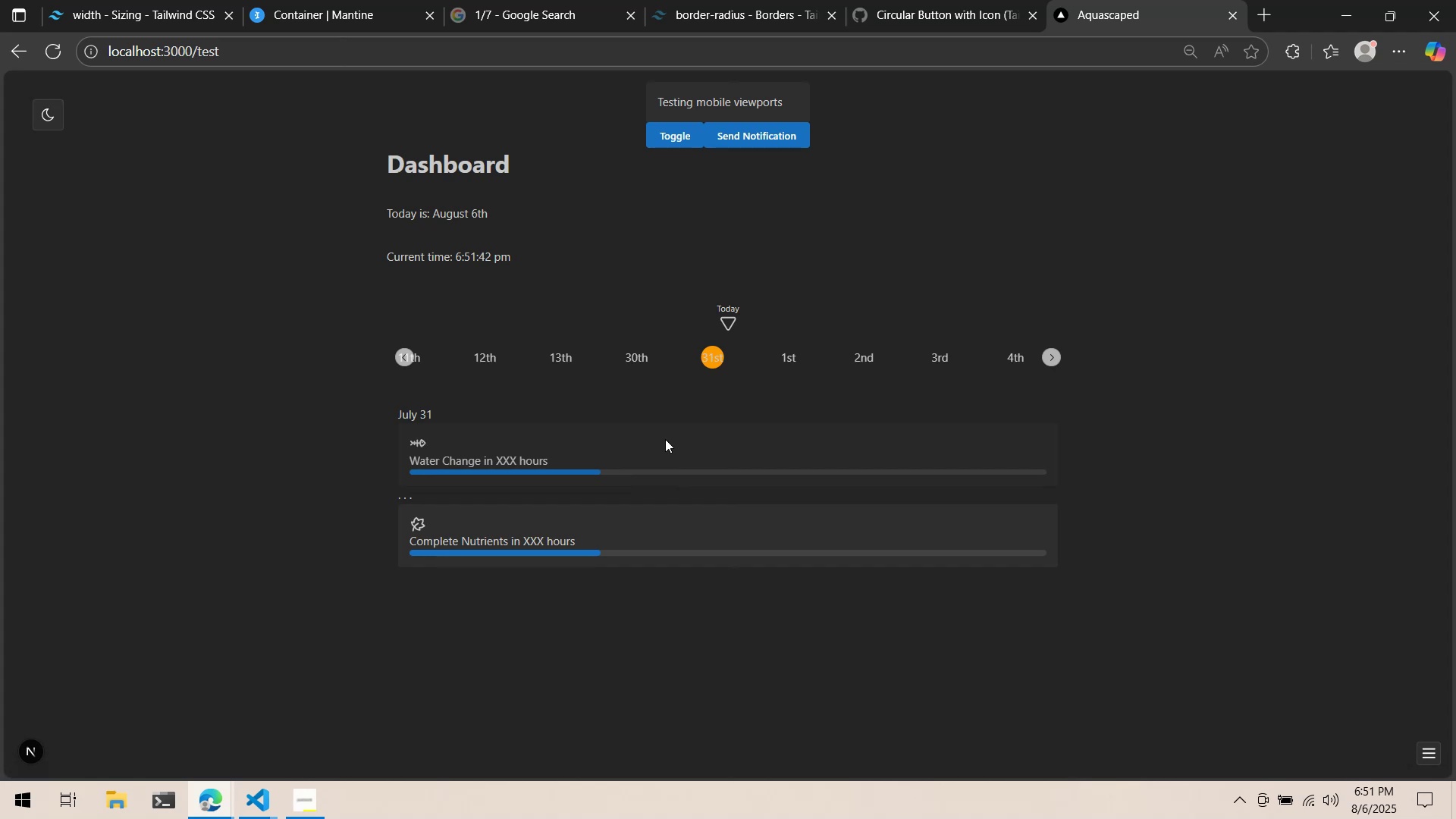 
wait(5.04)
 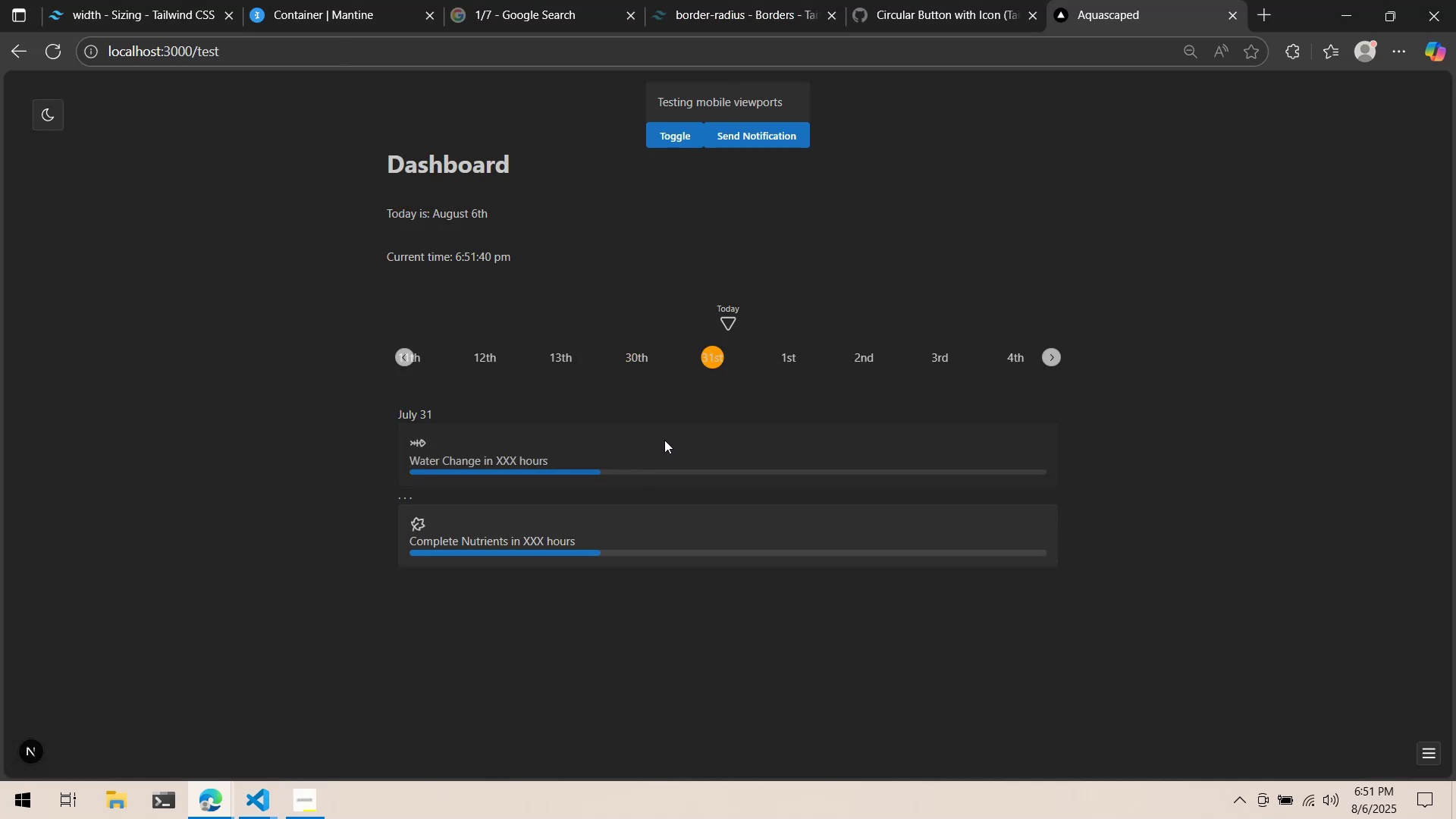 
key(Alt+AltLeft)
 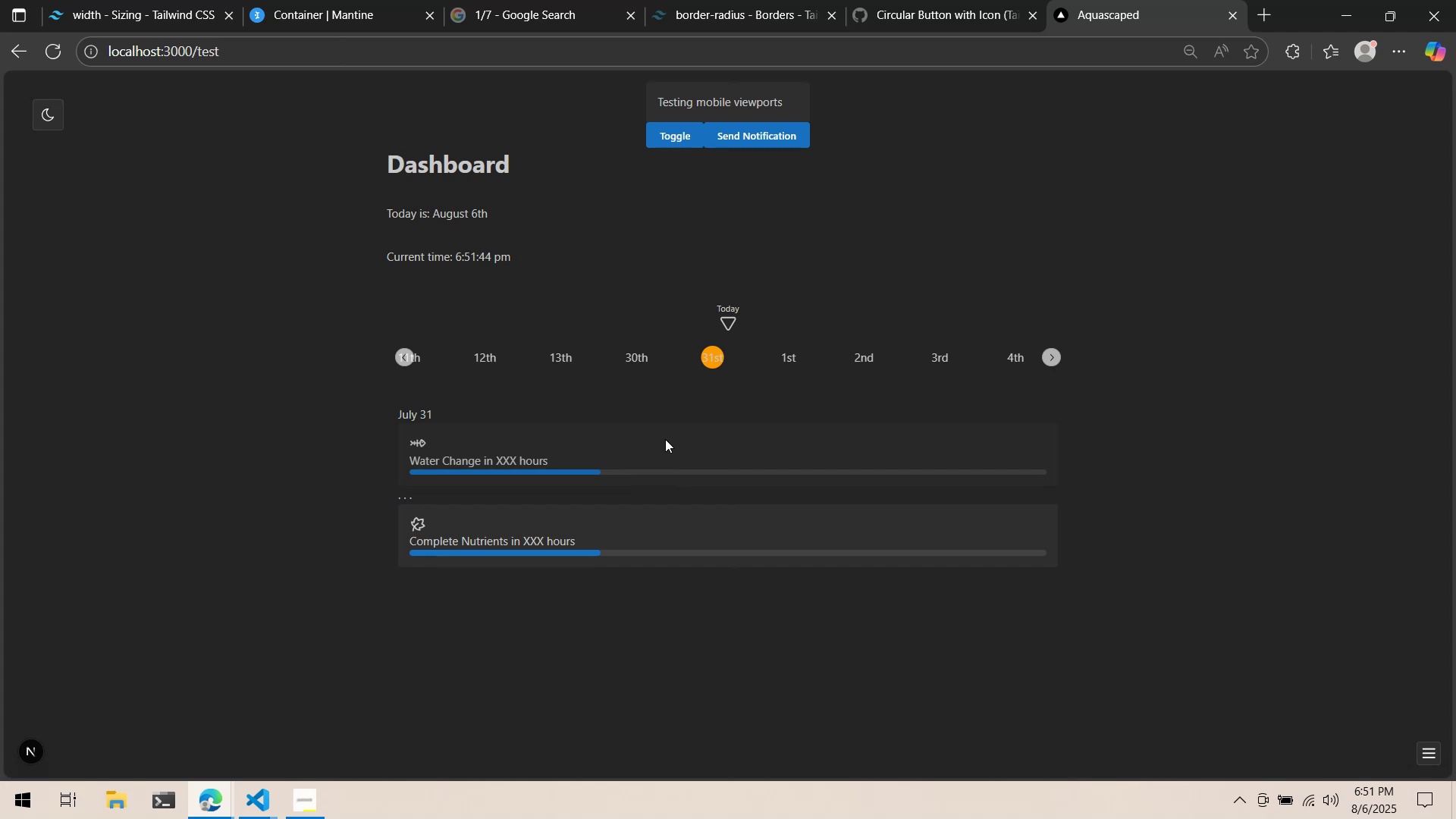 
key(Tab)
type( la)
 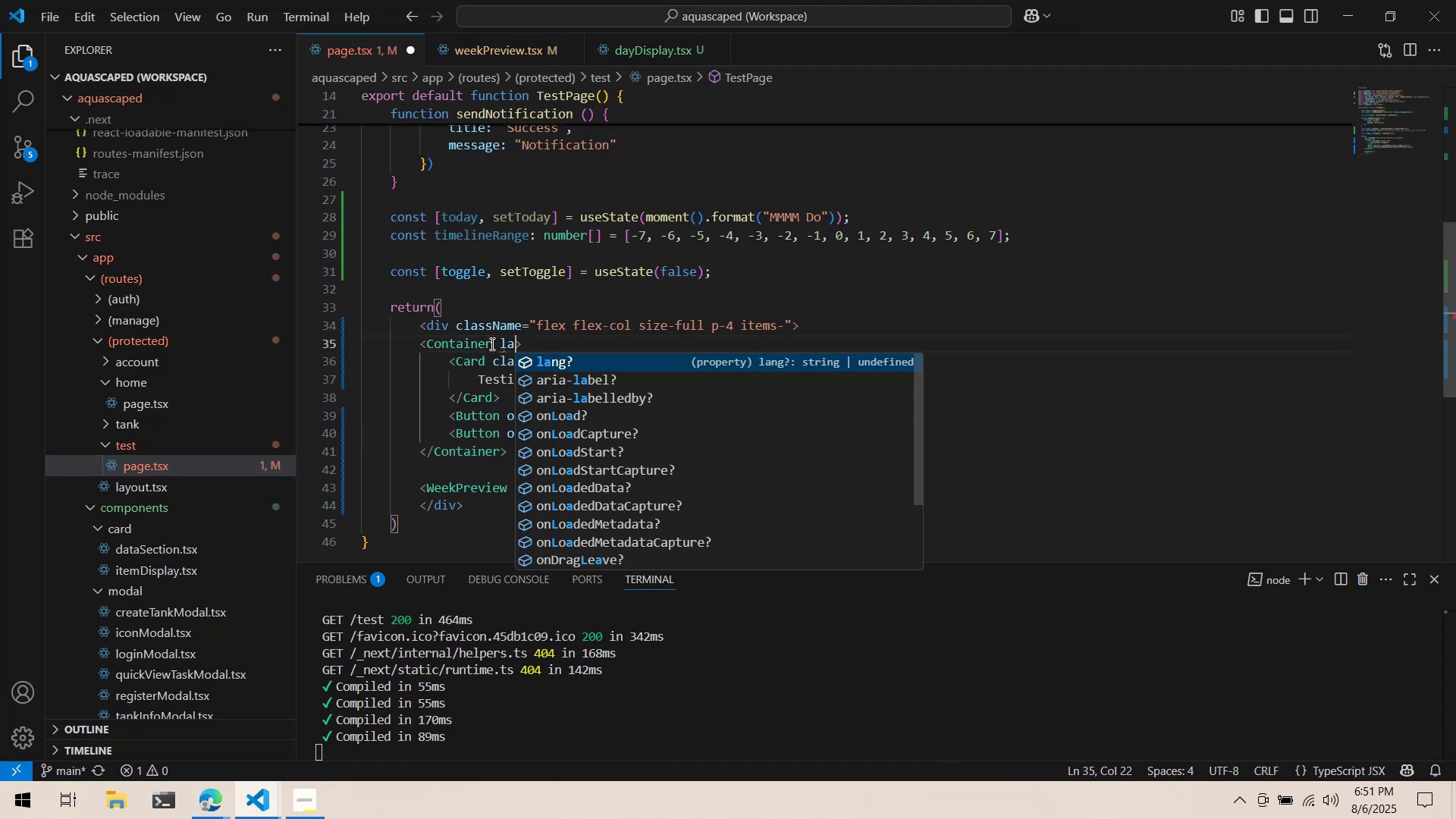 
key(Control+Backspace)
 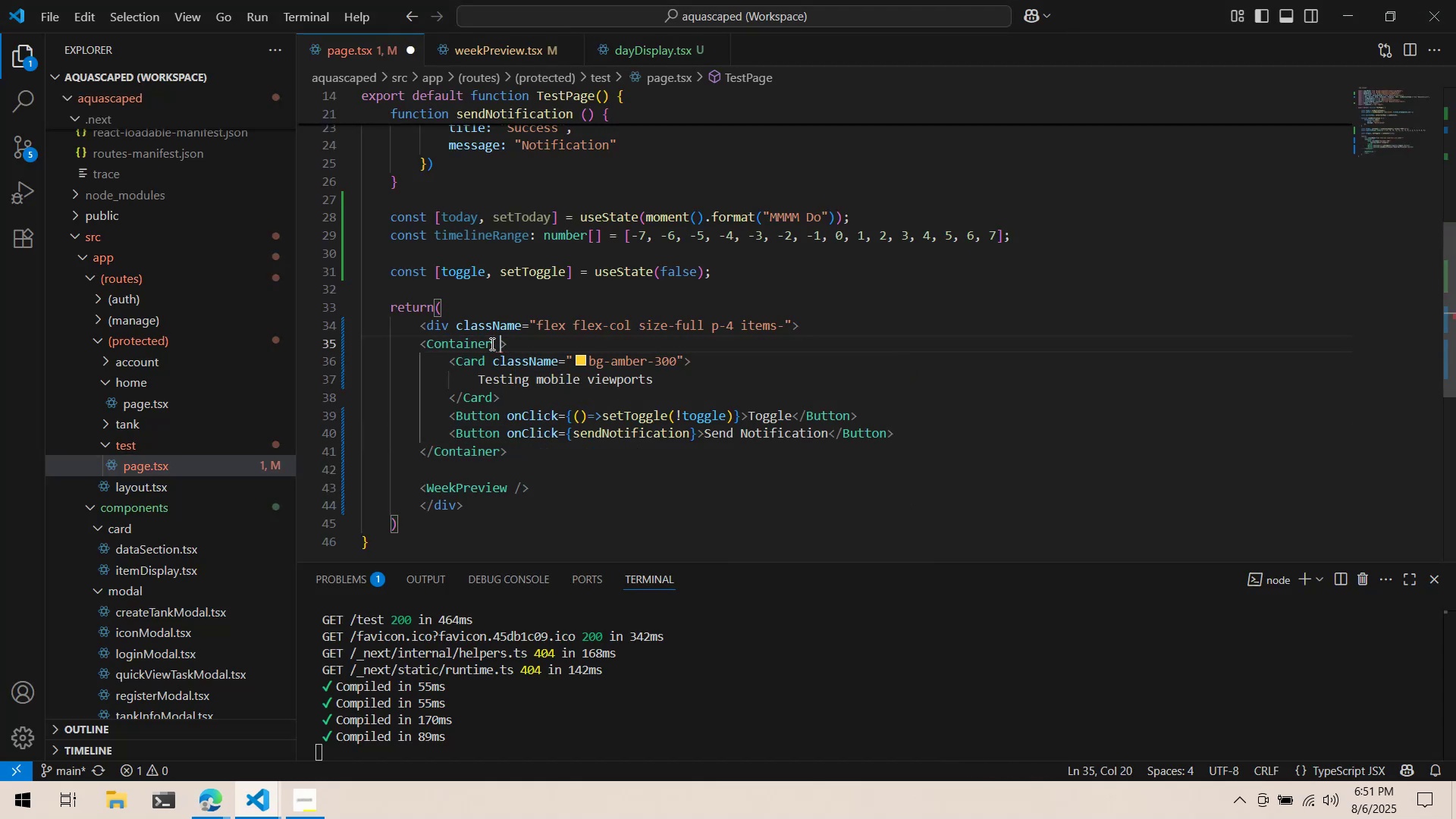 
key(Control+ControlLeft)
 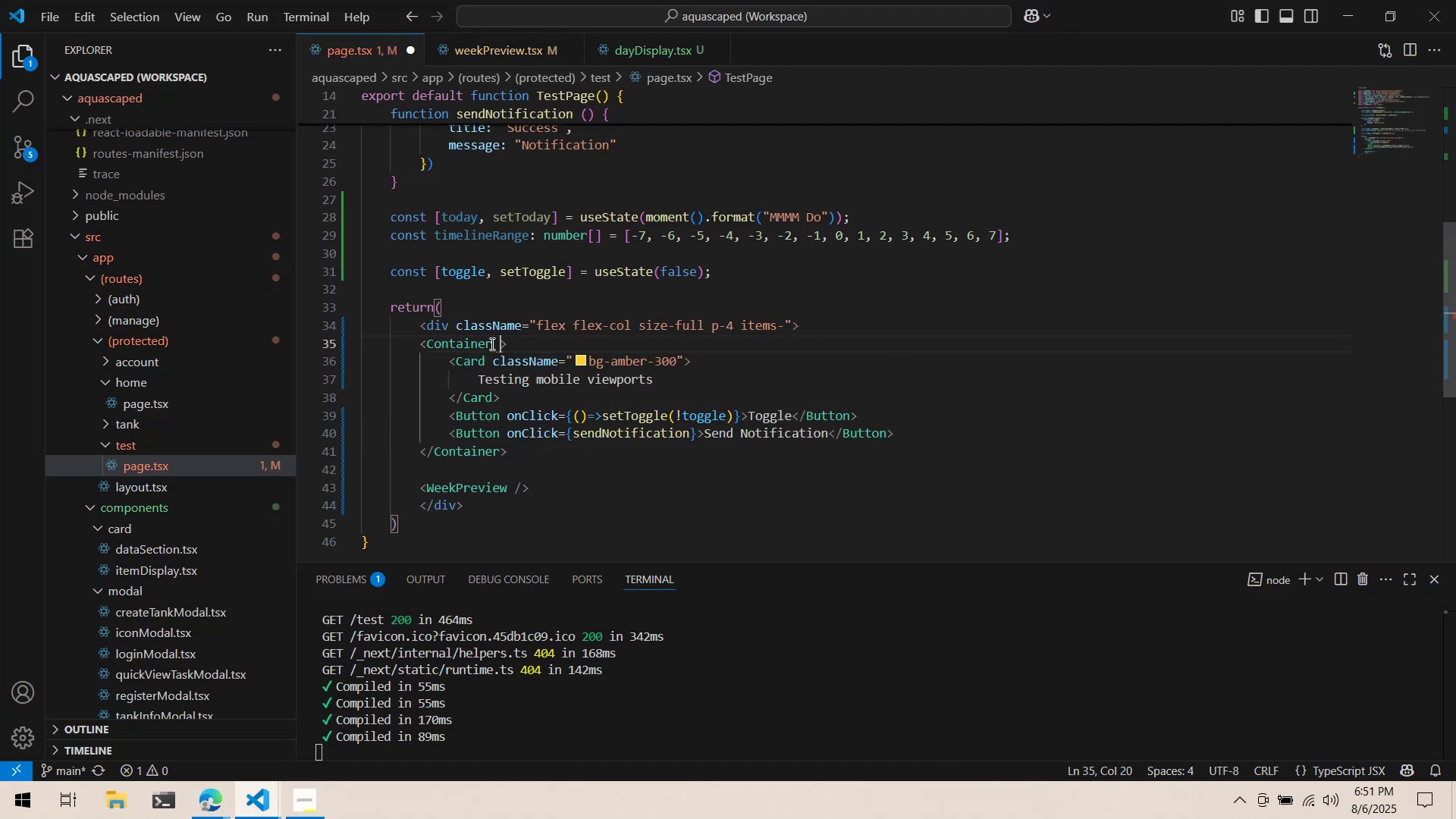 
key(Backspace)
 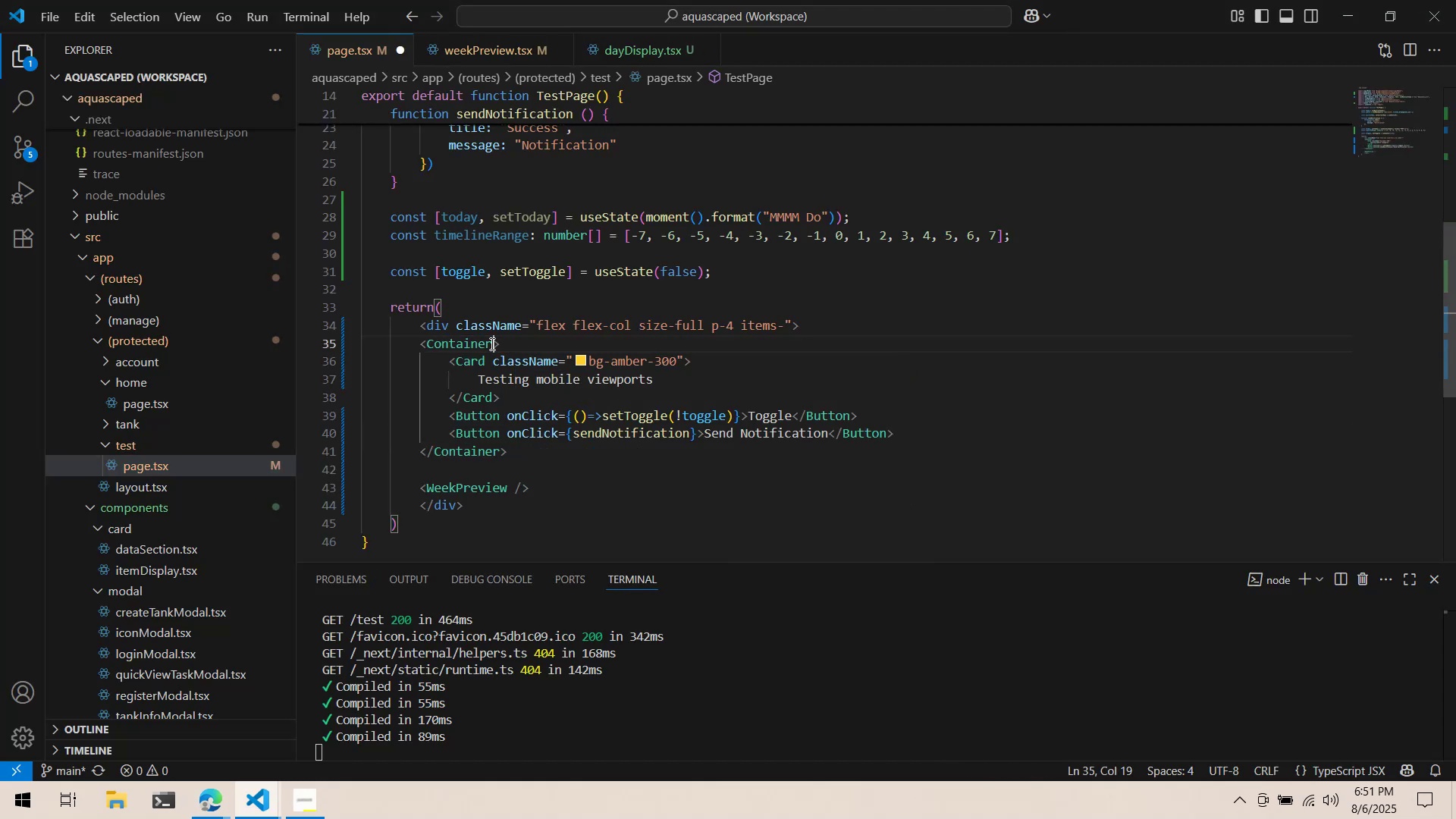 
key(Control+ControlLeft)
 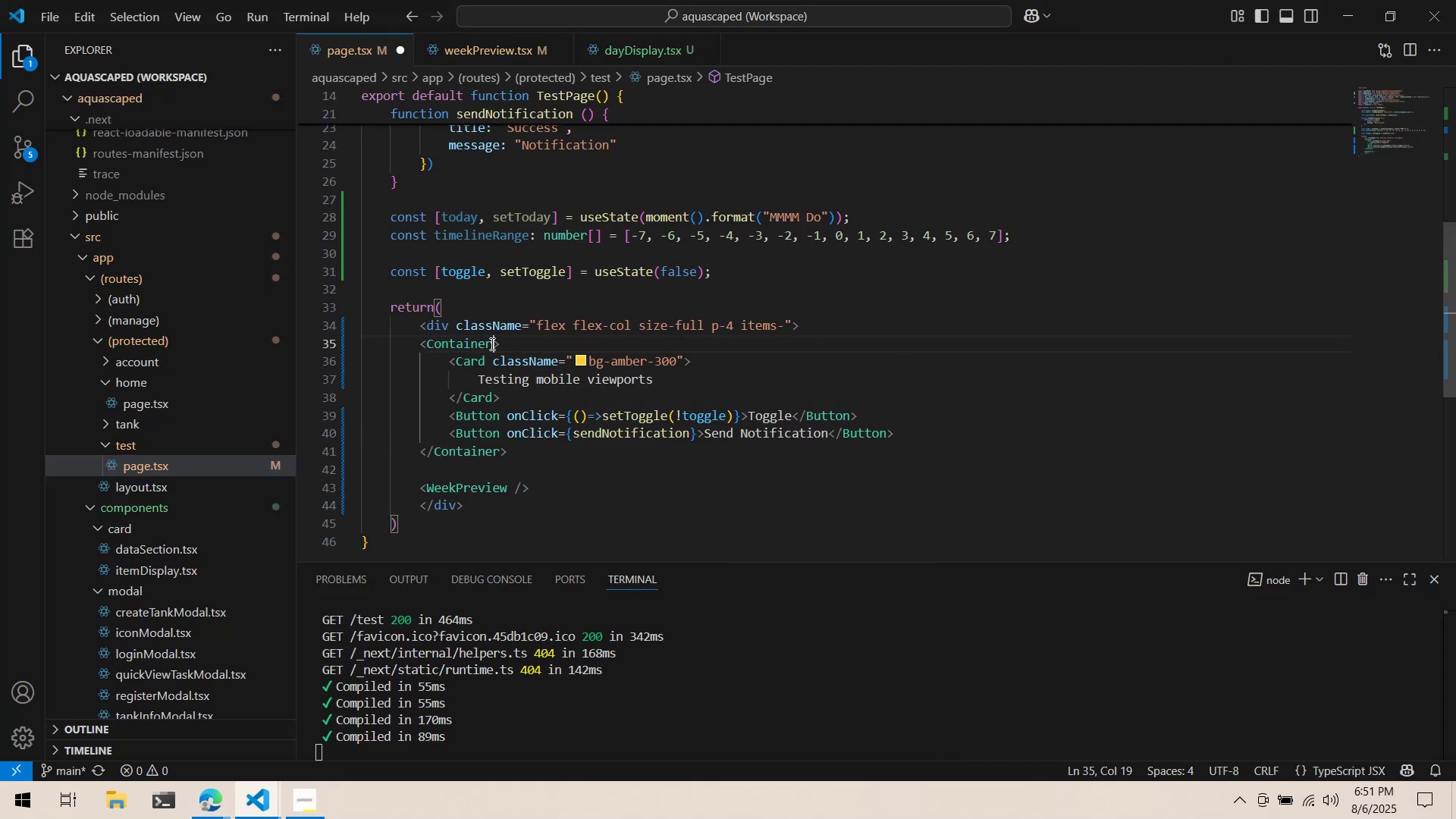 
key(Control+S)
 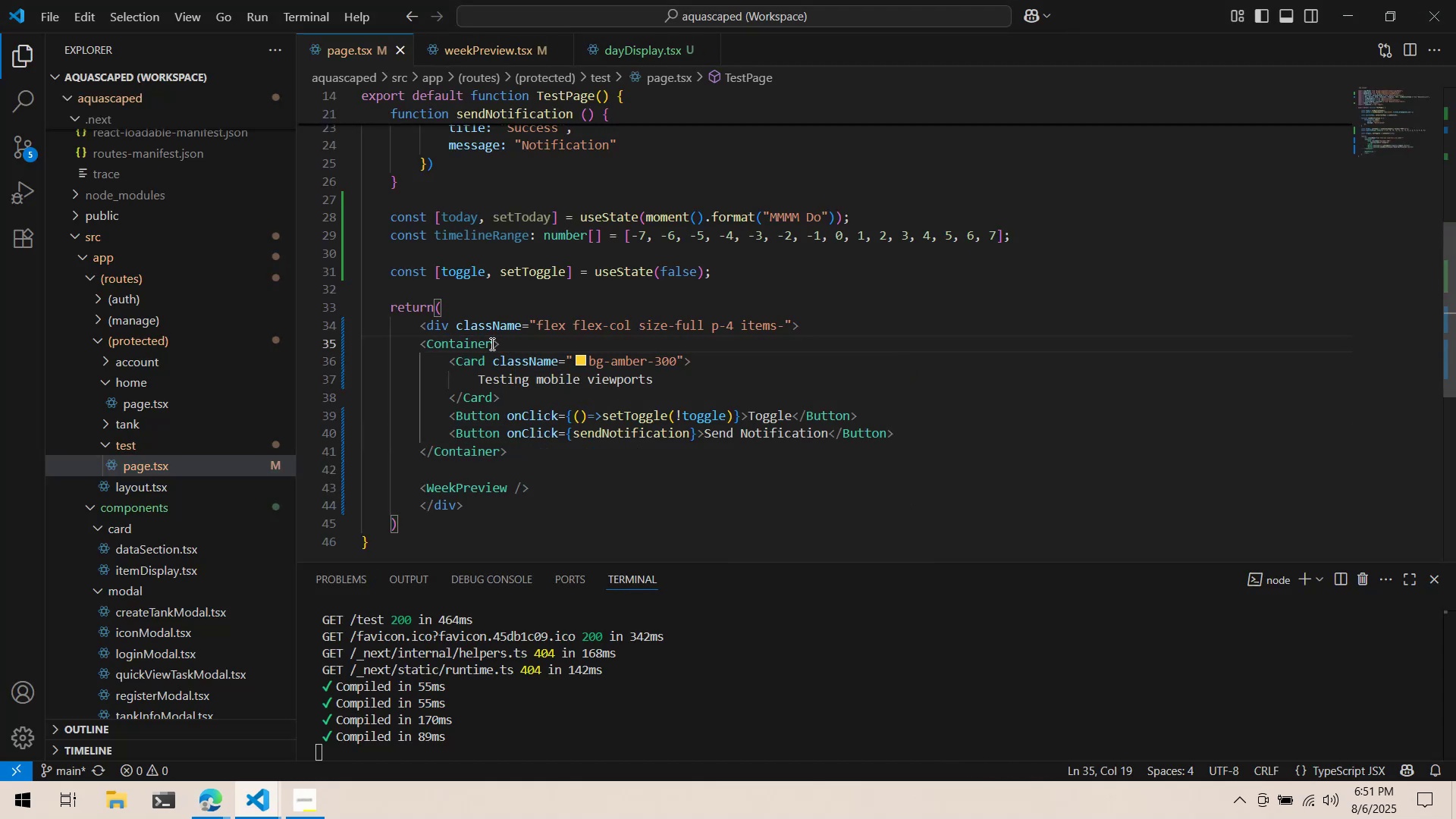 
key(ArrowRight)
 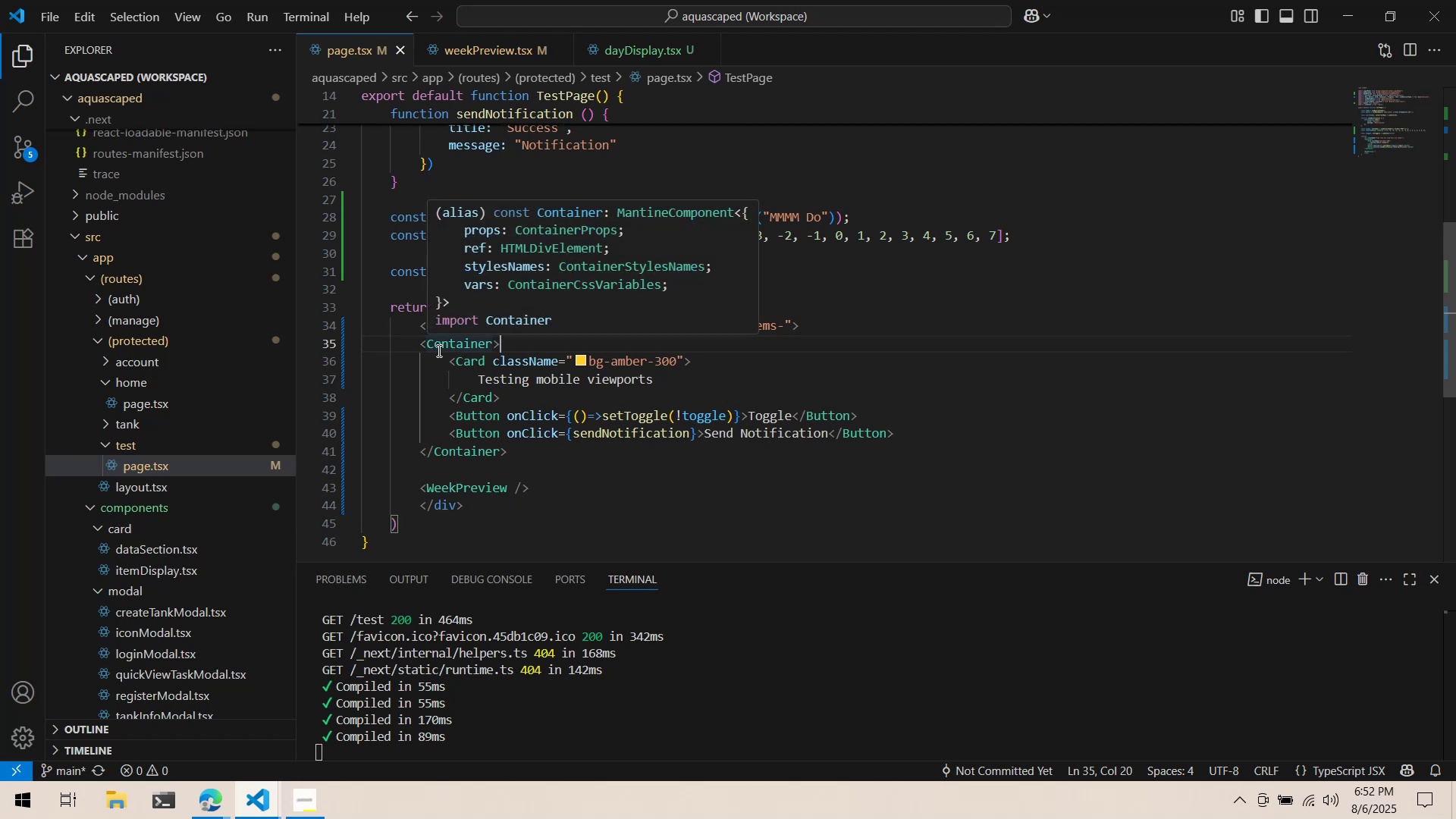 
wait(35.37)
 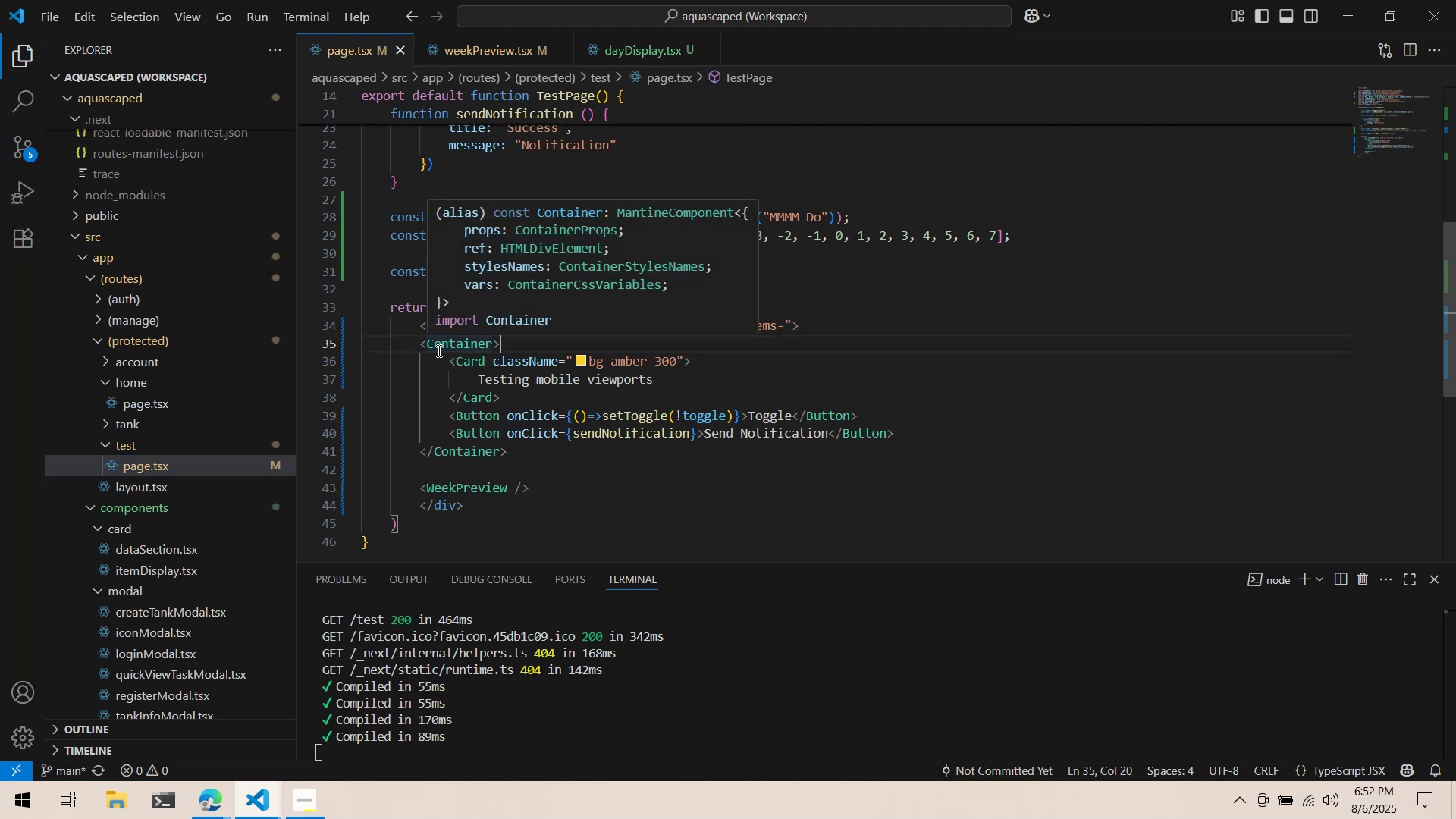 
key(Alt+AltLeft)
 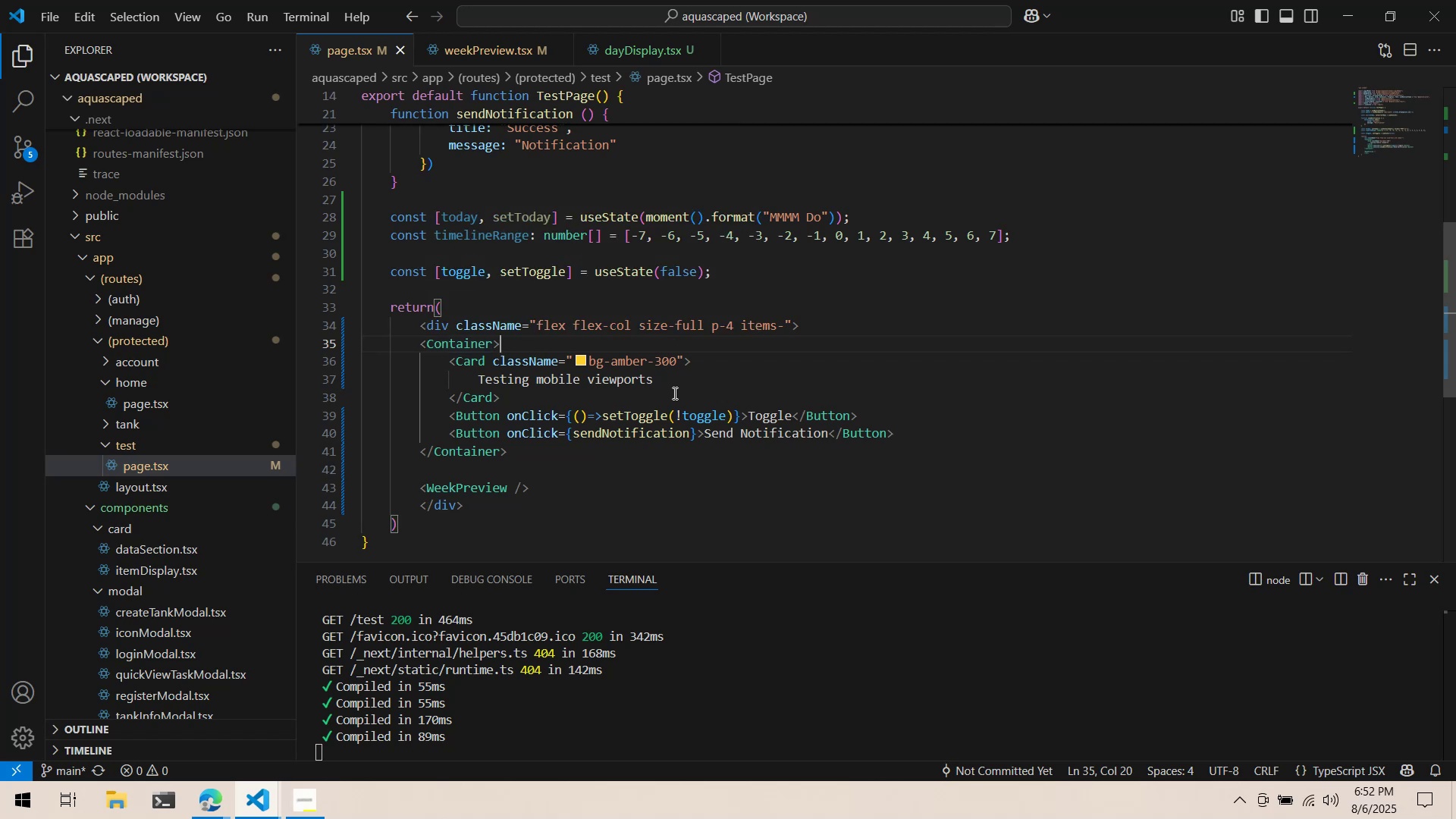 
key(Alt+Tab)
 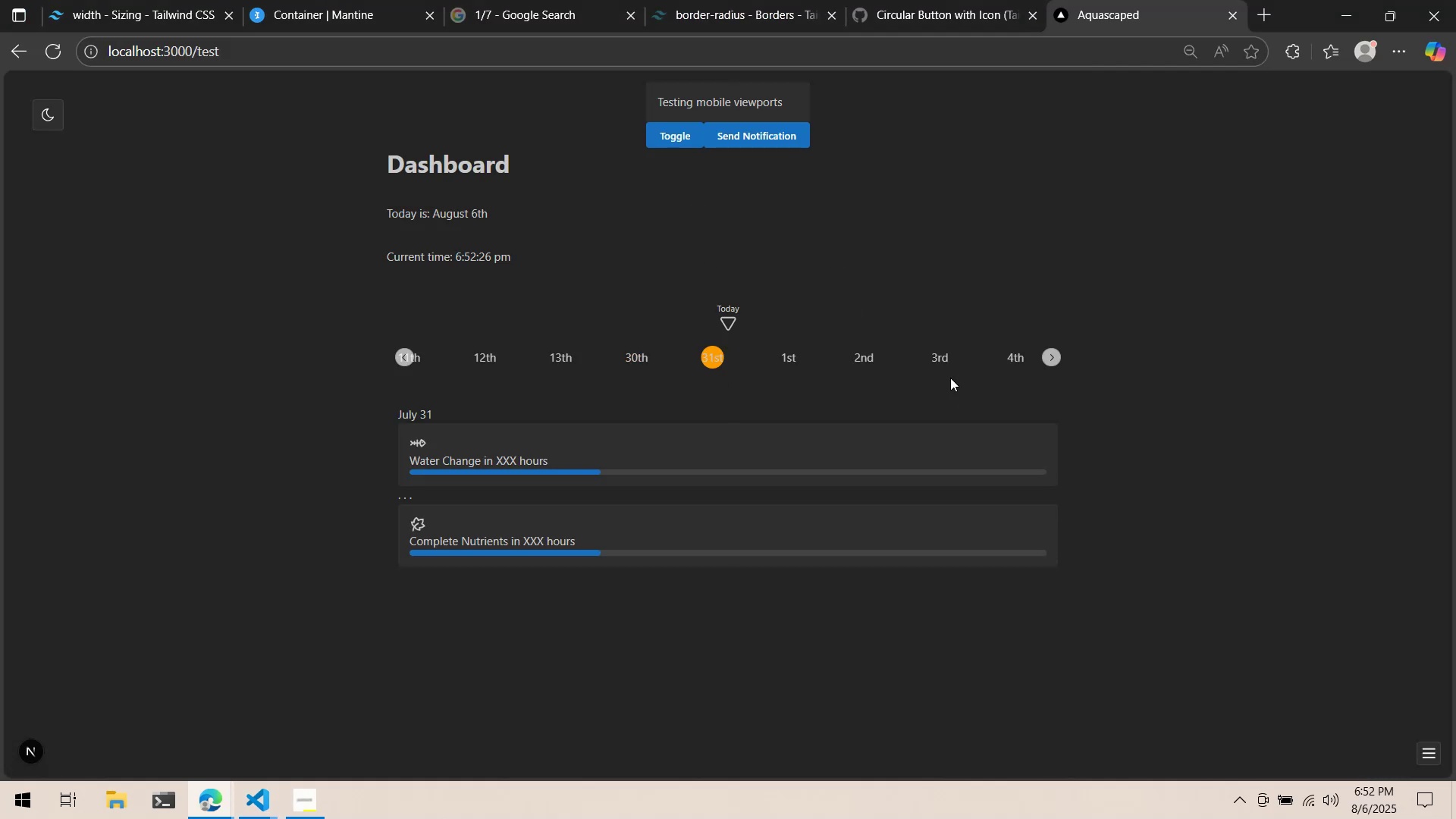 
key(Alt+AltLeft)
 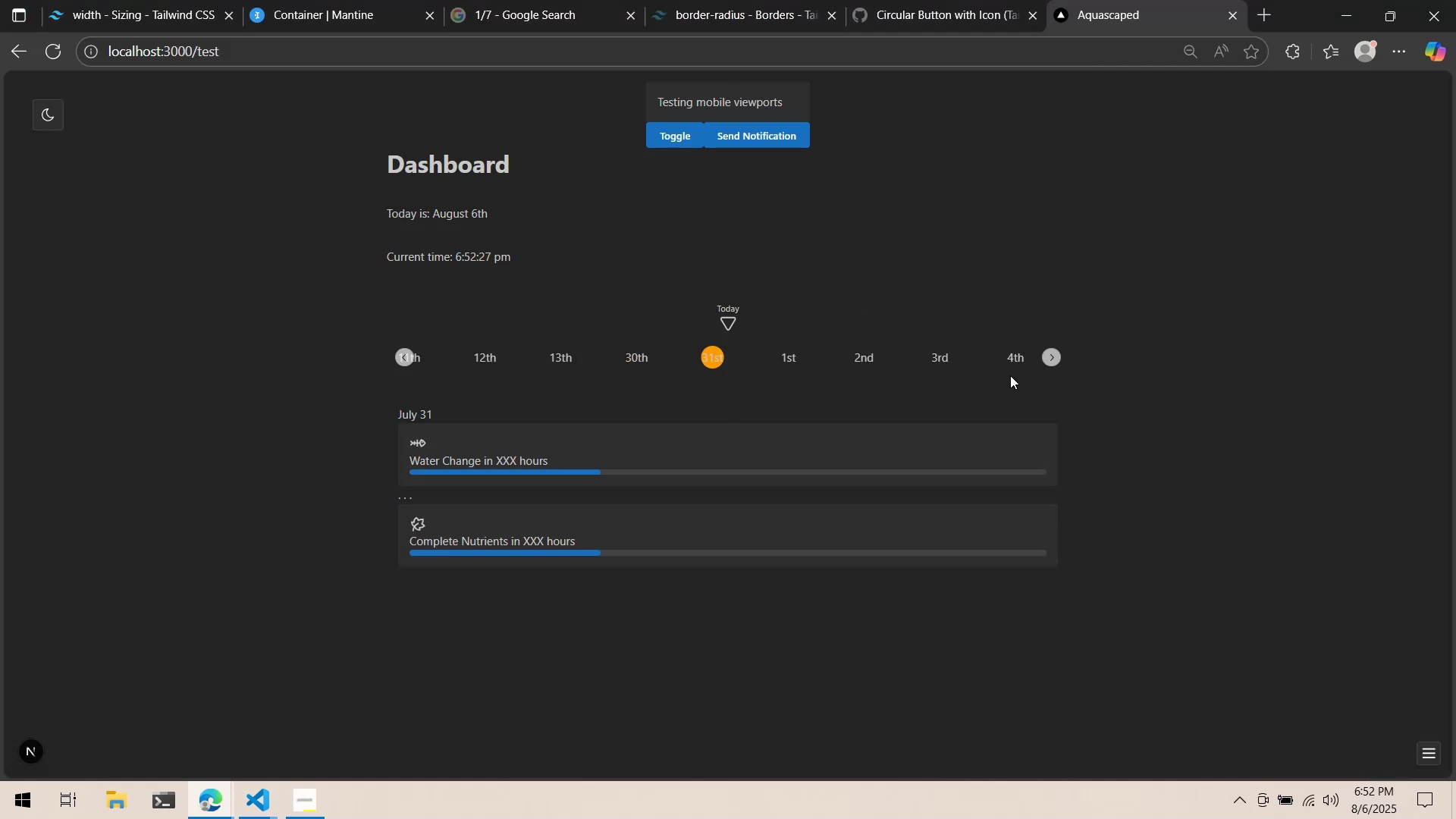 
key(Alt+Tab)
 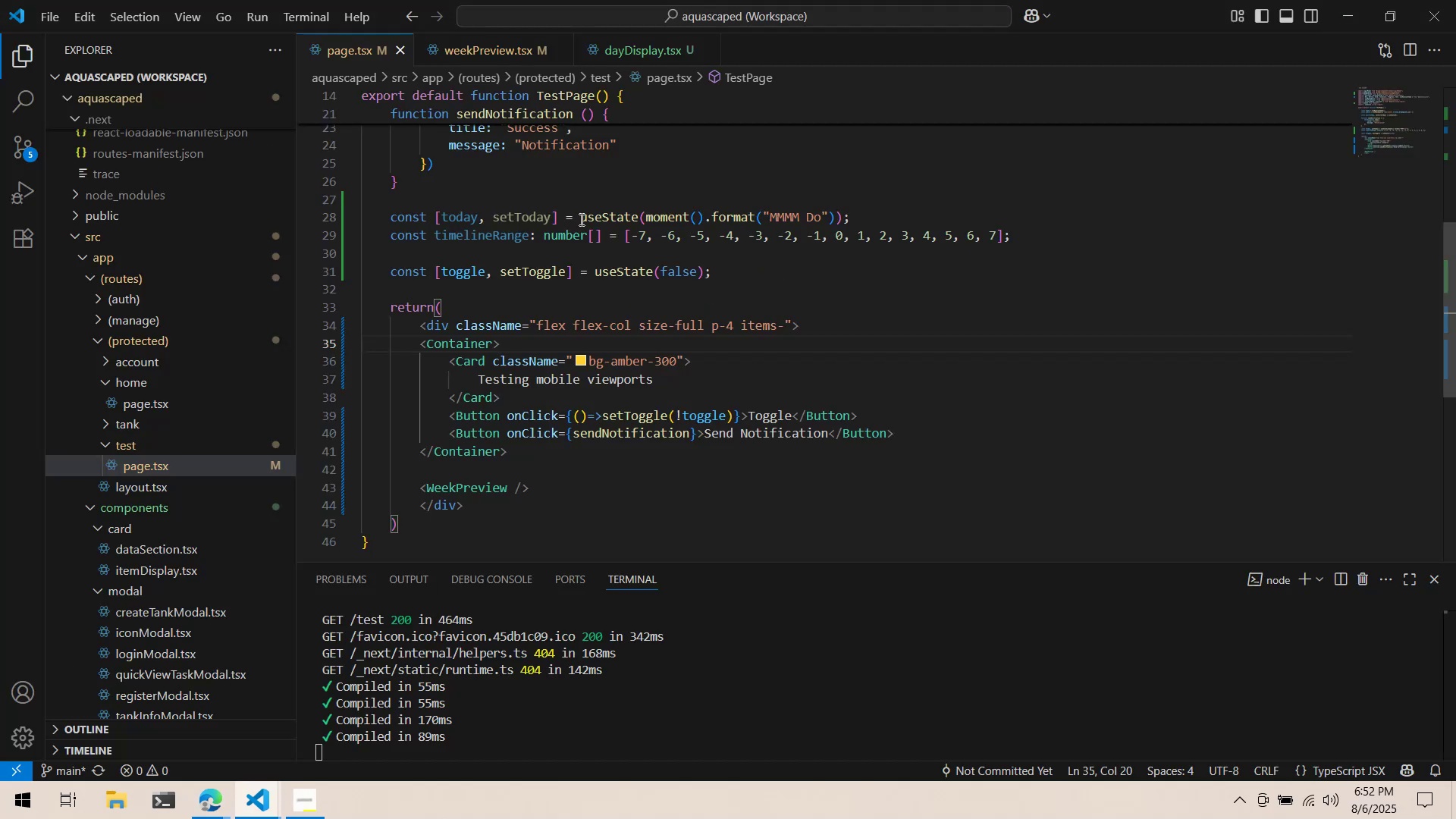 
left_click([492, 49])
 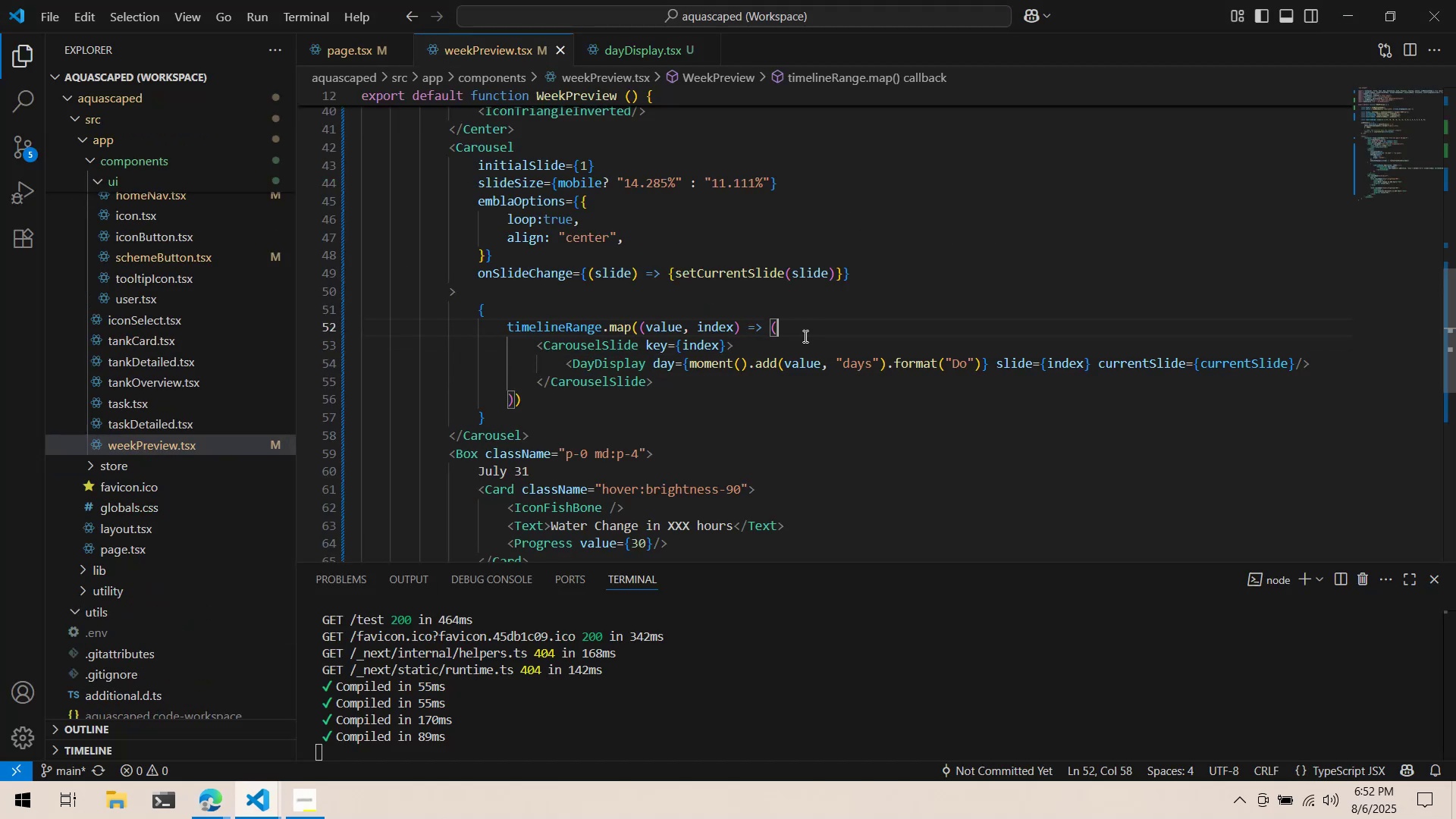 
double_click([790, 348])
 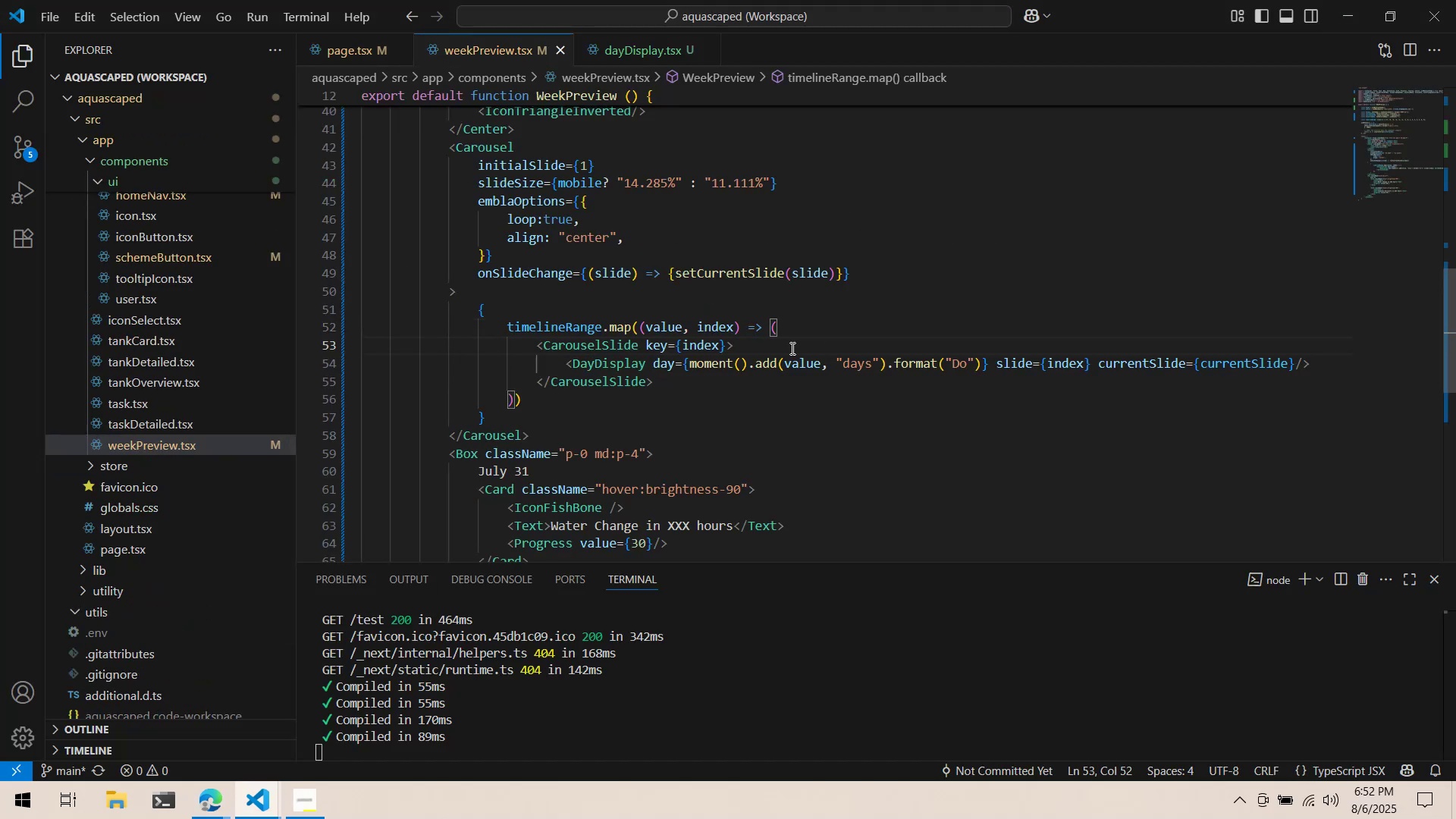 
key(Enter)
 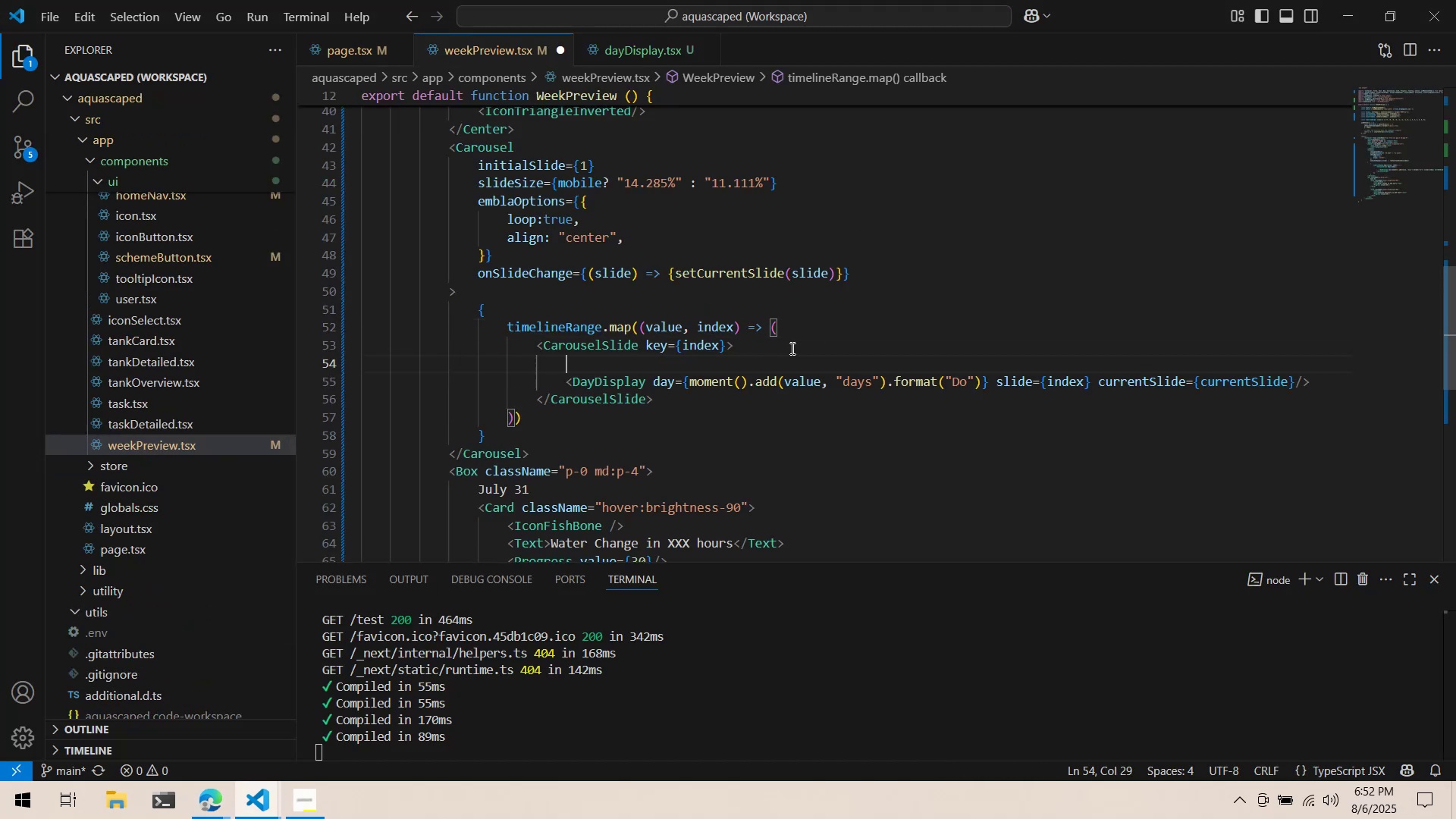 
type(<Center)
 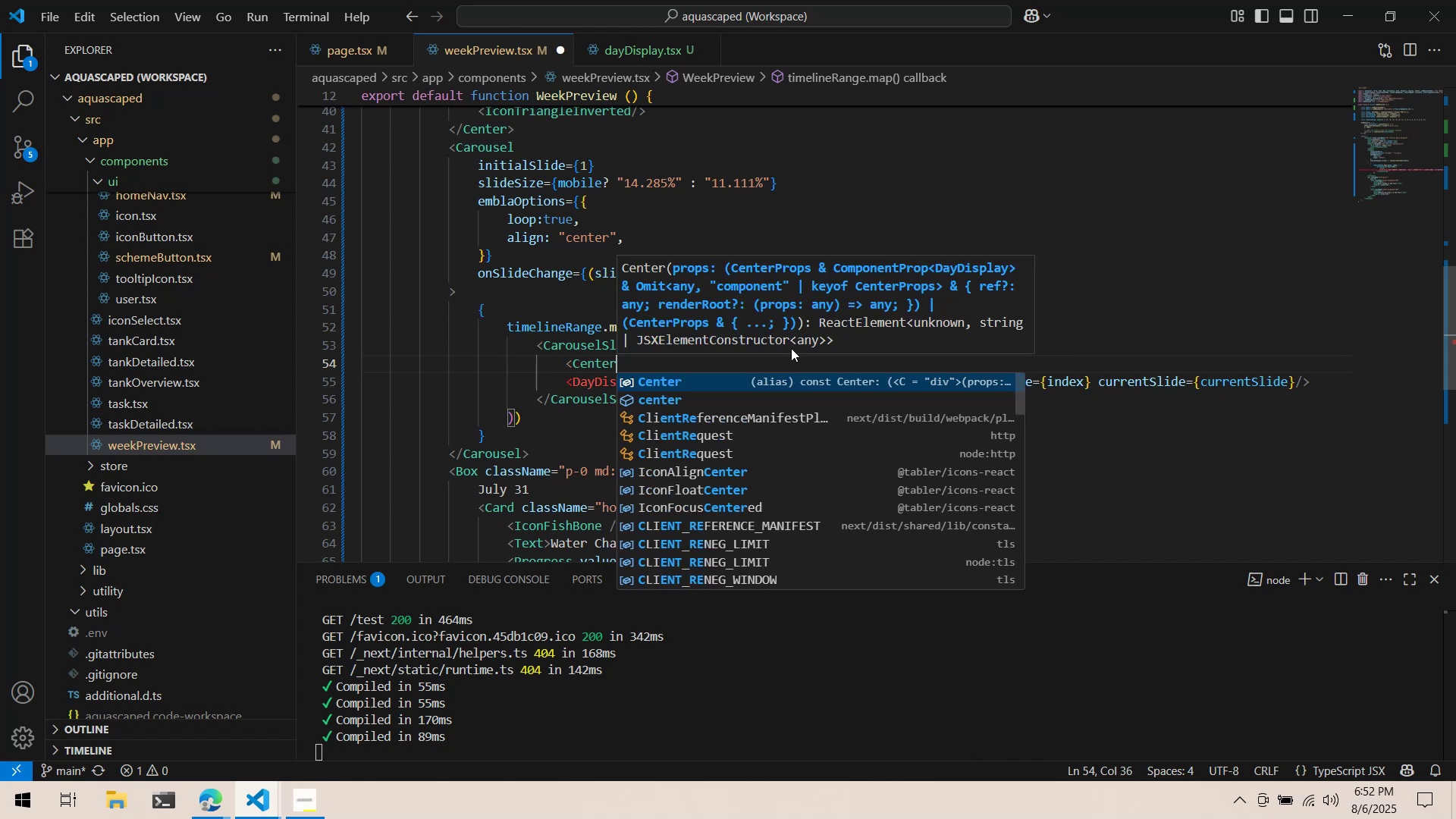 
key(Enter)
 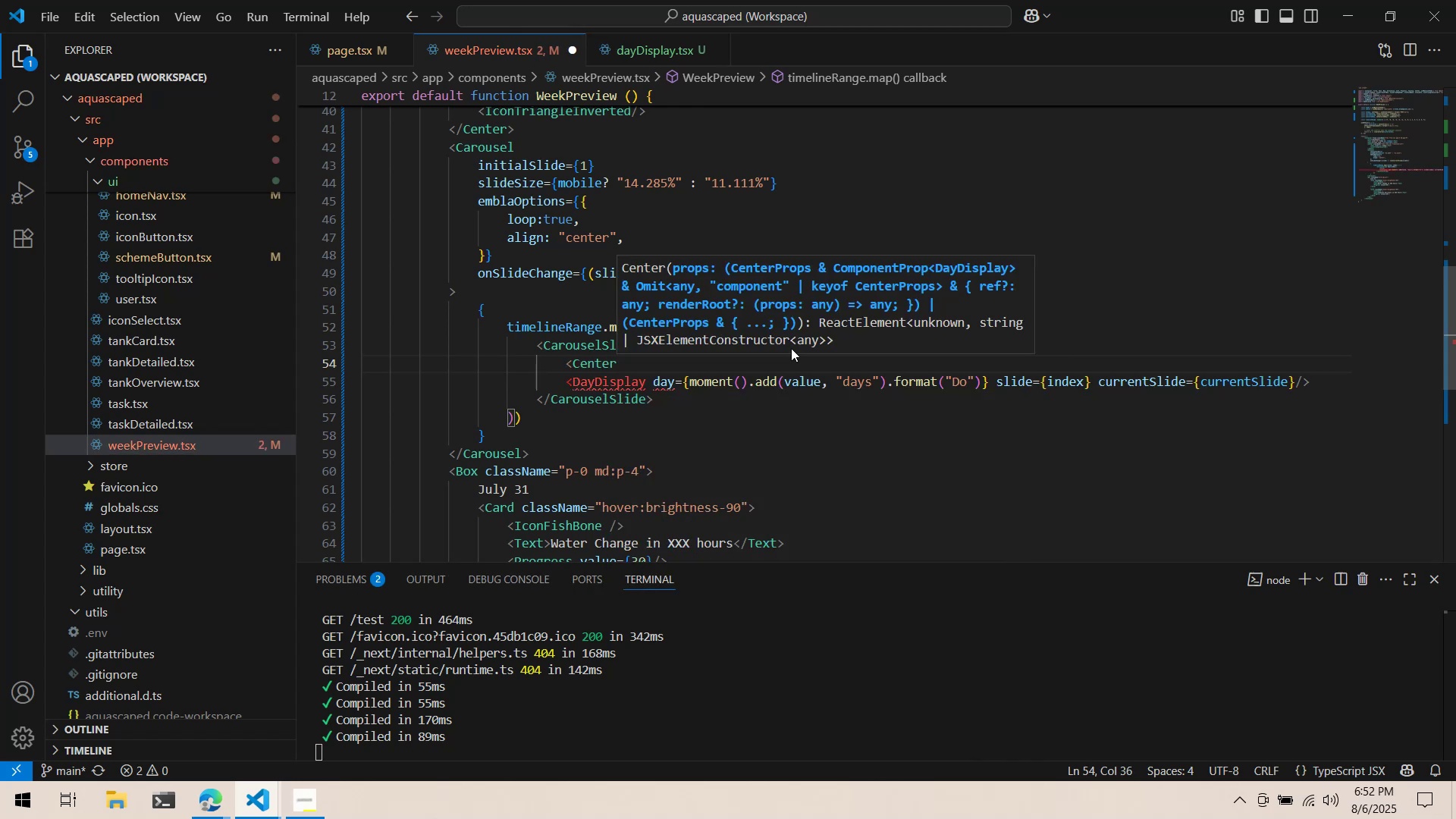 
key(Shift+Period)
 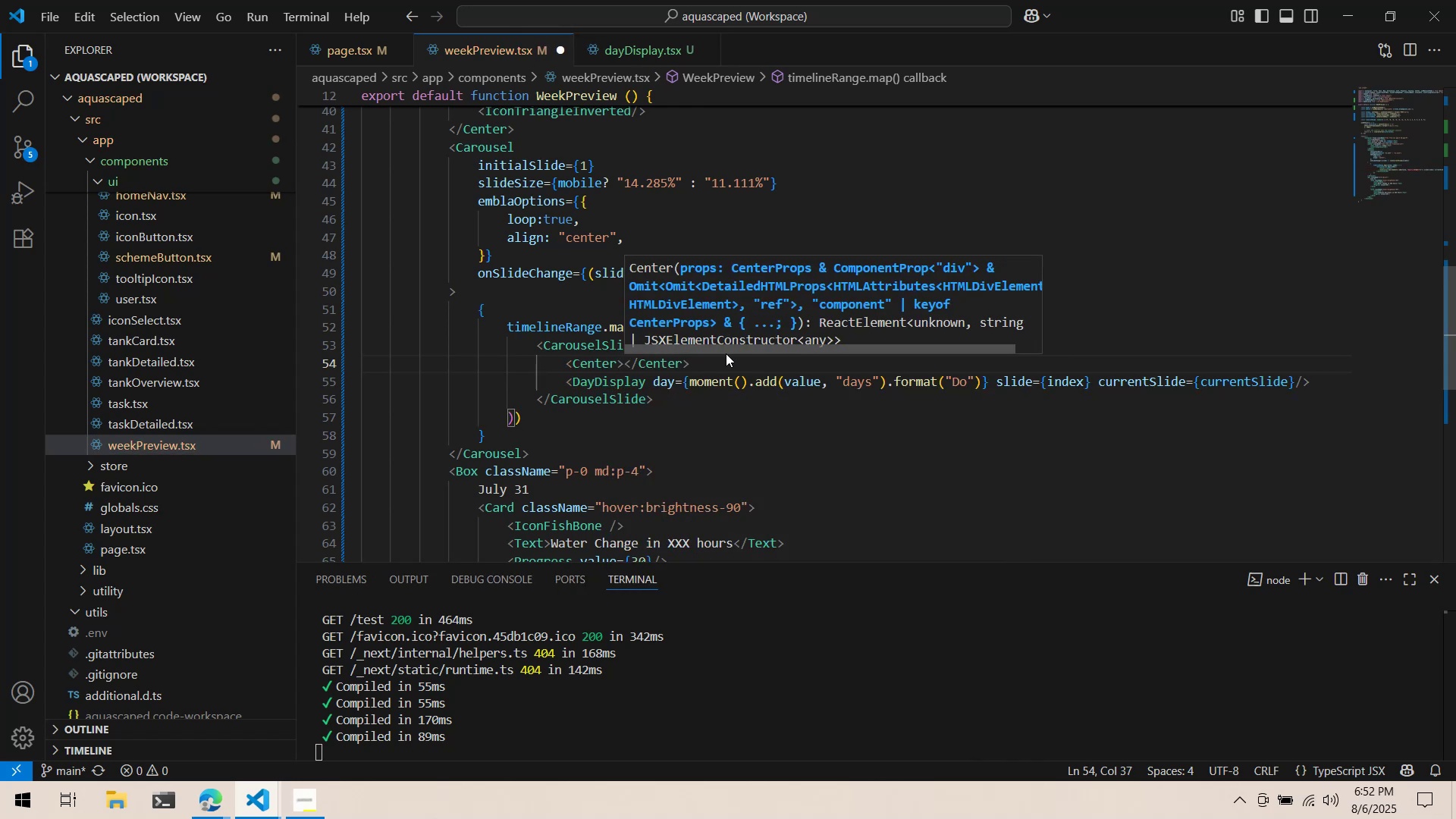 
key(Enter)
 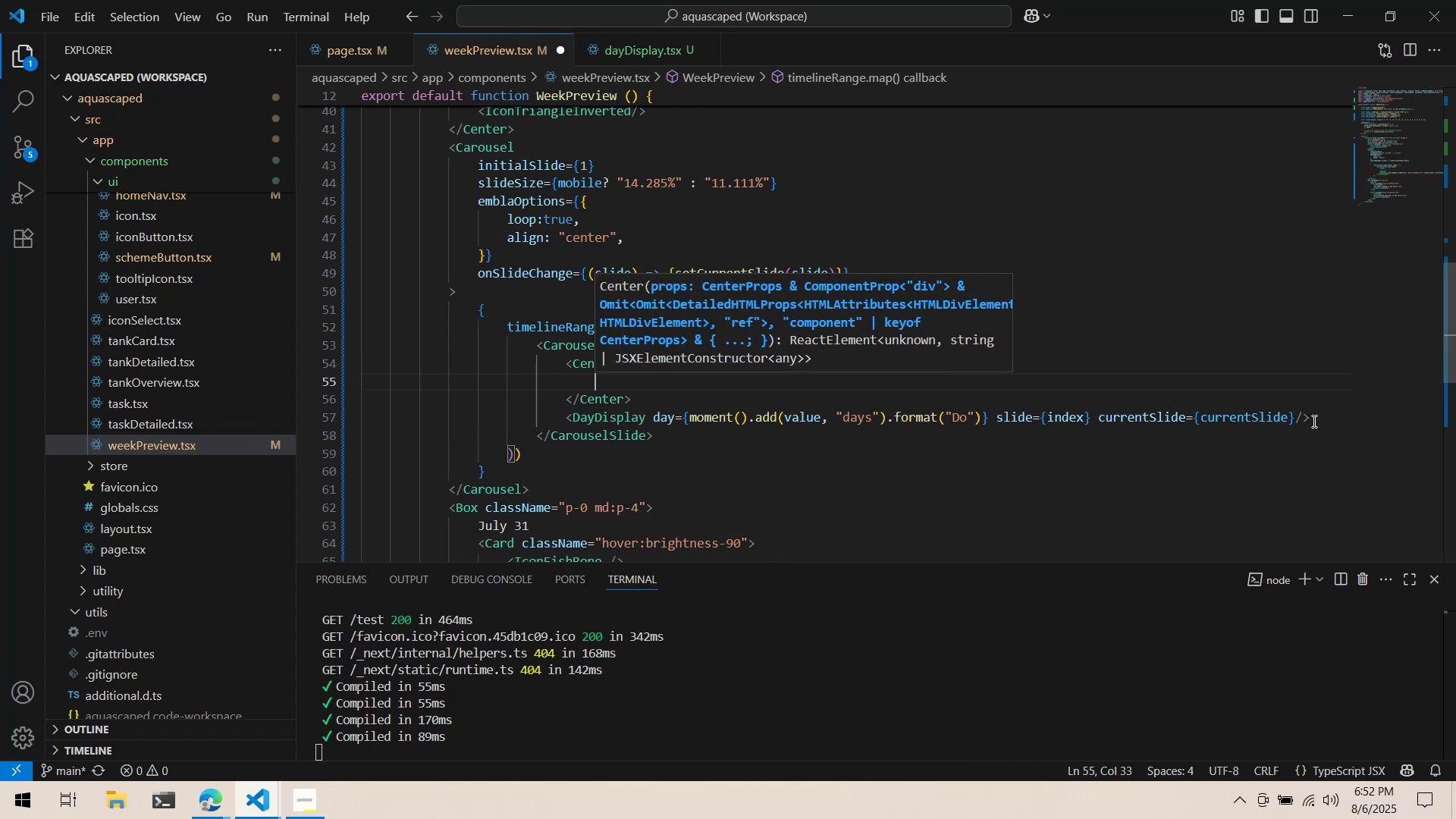 
left_click_drag(start_coordinate=[1313, 421], to_coordinate=[567, 418])
 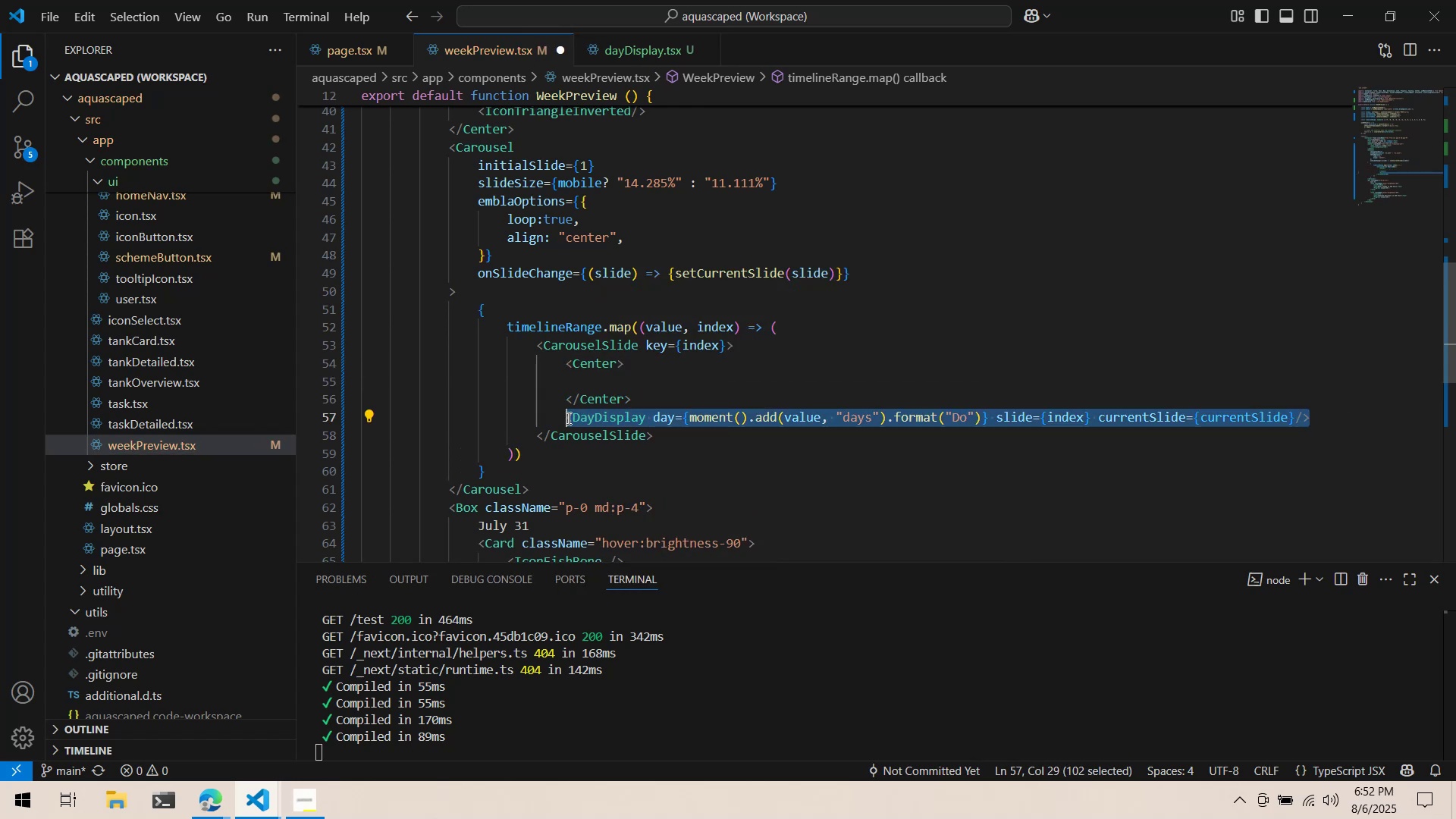 
left_click_drag(start_coordinate=[568, 418], to_coordinate=[599, 375])
 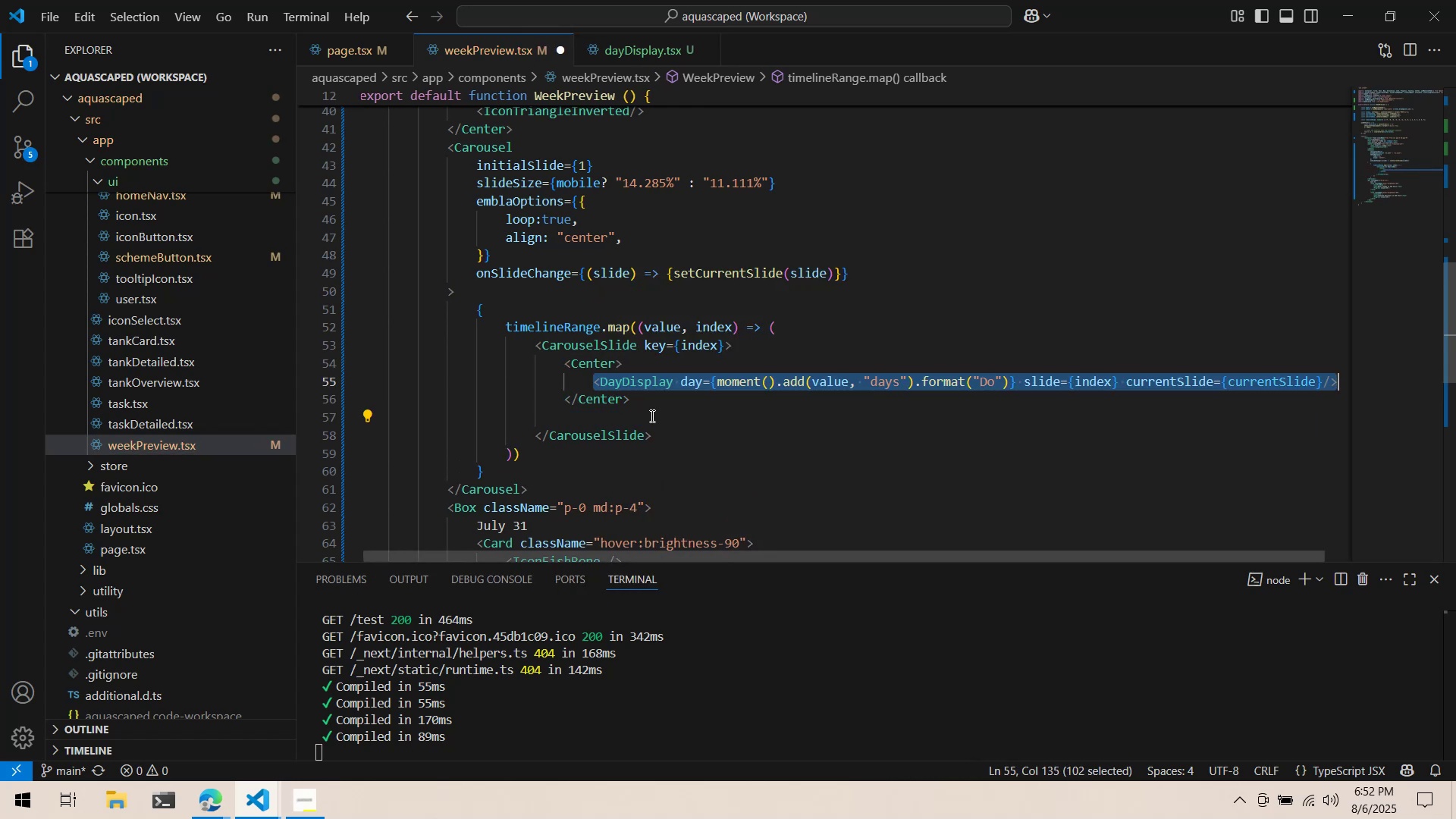 
left_click([651, 416])
 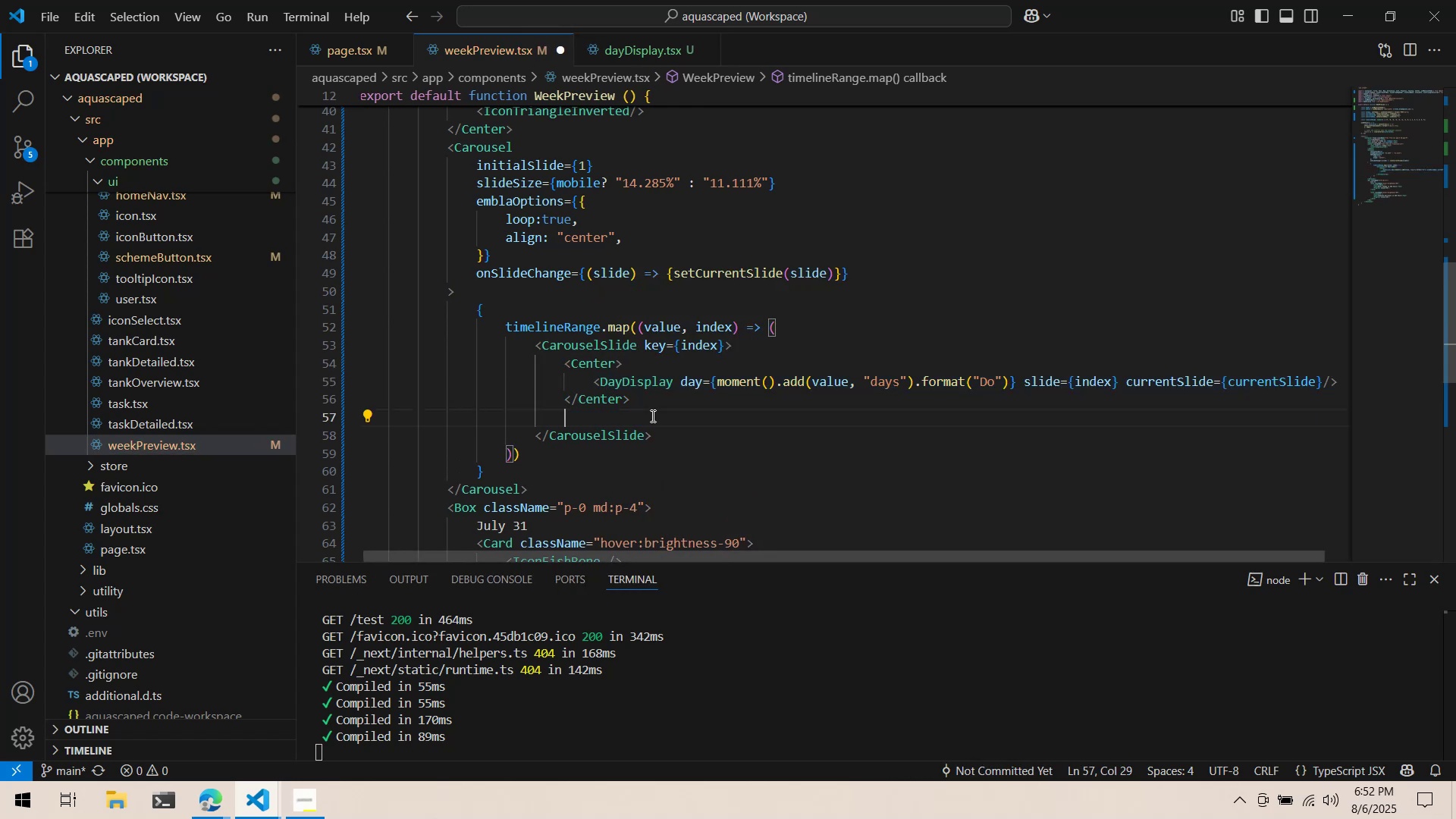 
key(Control+ControlLeft)
 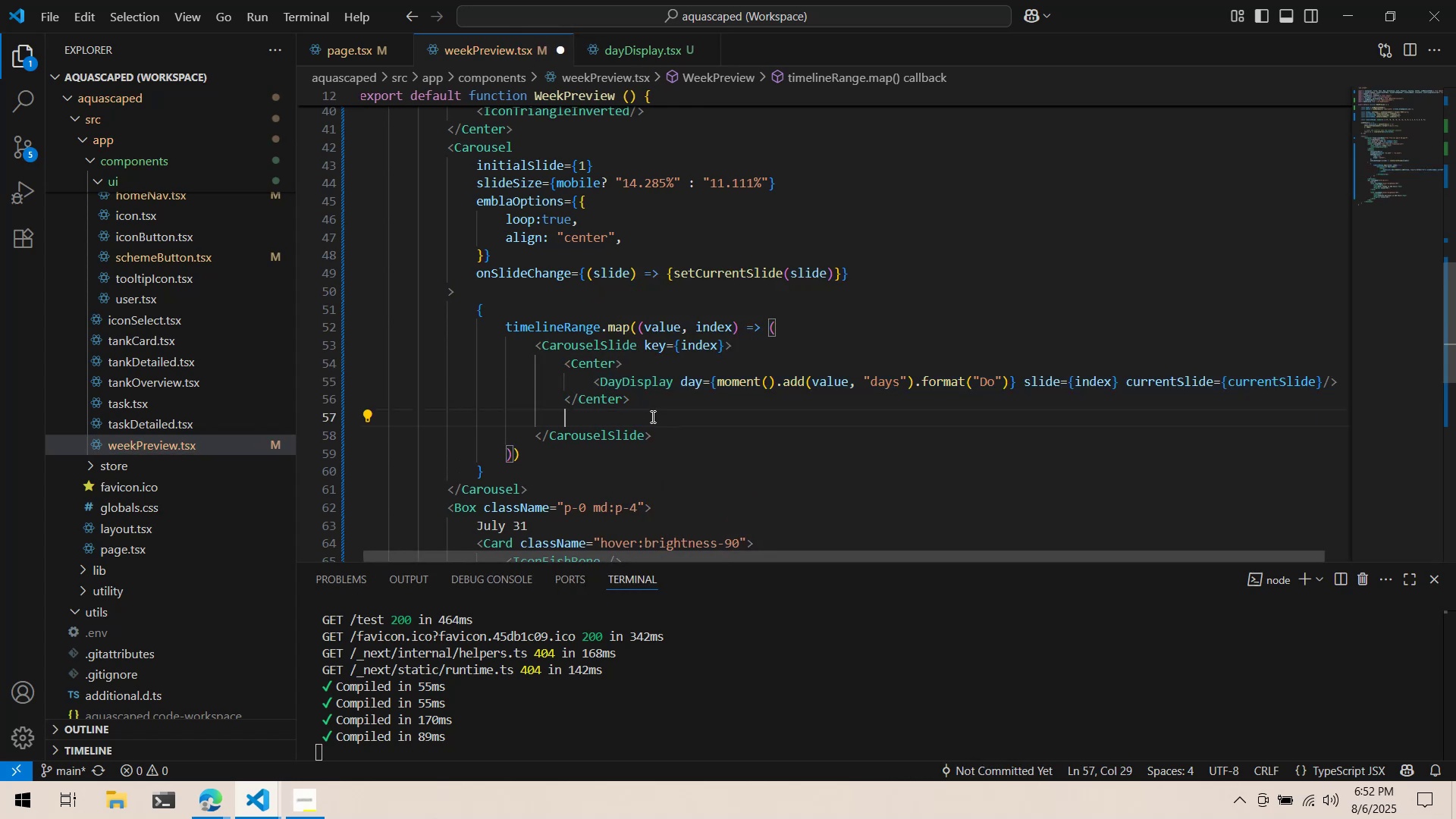 
key(Control+X)
 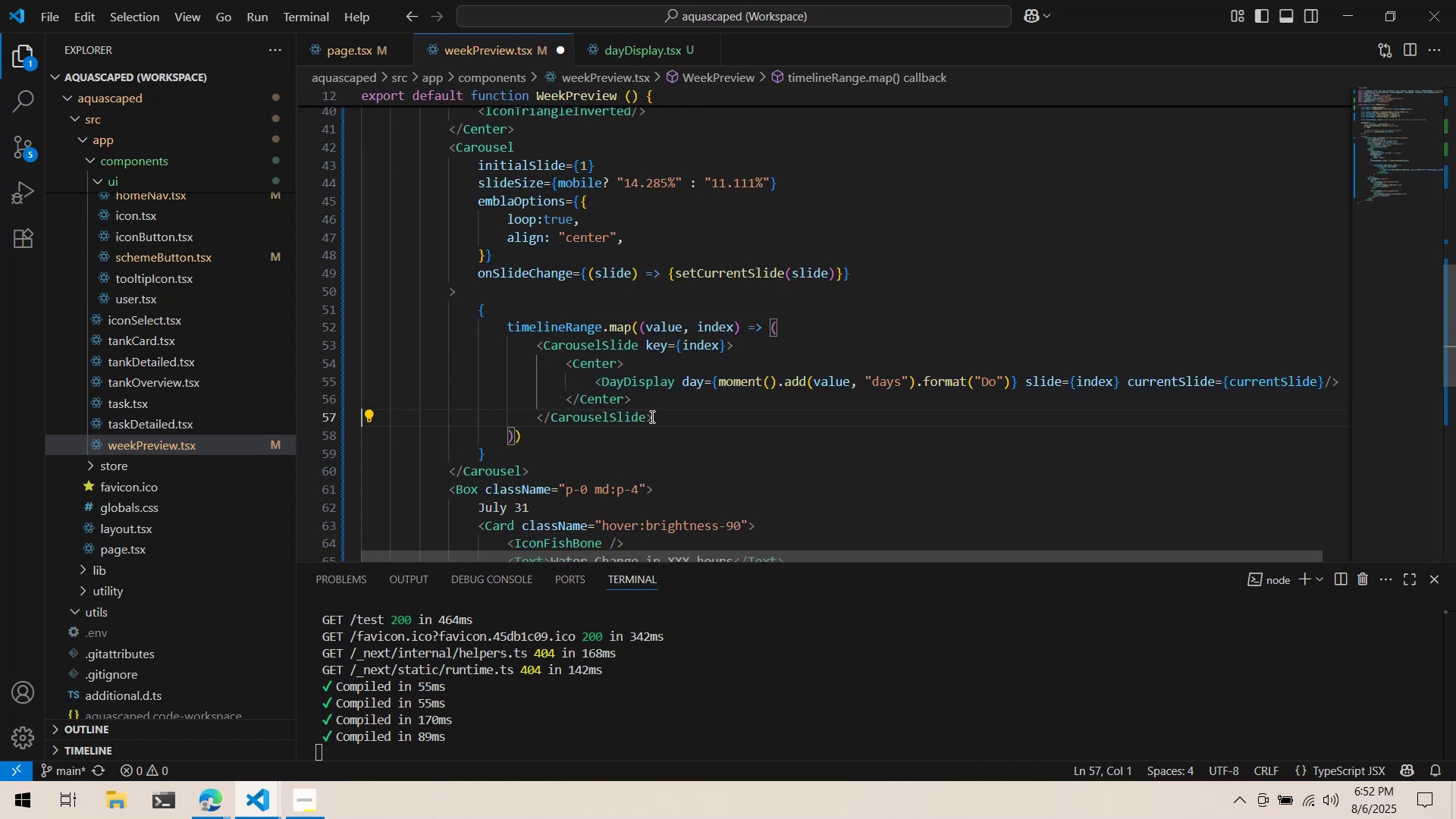 
key(Control+ControlLeft)
 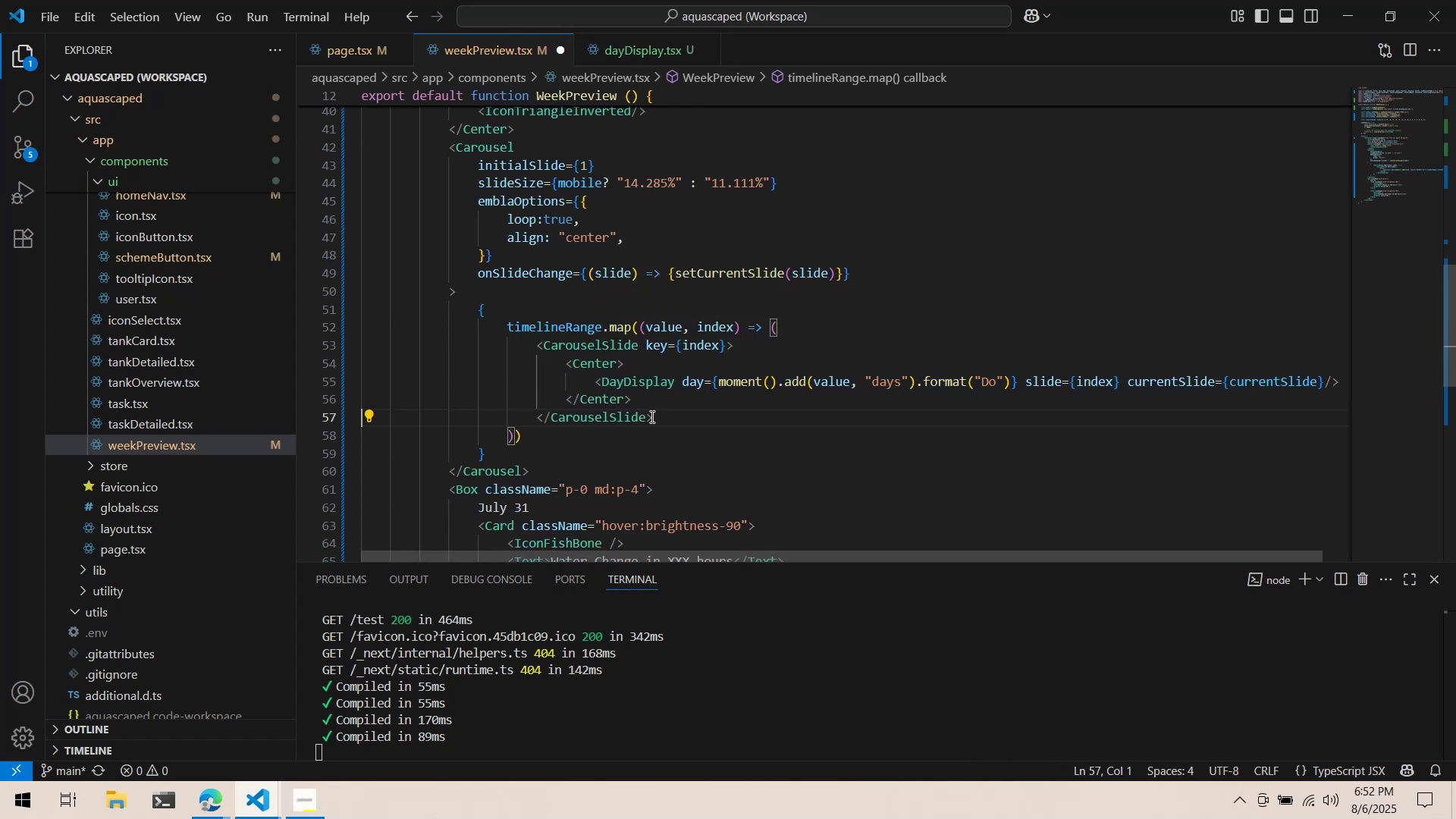 
key(Control+S)
 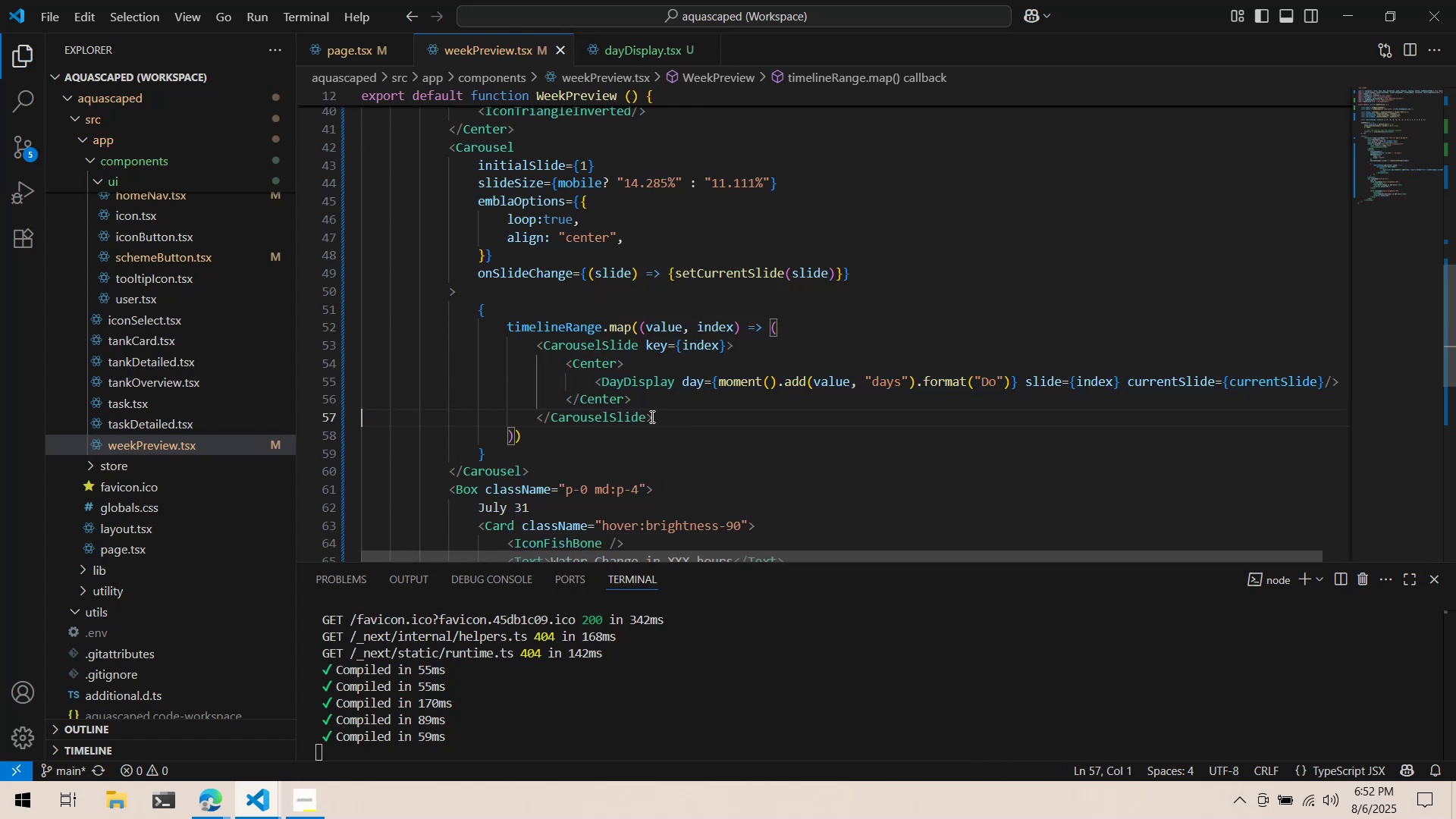 
key(Alt+AltLeft)
 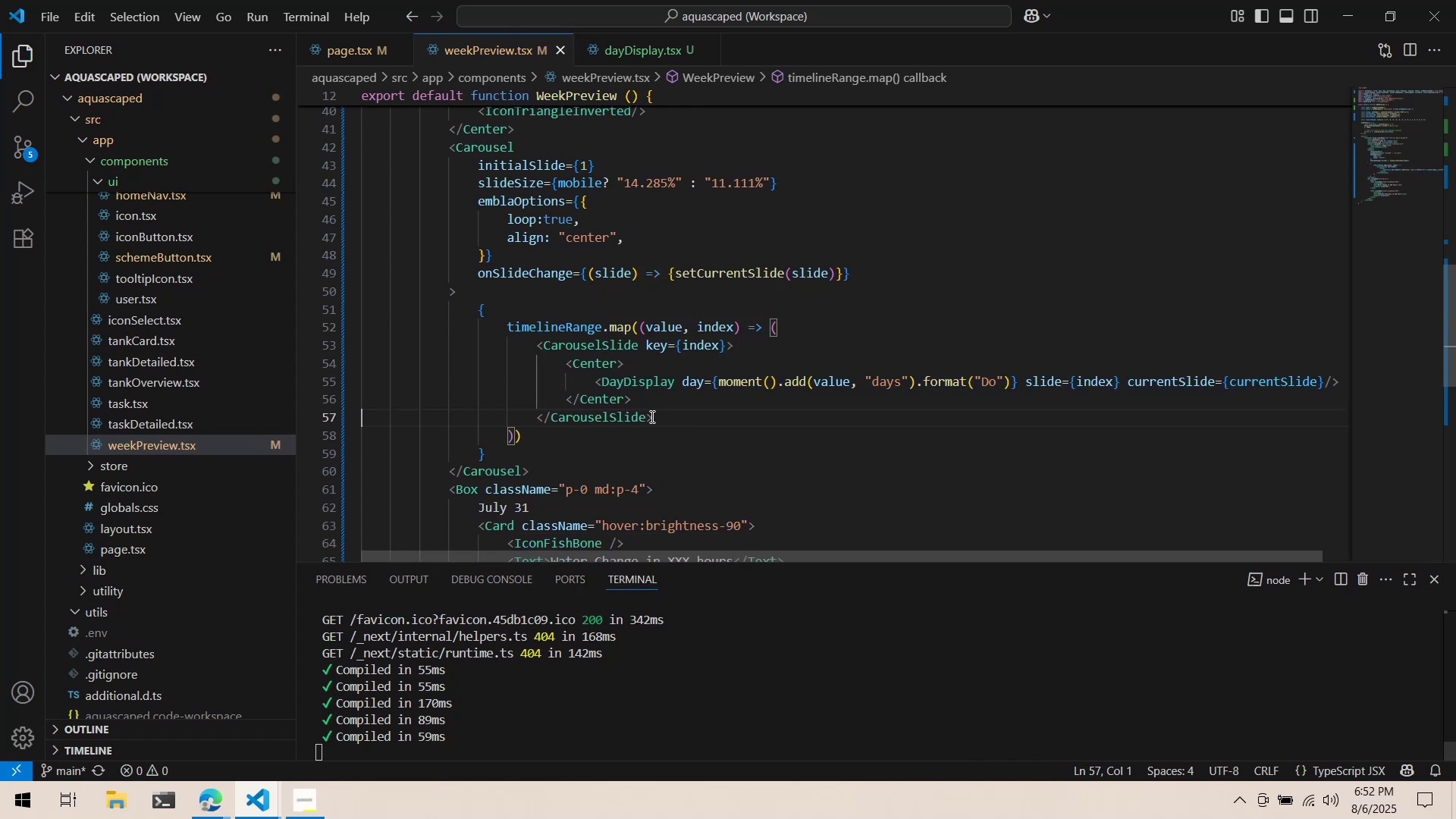 
key(Alt+Tab)
 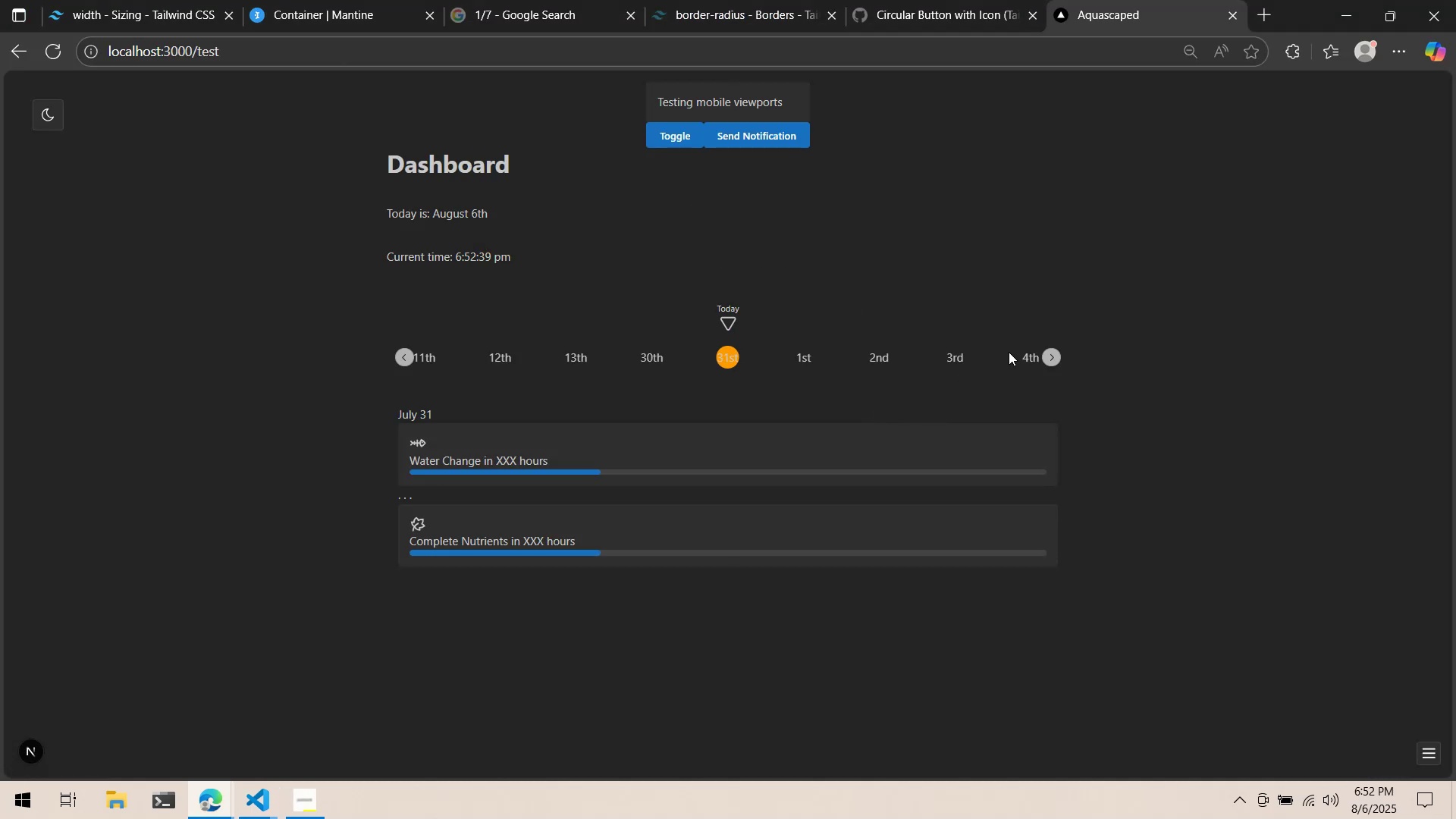 
left_click([1027, 359])
 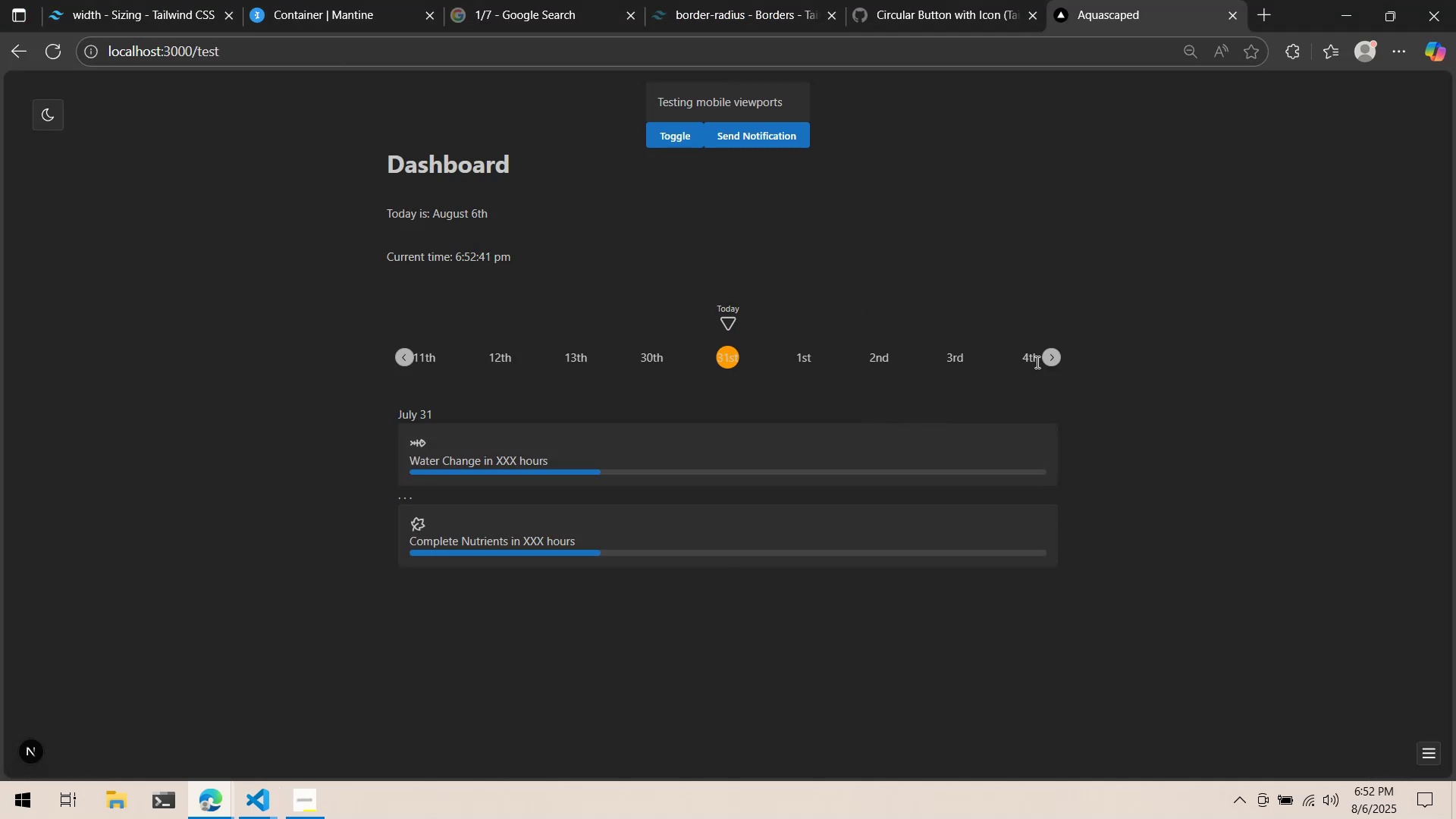 
double_click([1048, 366])
 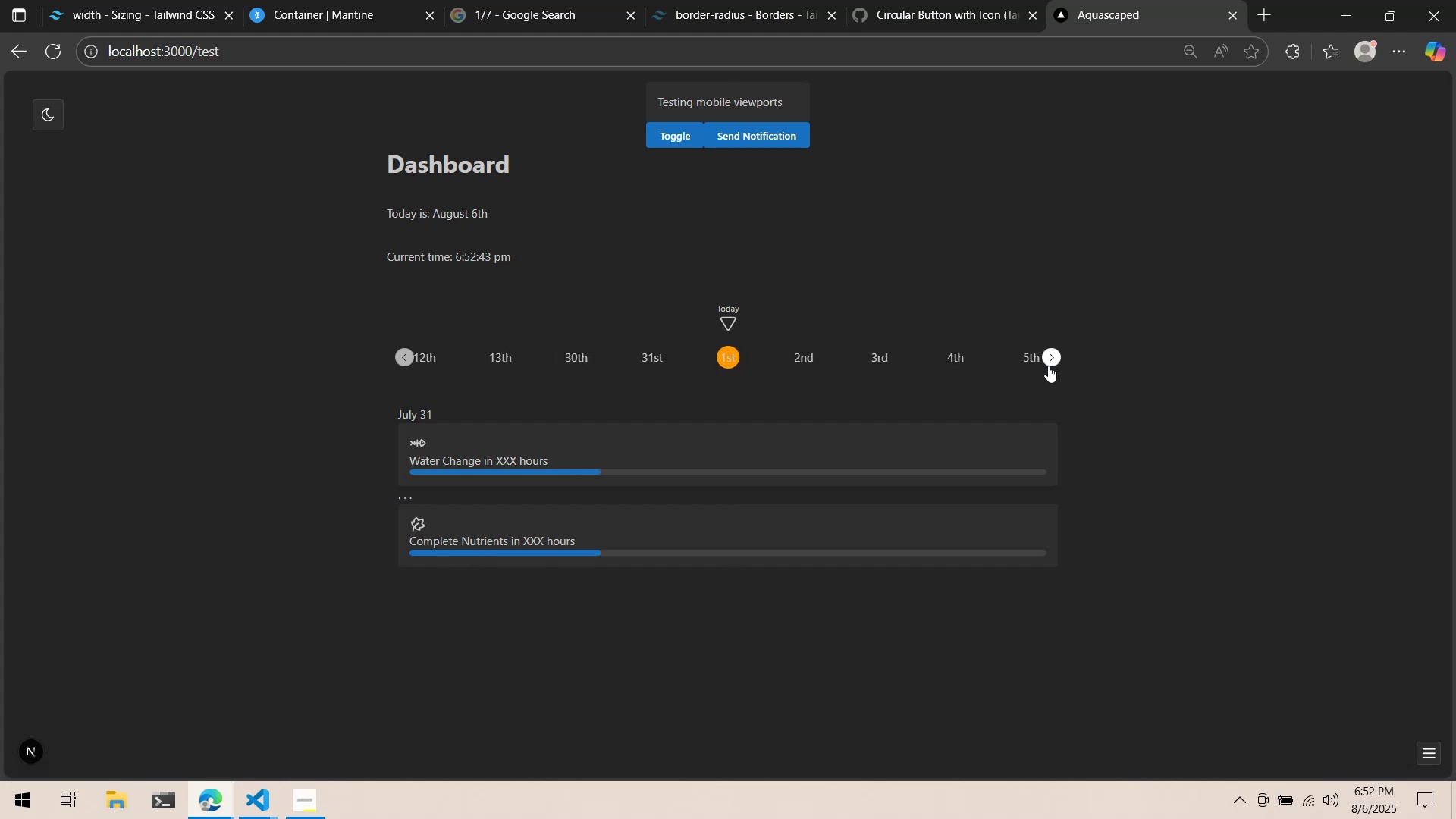 
left_click([1048, 366])
 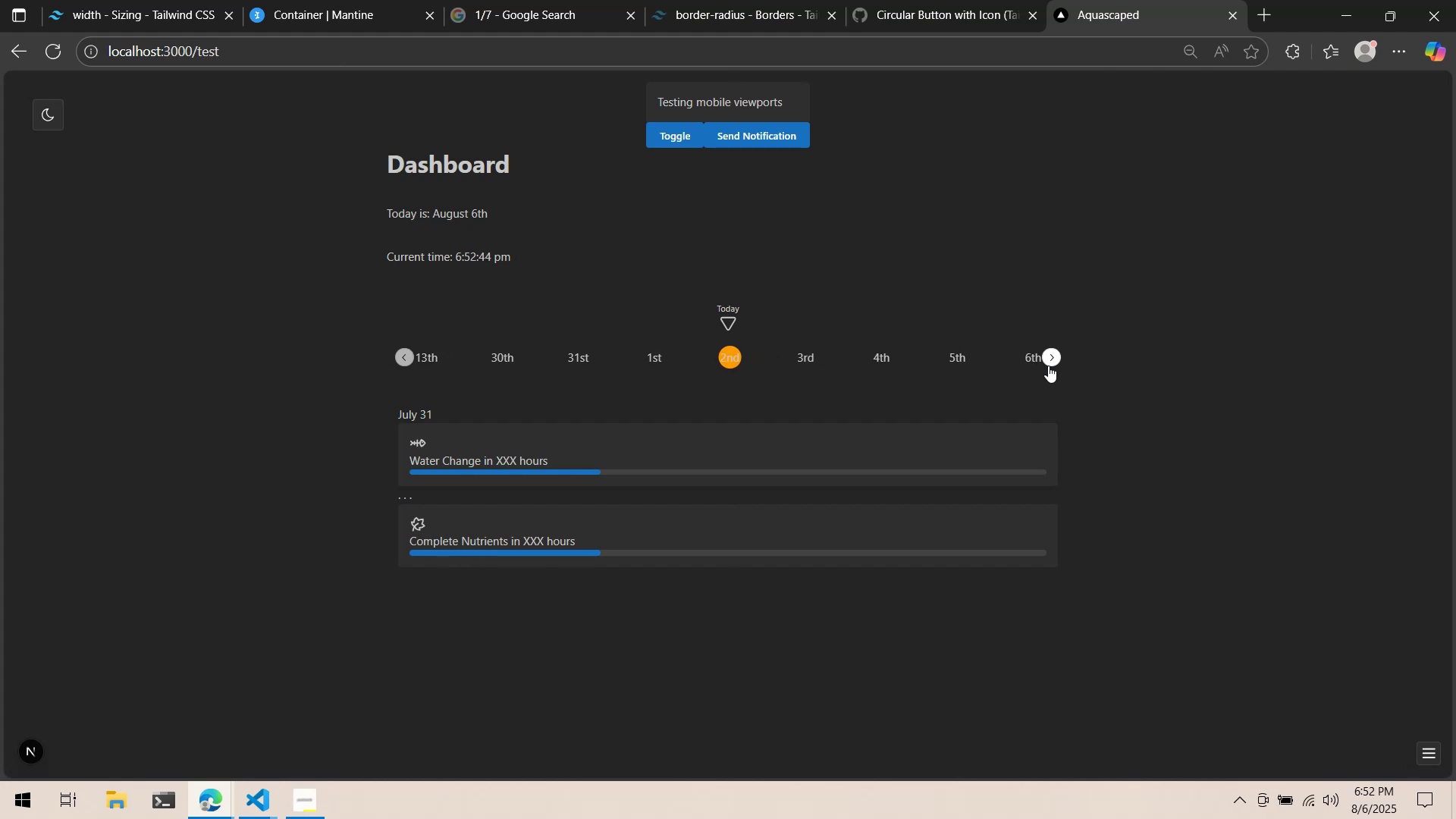 
left_click([1048, 366])
 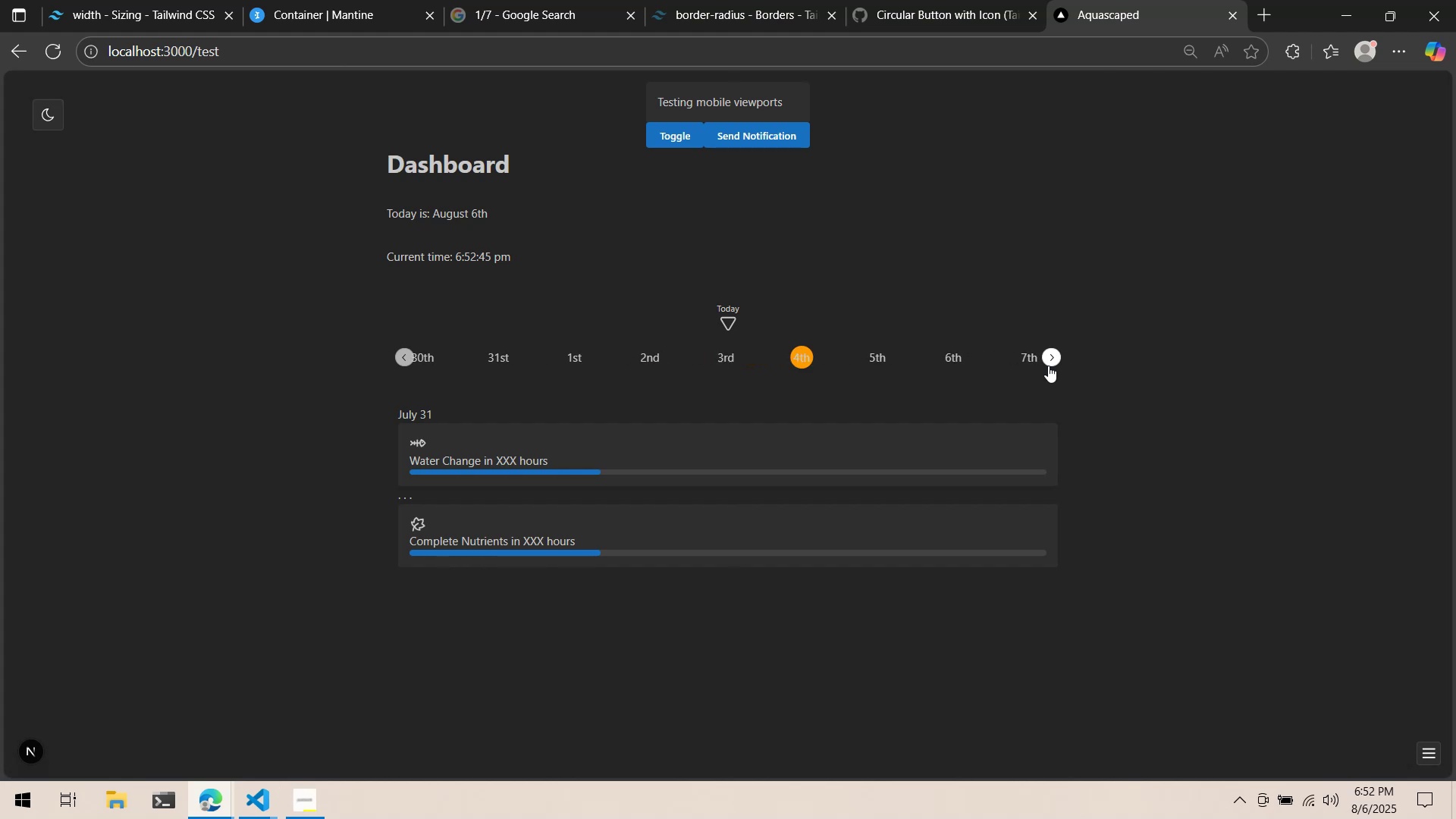 
double_click([1048, 366])
 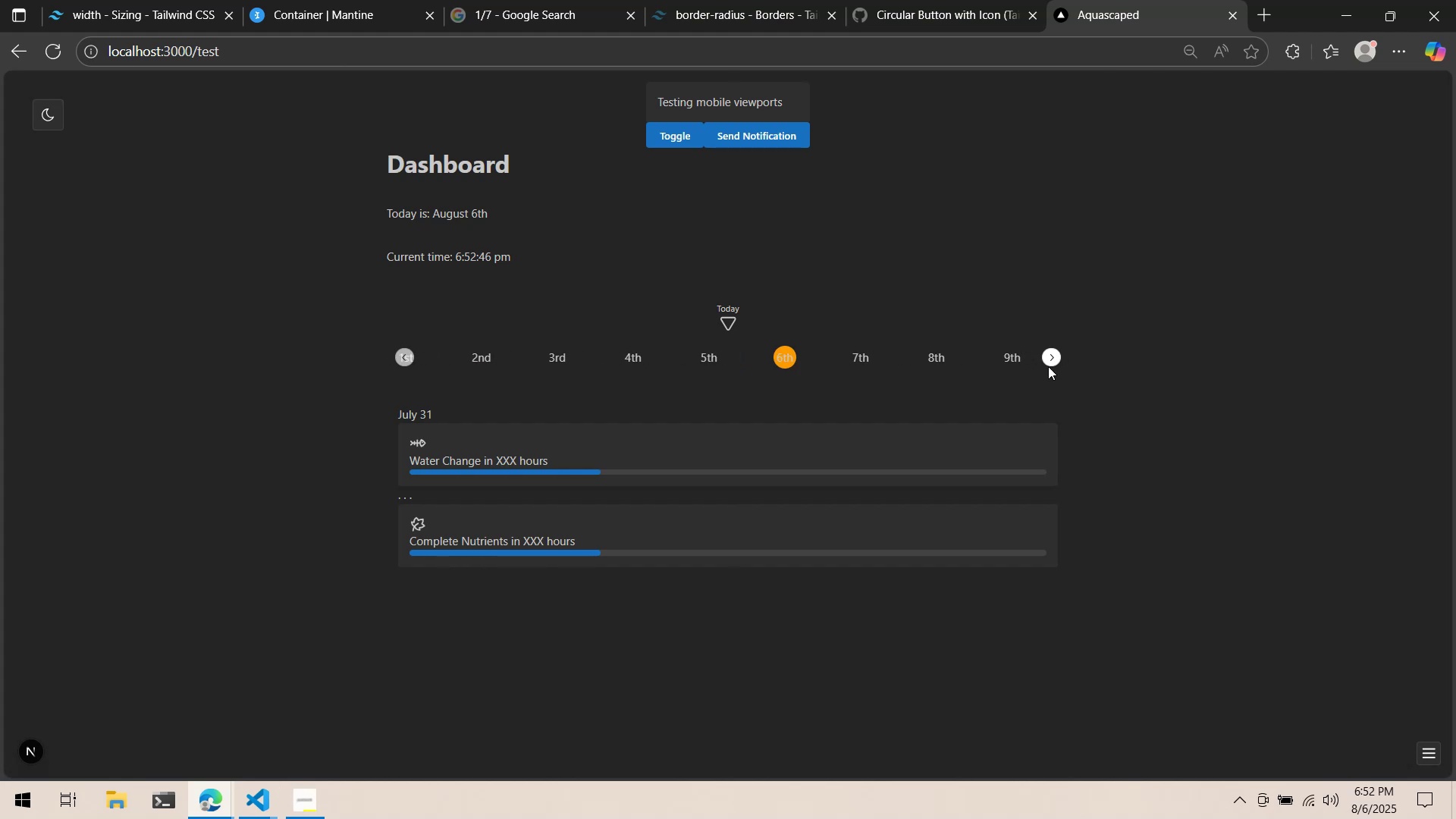 
double_click([1049, 366])
 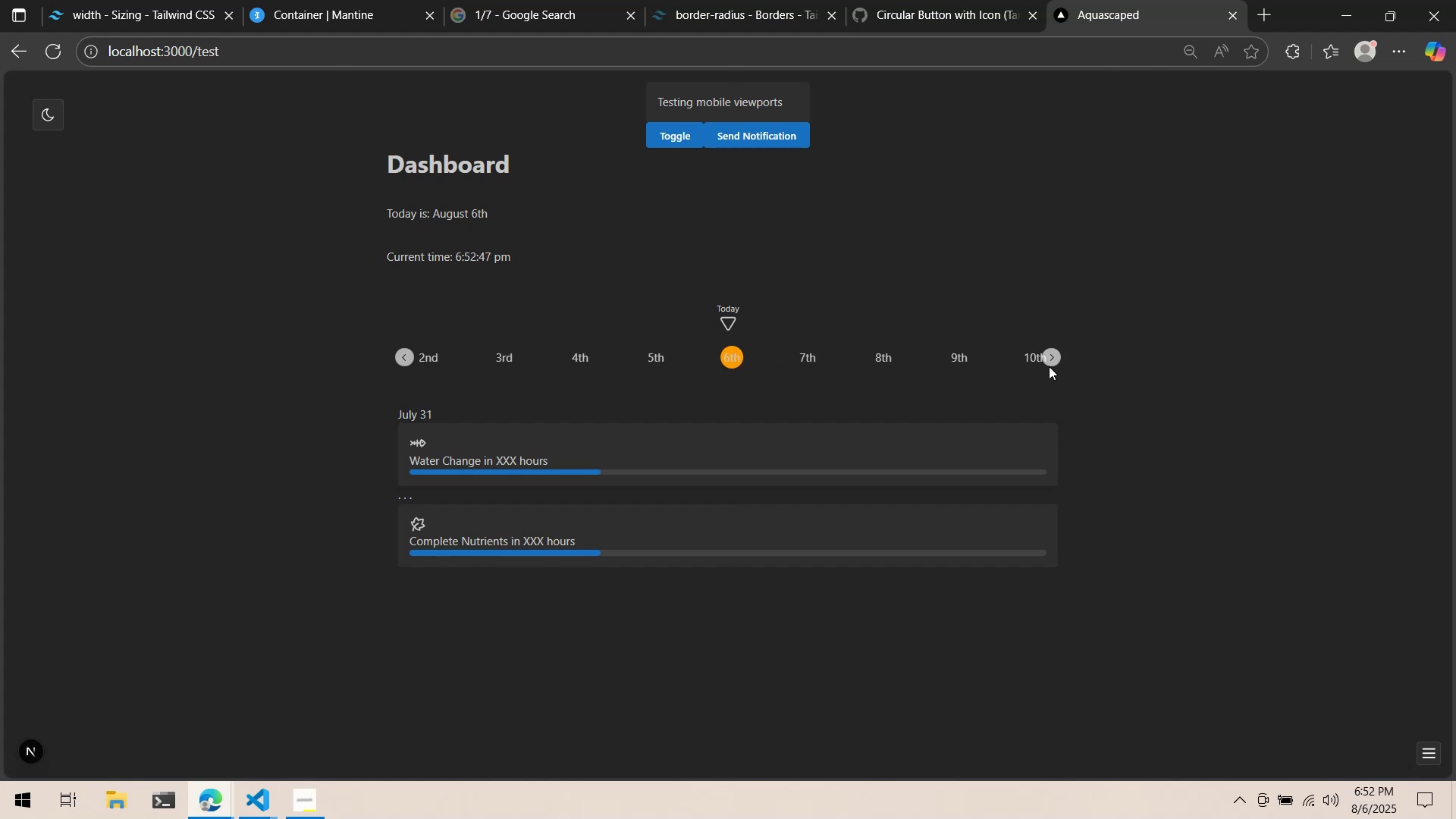 
key(Alt+AltLeft)
 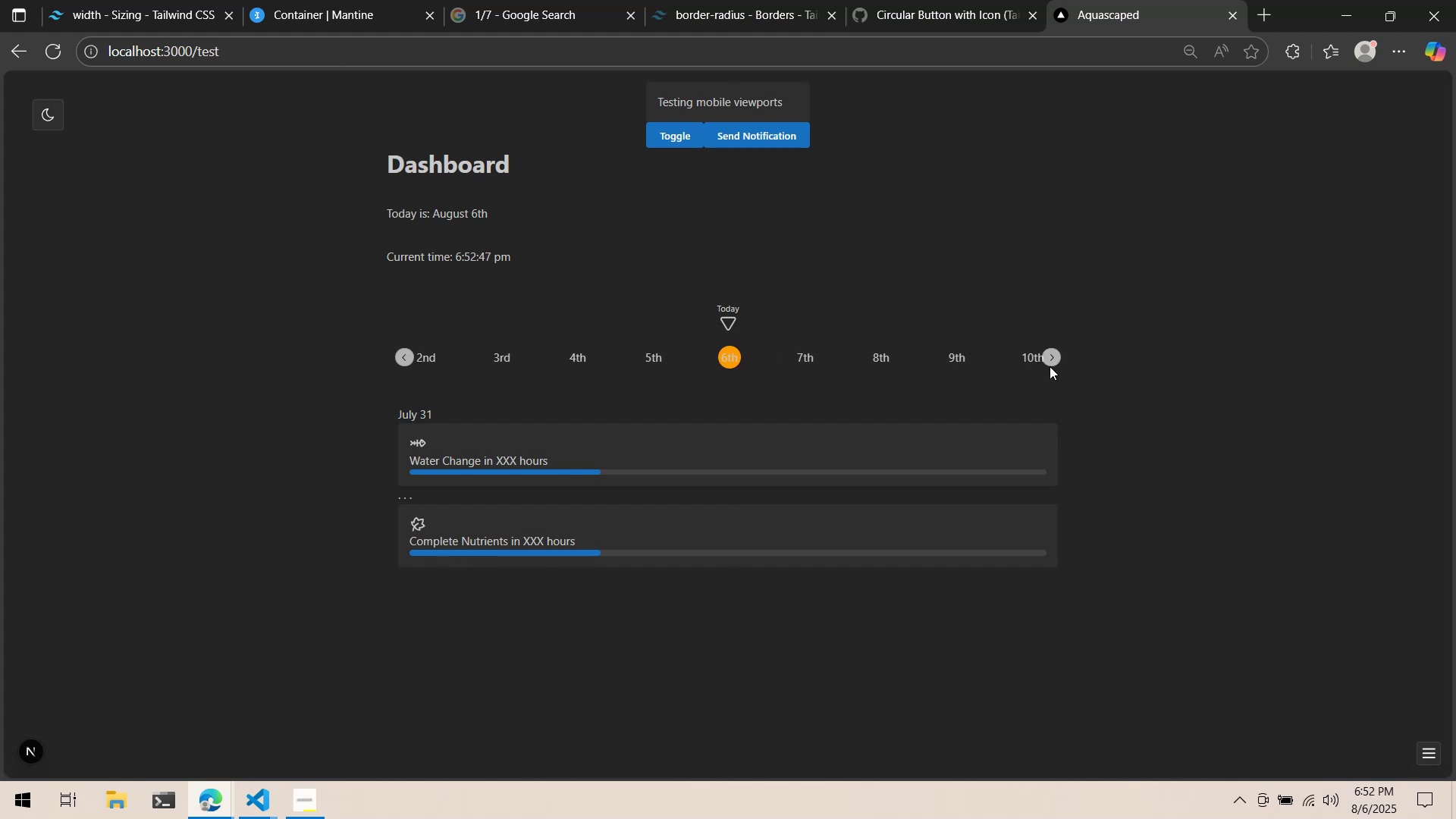 
key(Alt+Tab)
 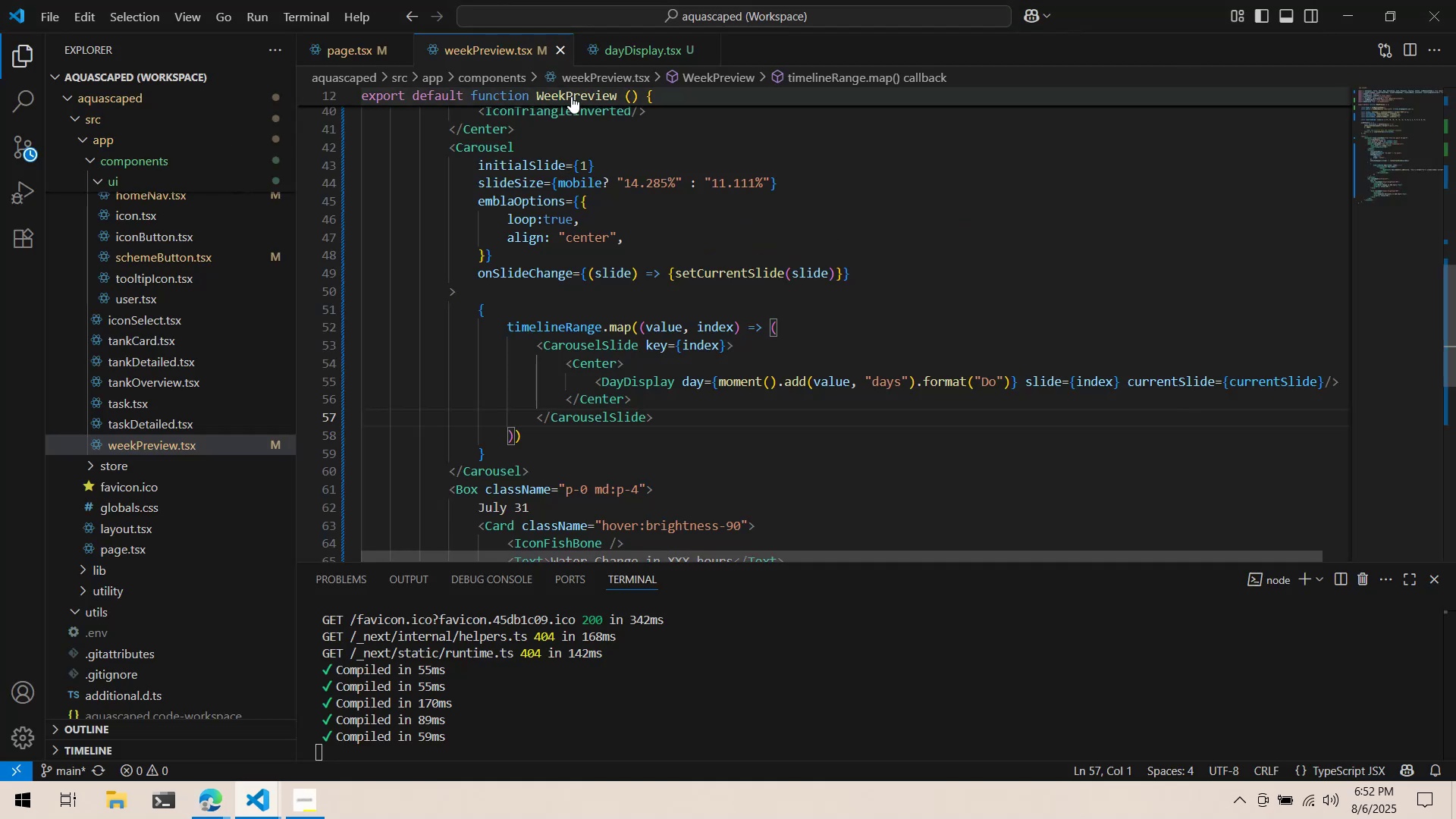 
left_click([603, 52])
 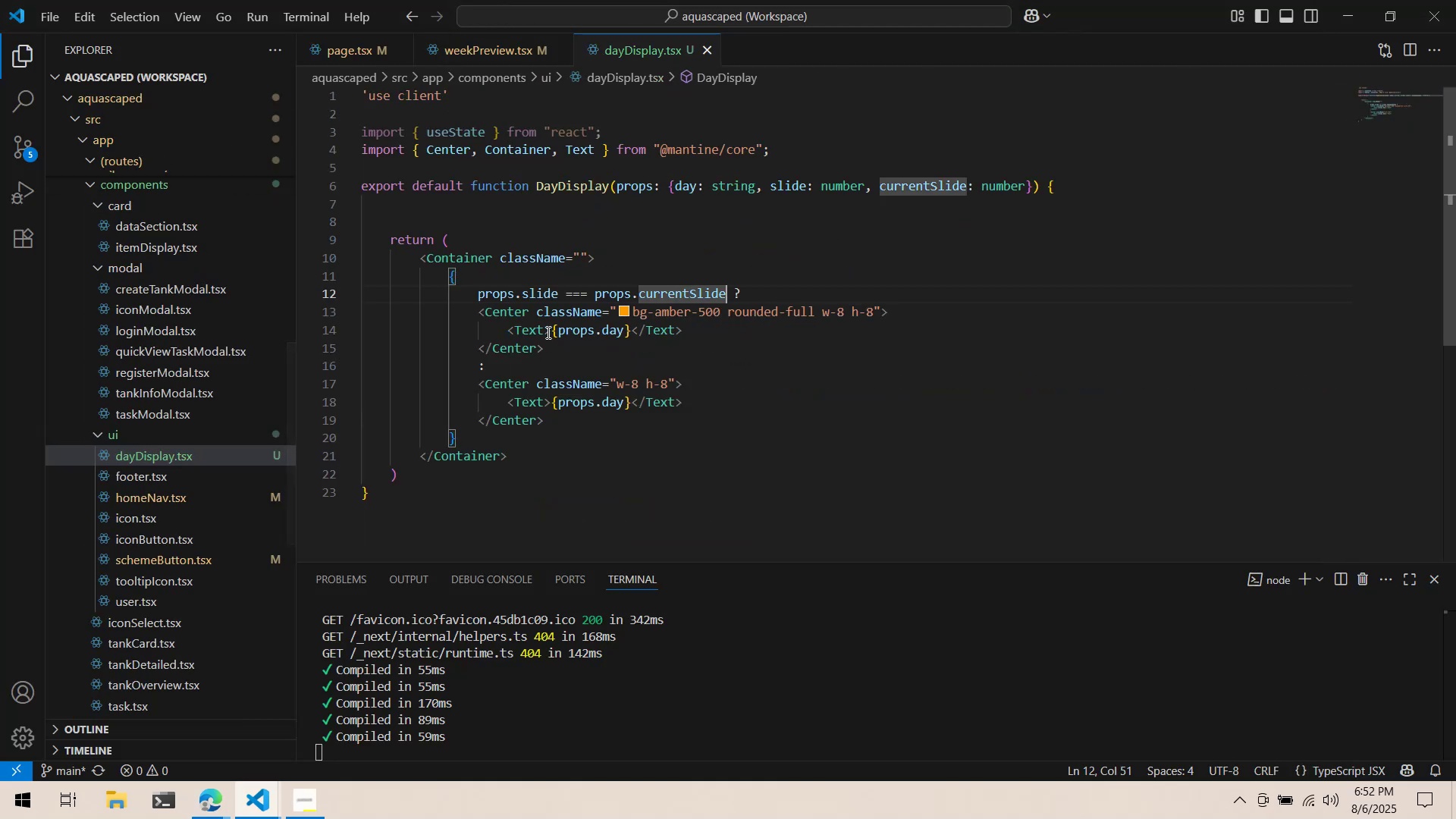 
double_click([544, 331])
 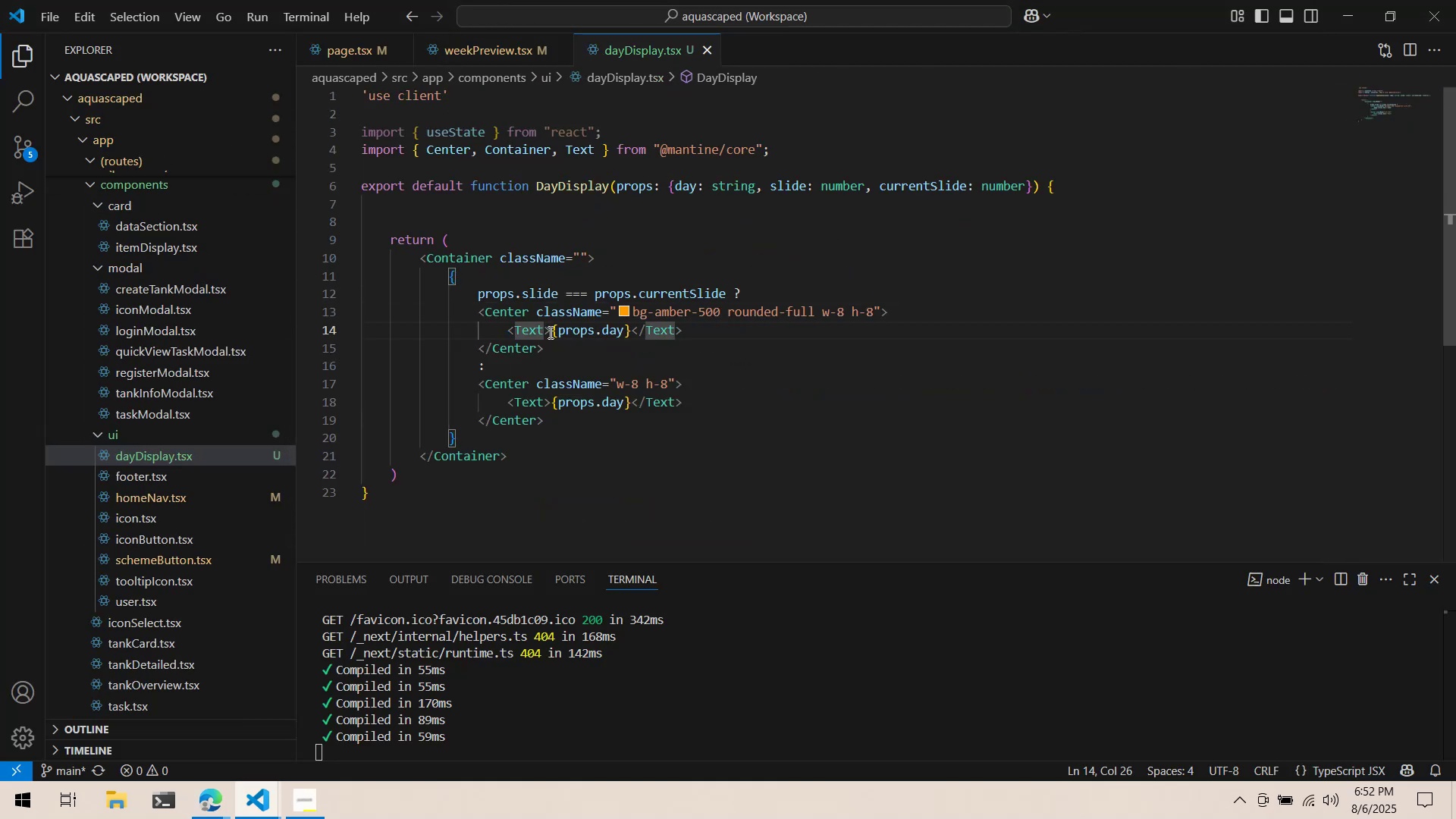 
type( size=")
key(Backspace)
 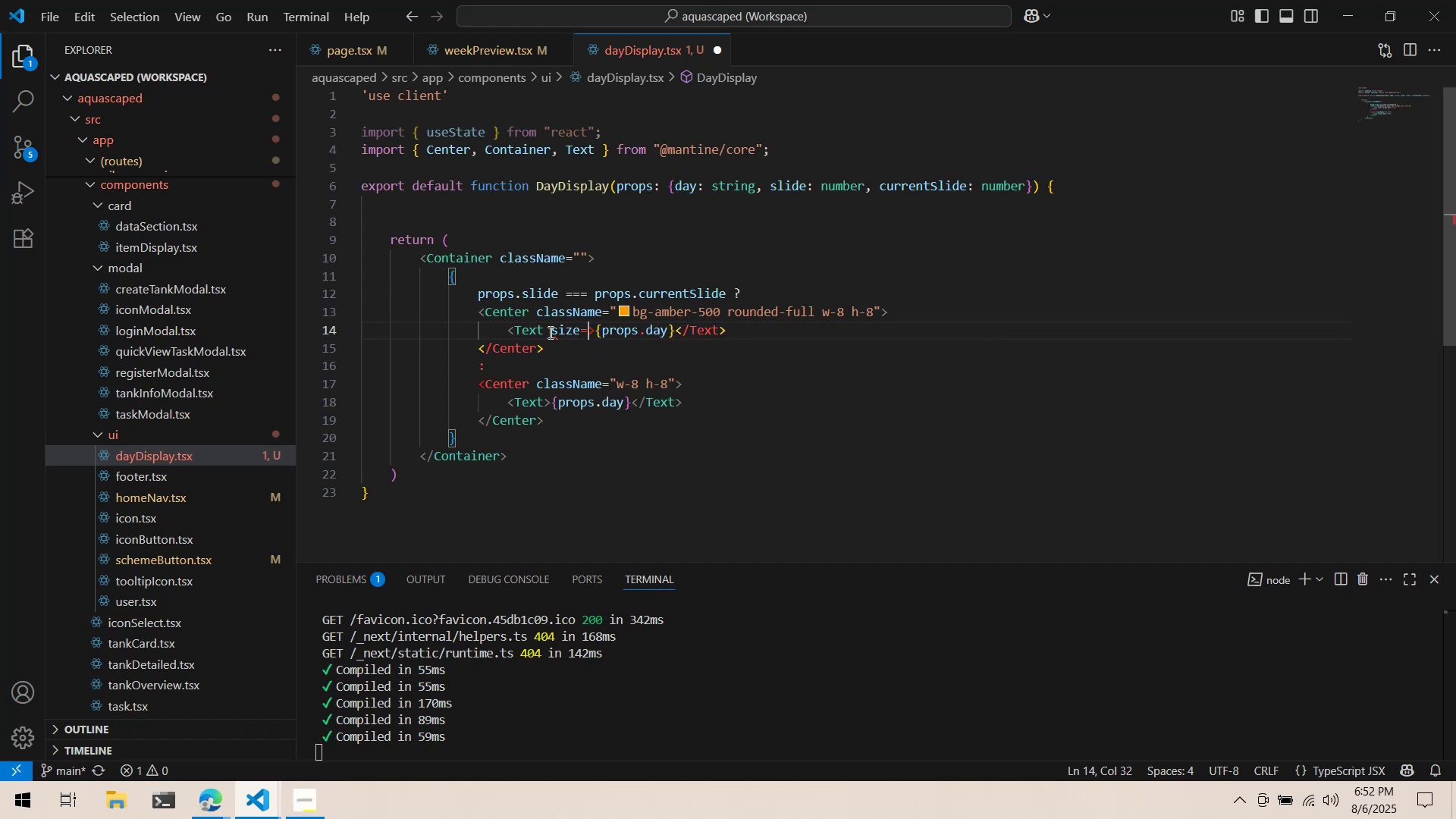 
key(Control+Backspace)
 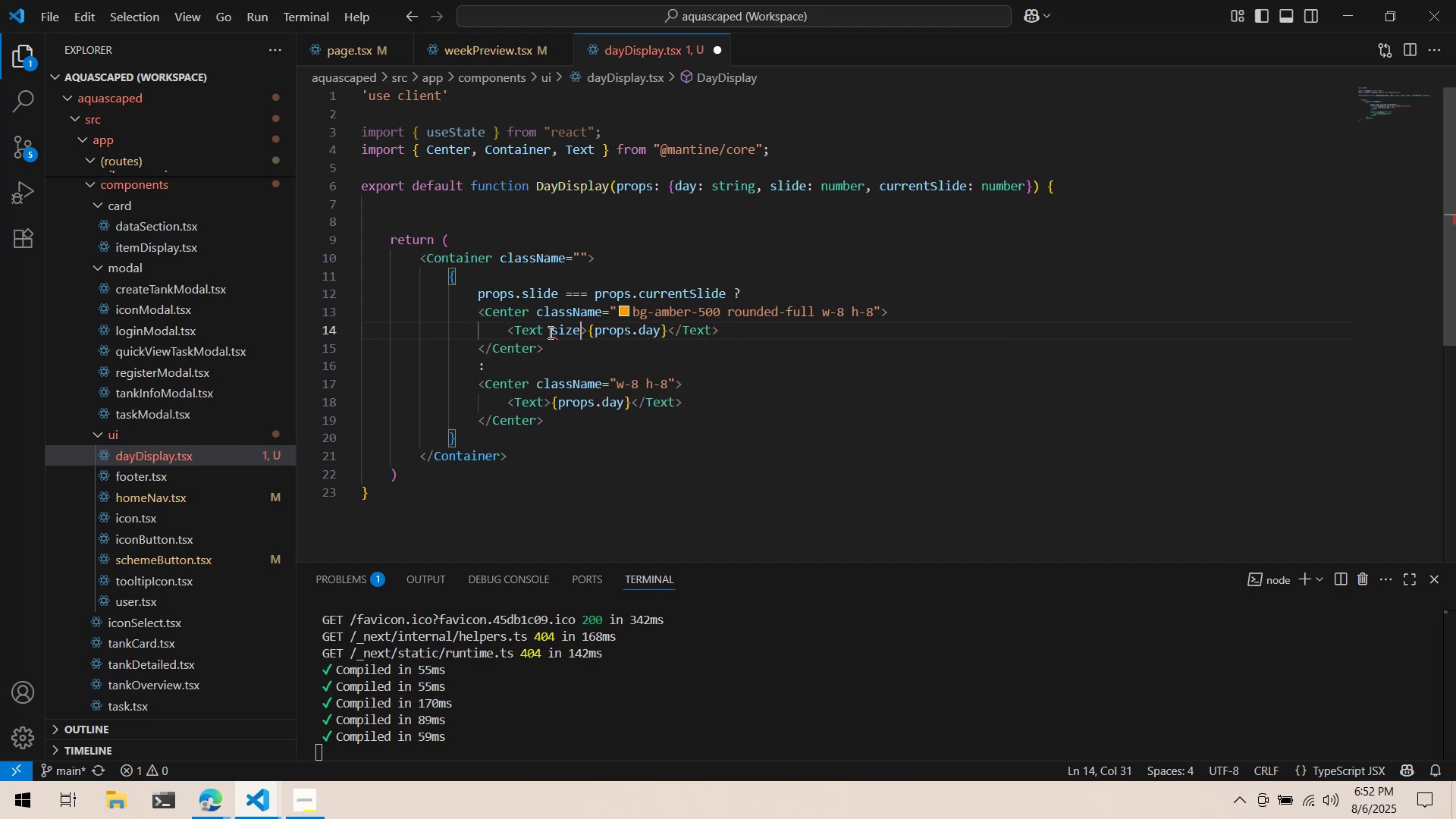 
key(Control+Backspace)
 